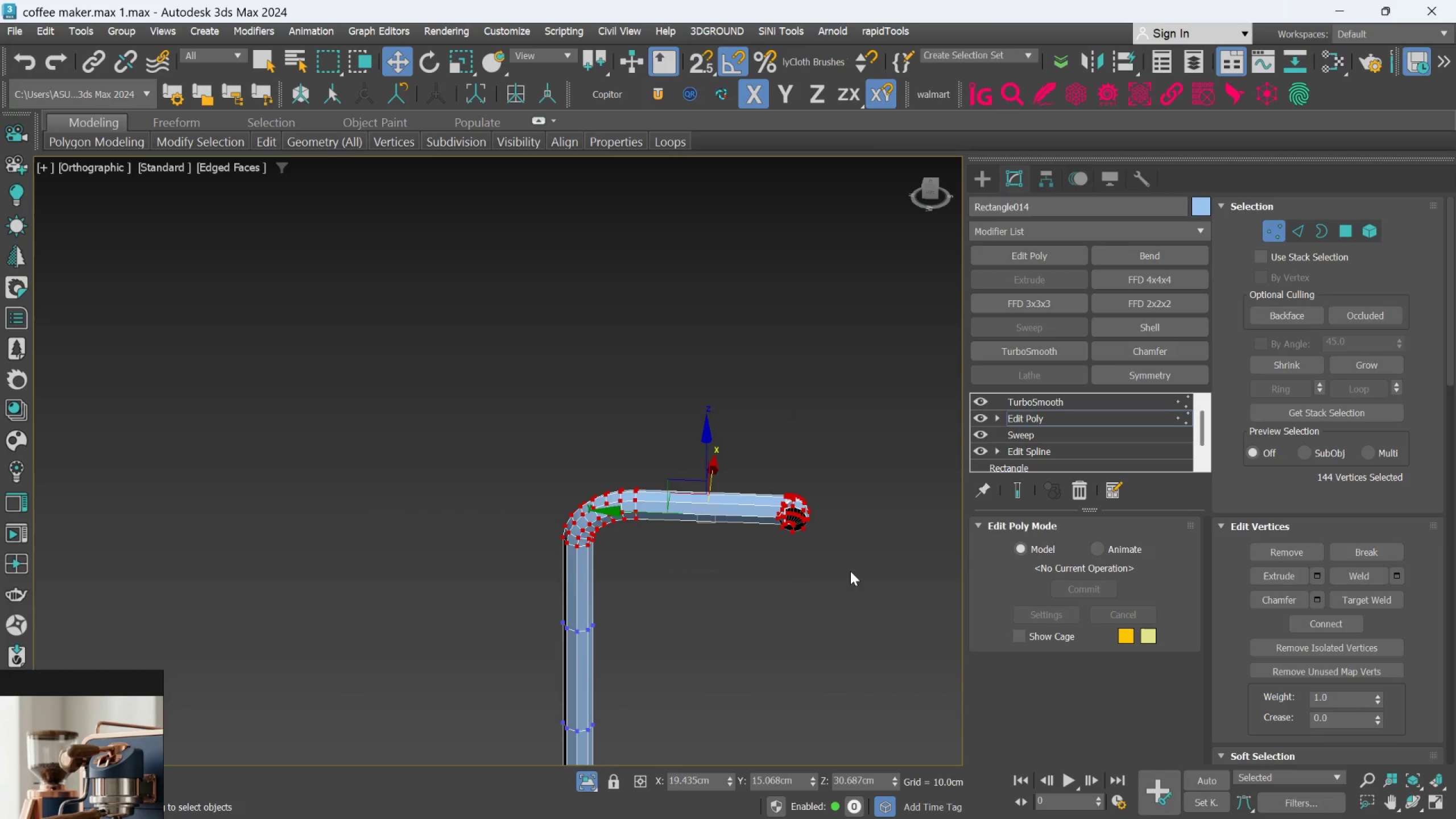 
hold_key(key=AltLeft, duration=0.83)
 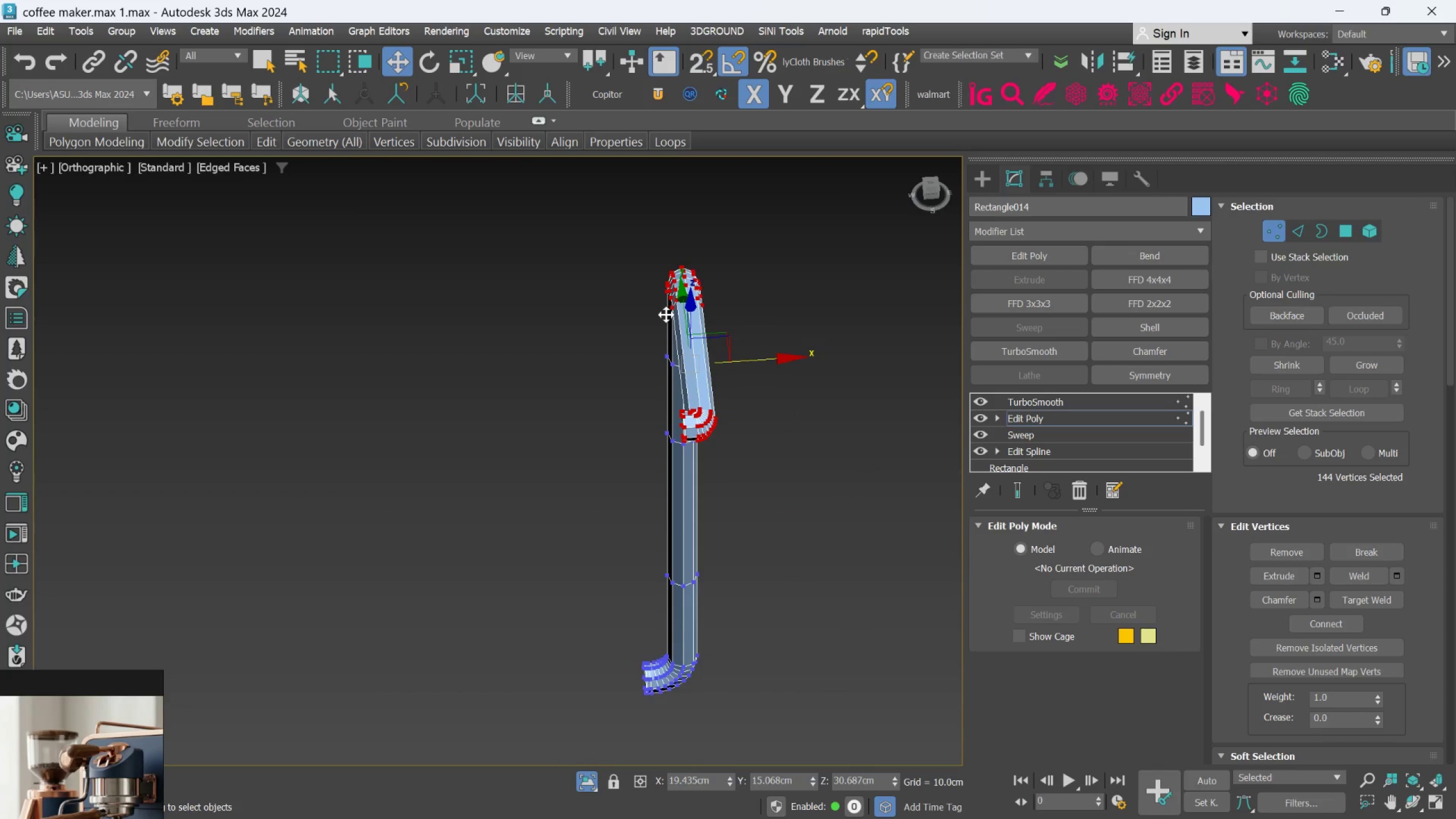 
scroll: coordinate [666, 320], scroll_direction: up, amount: 1.0
 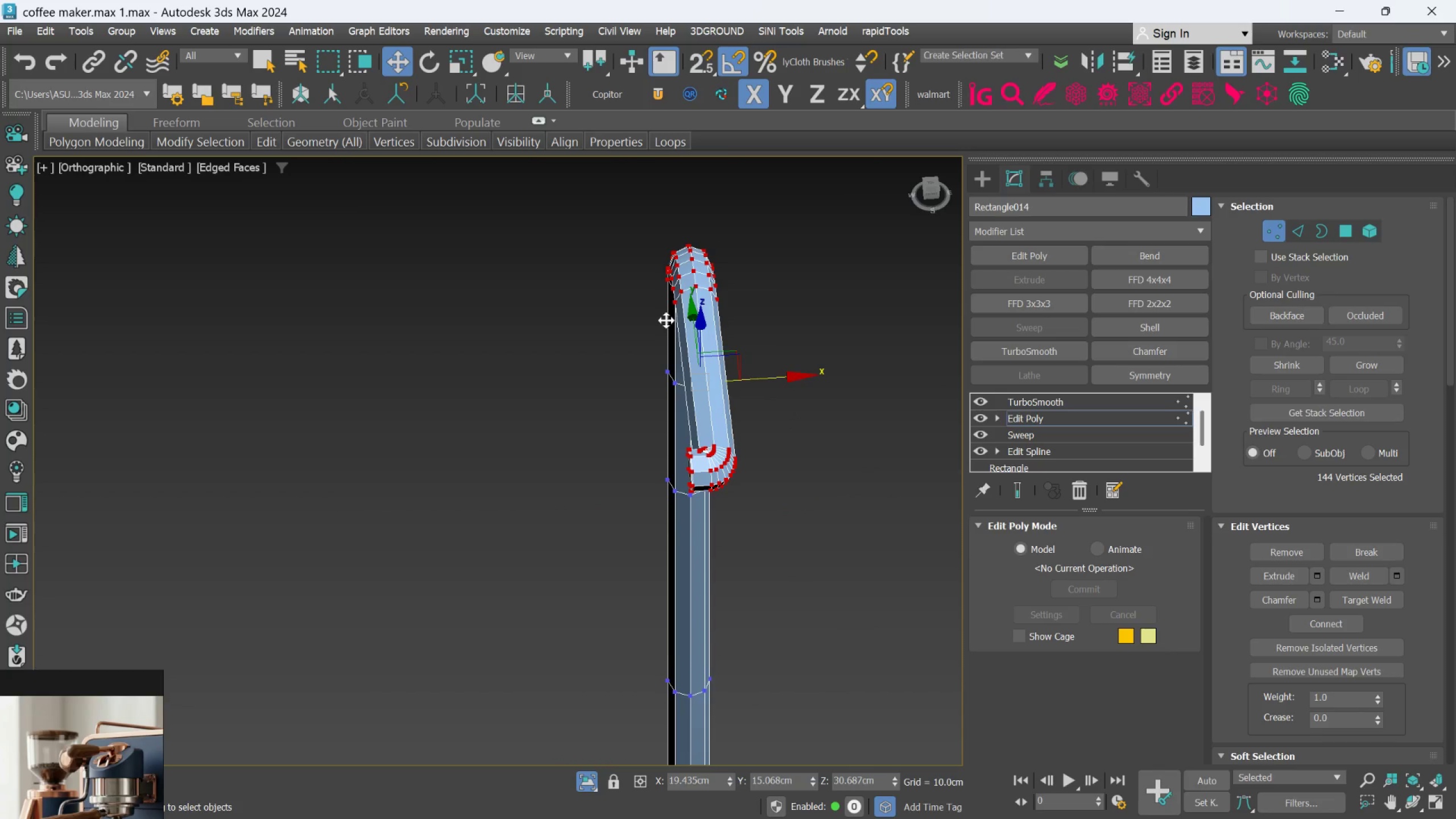 
middle_click([666, 320])
 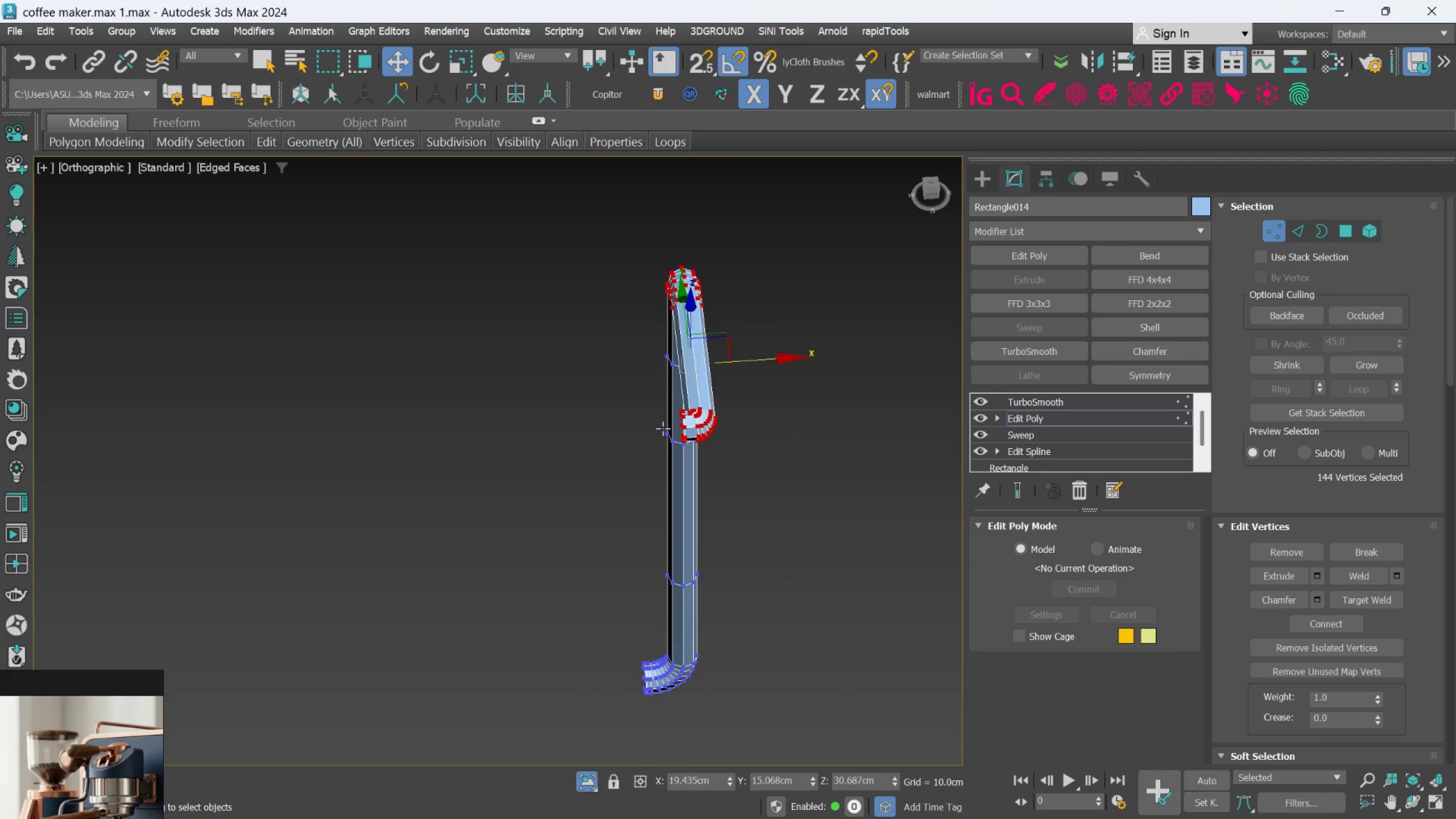 
scroll: coordinate [666, 320], scroll_direction: down, amount: 1.0
 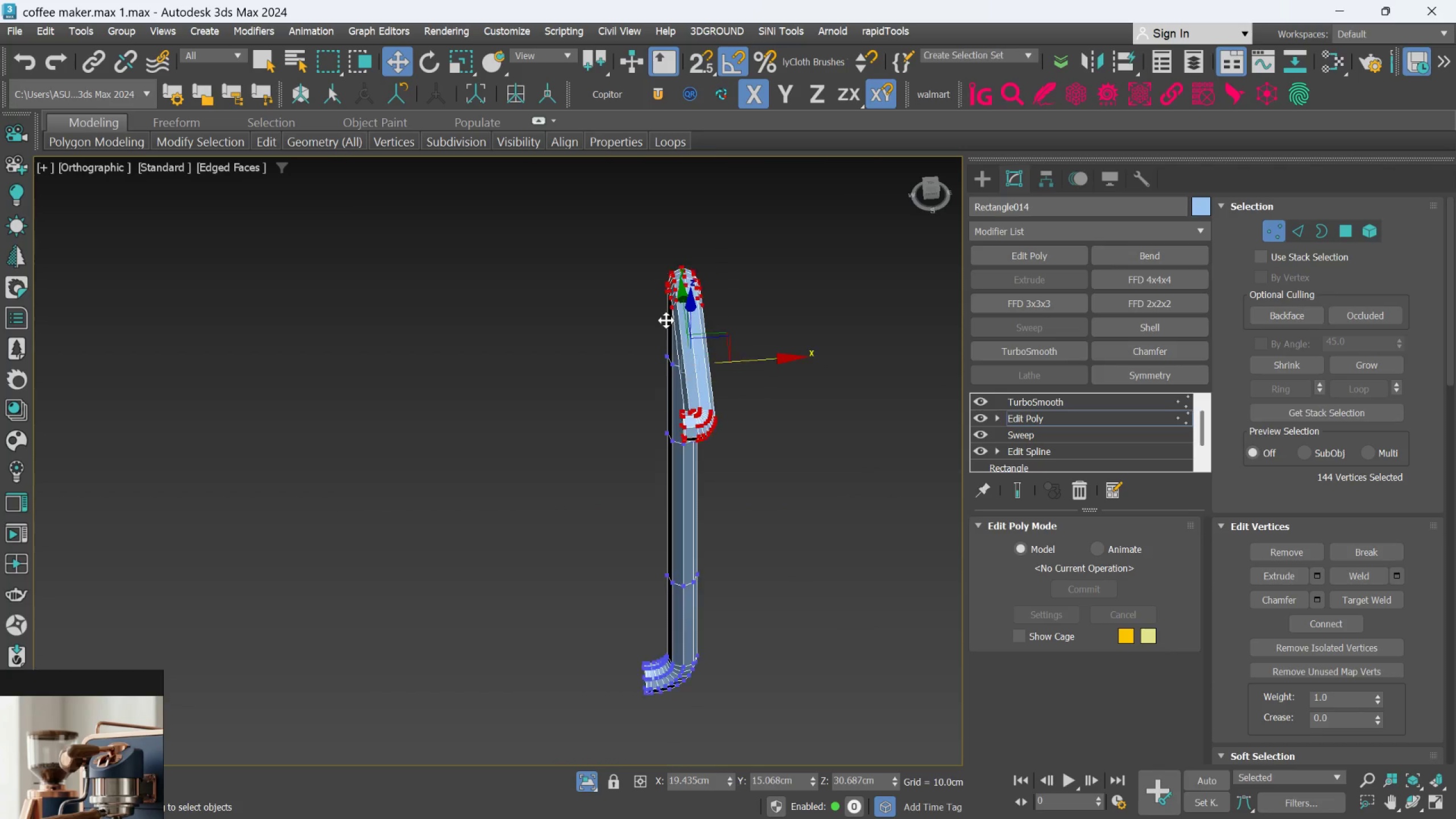 
scroll: coordinate [704, 407], scroll_direction: up, amount: 6.0
 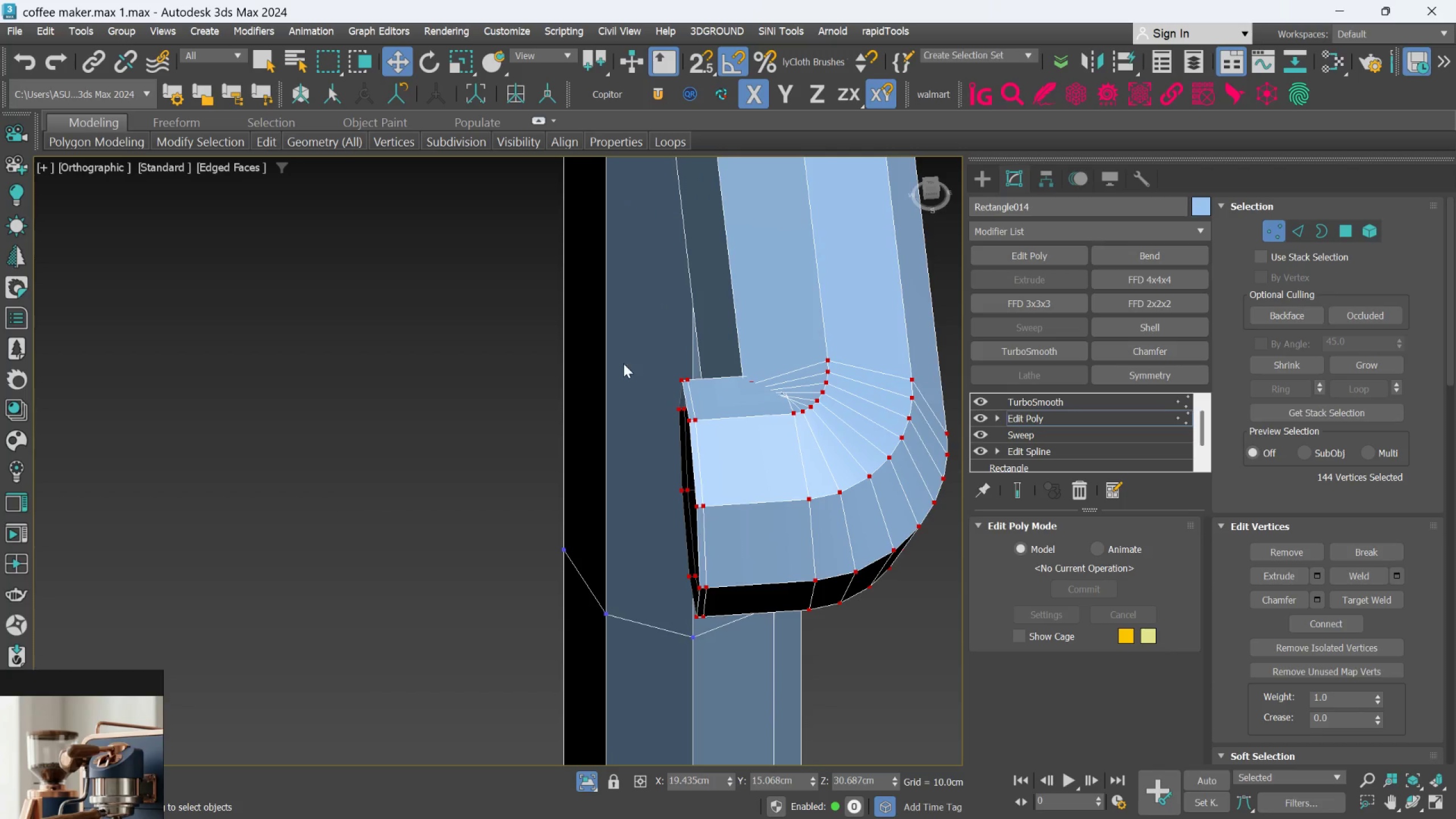 
key(Alt+AltLeft)
 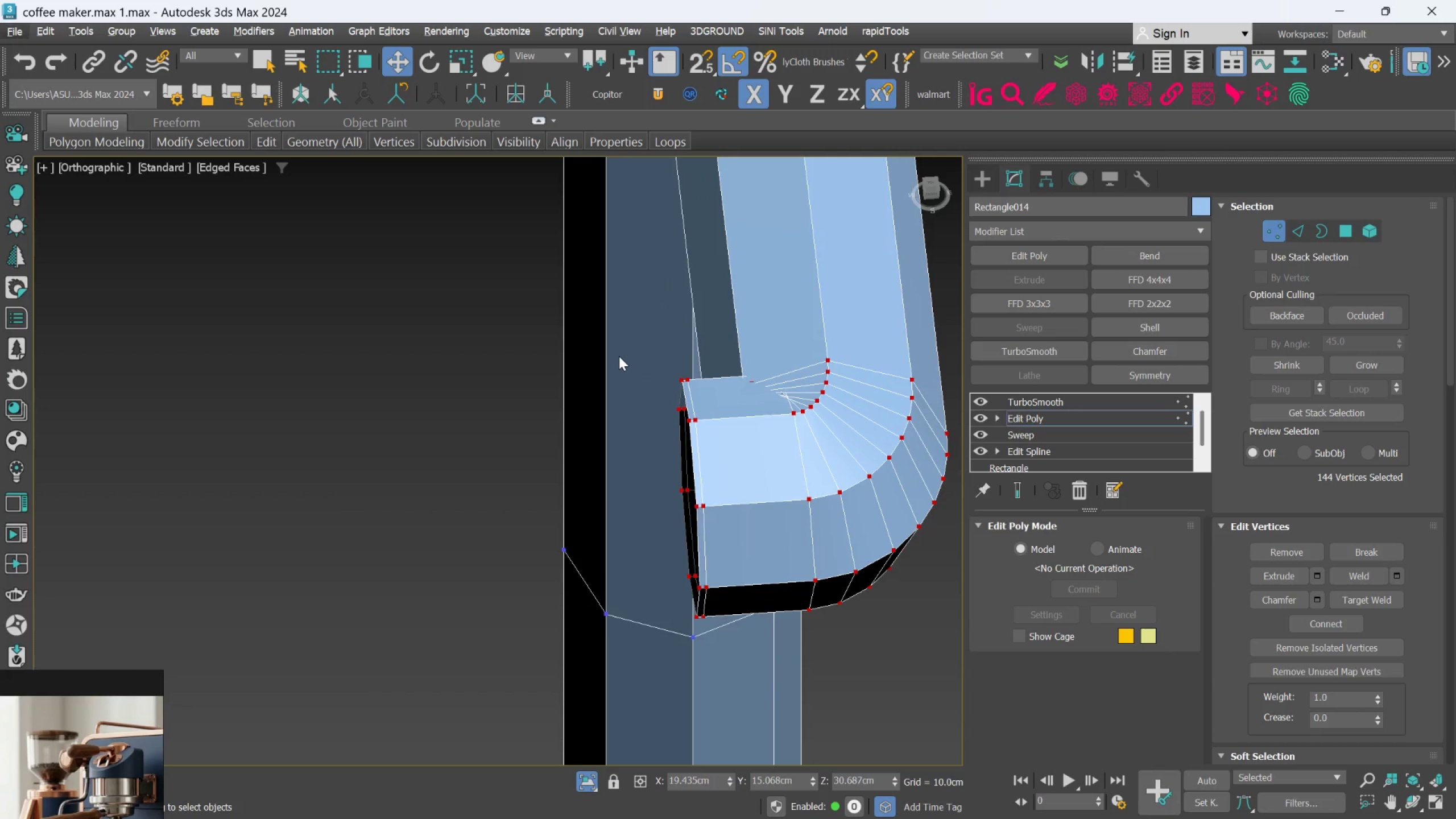 
hold_key(key=AltLeft, duration=1.77)
left_click_drag(start_coordinate=[602, 354], to_coordinate=[729, 627])
 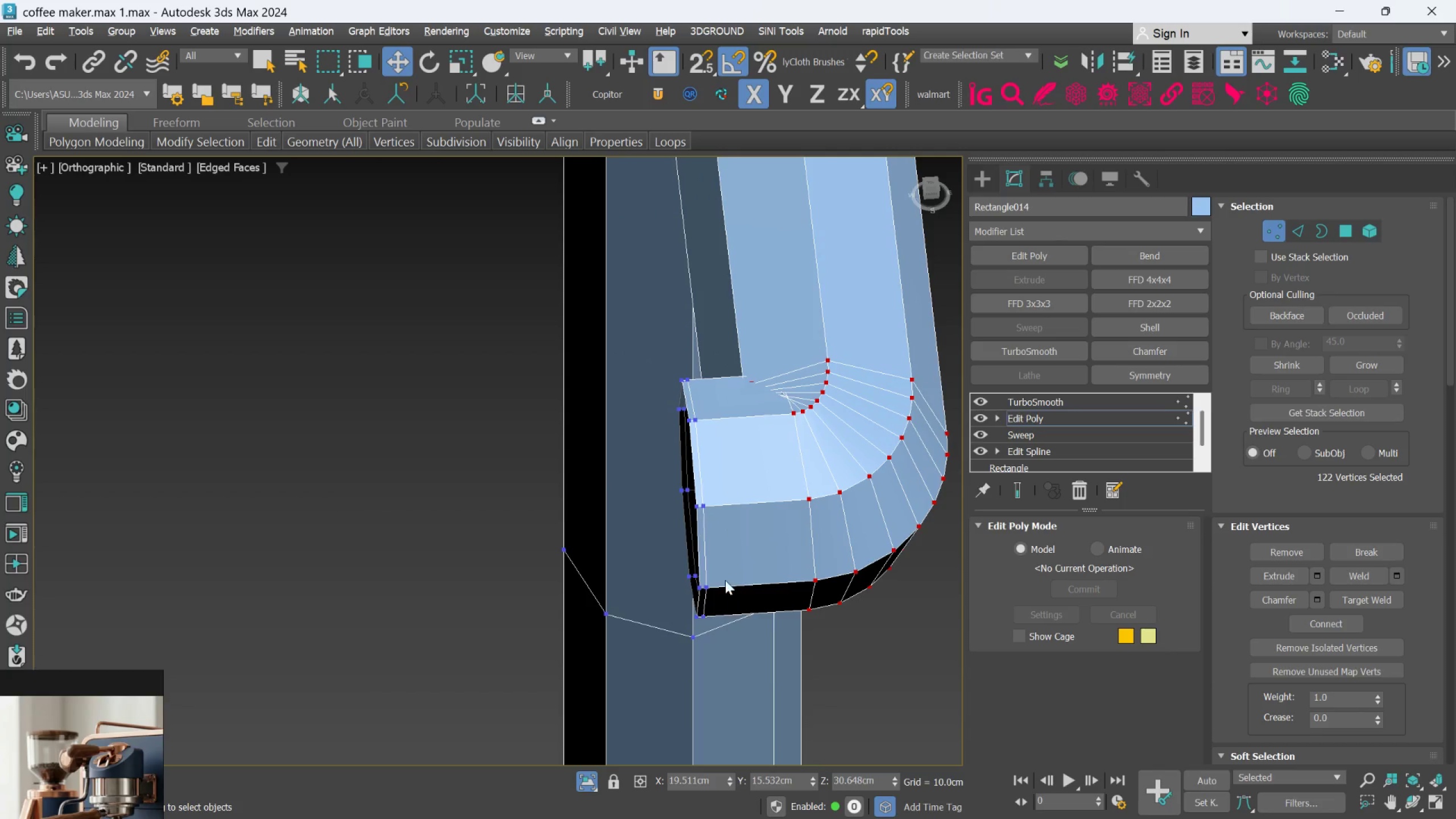 
scroll: coordinate [697, 448], scroll_direction: down, amount: 6.0
 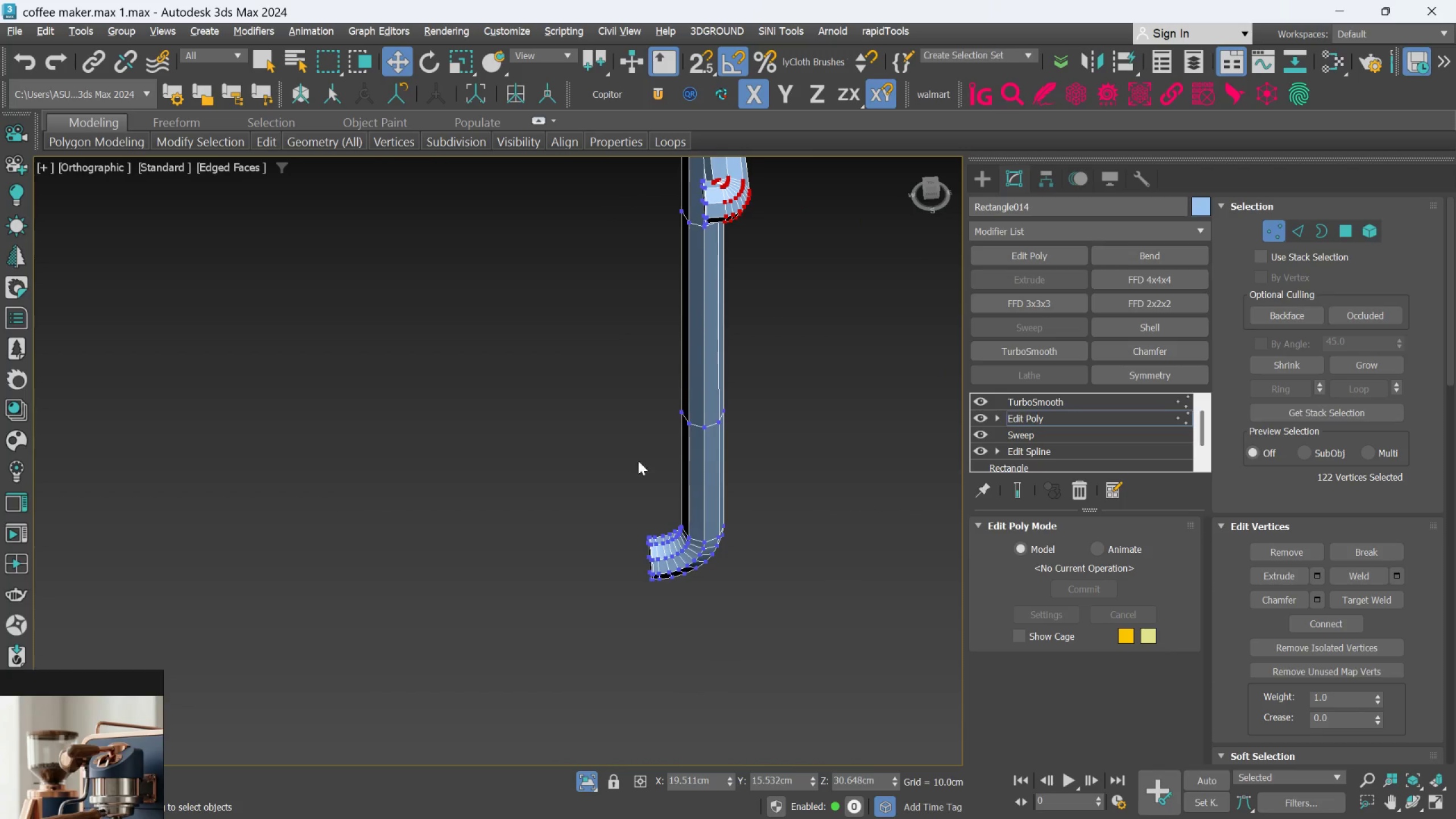 
scroll: coordinate [712, 578], scroll_direction: up, amount: 5.0
 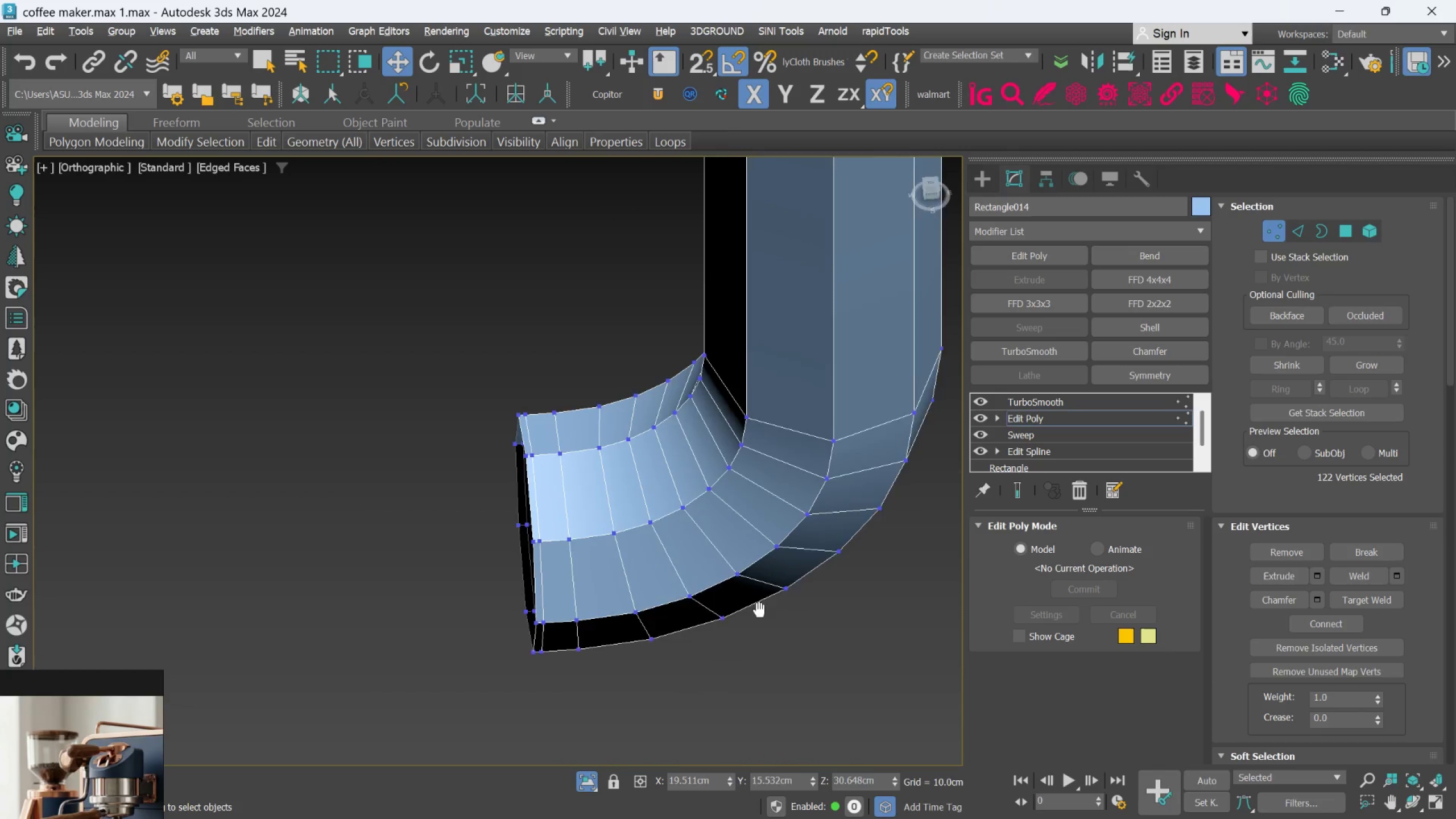 
hold_key(key=AltLeft, duration=2.27)
left_click_drag(start_coordinate=[849, 655], to_coordinate=[495, 308])
 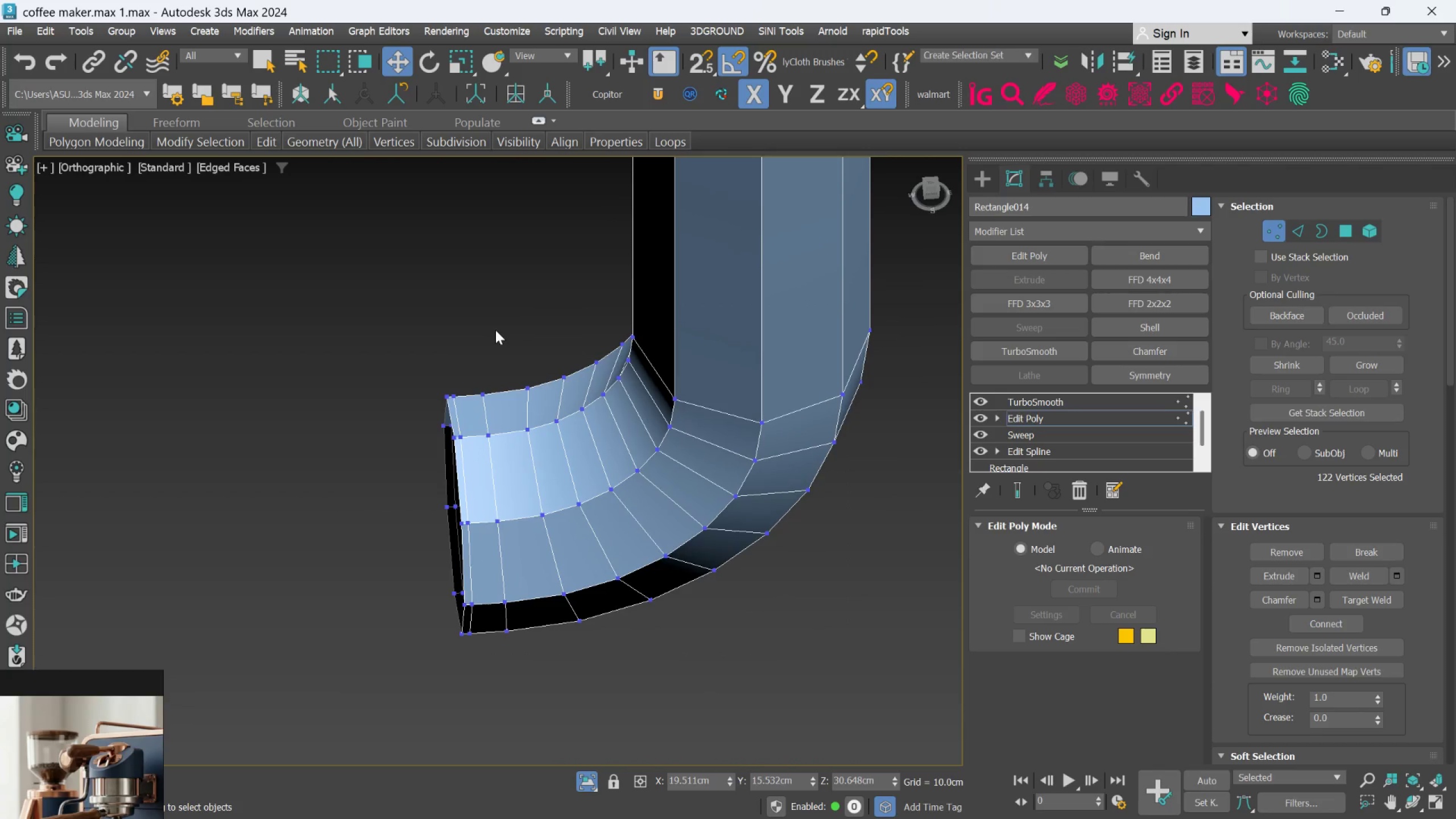 
hold_key(key=ControlLeft, duration=1.45)
left_click_drag(start_coordinate=[503, 330], to_coordinate=[837, 680])
 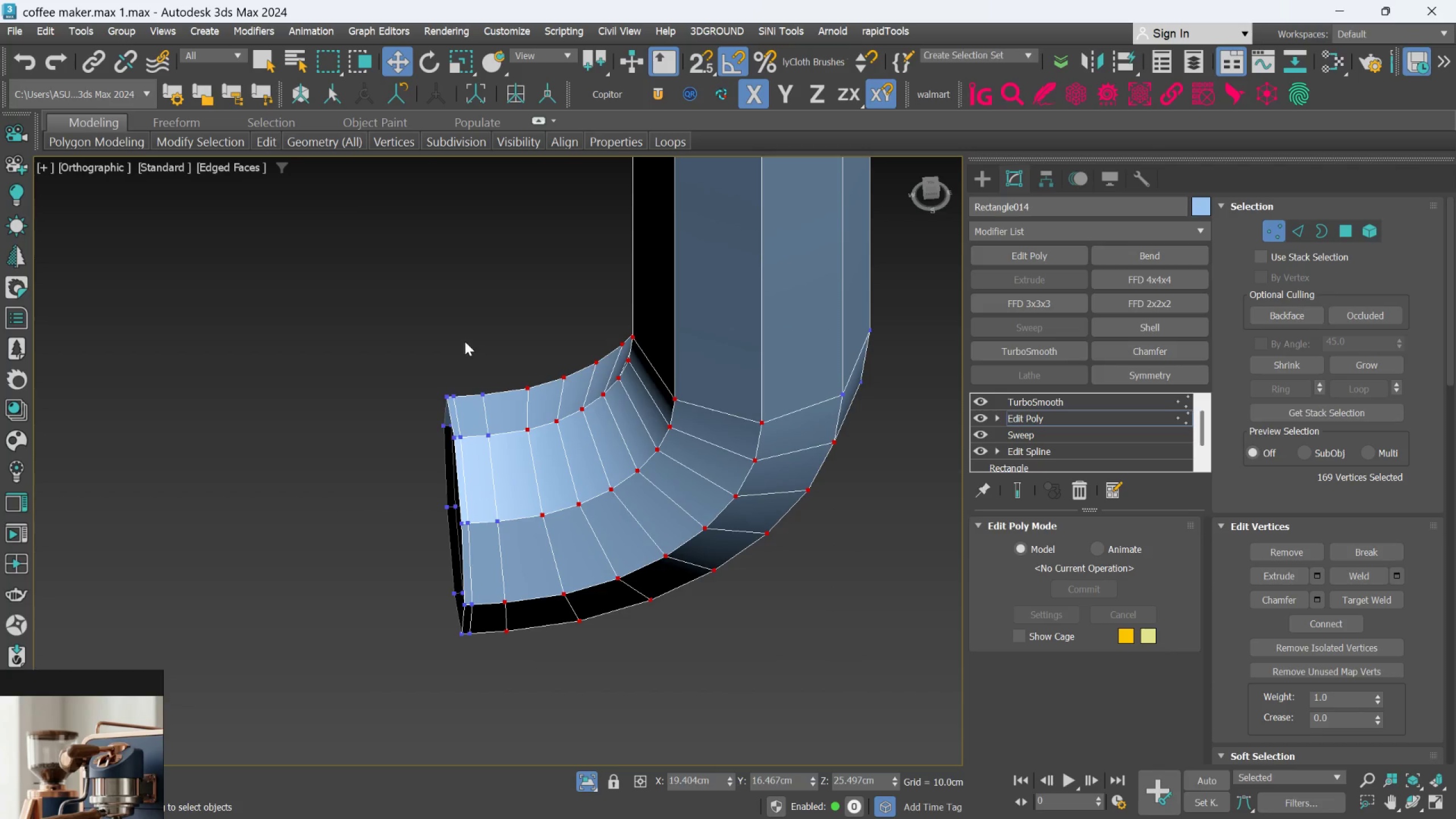 
scroll: coordinate [477, 395], scroll_direction: up, amount: 2.0
 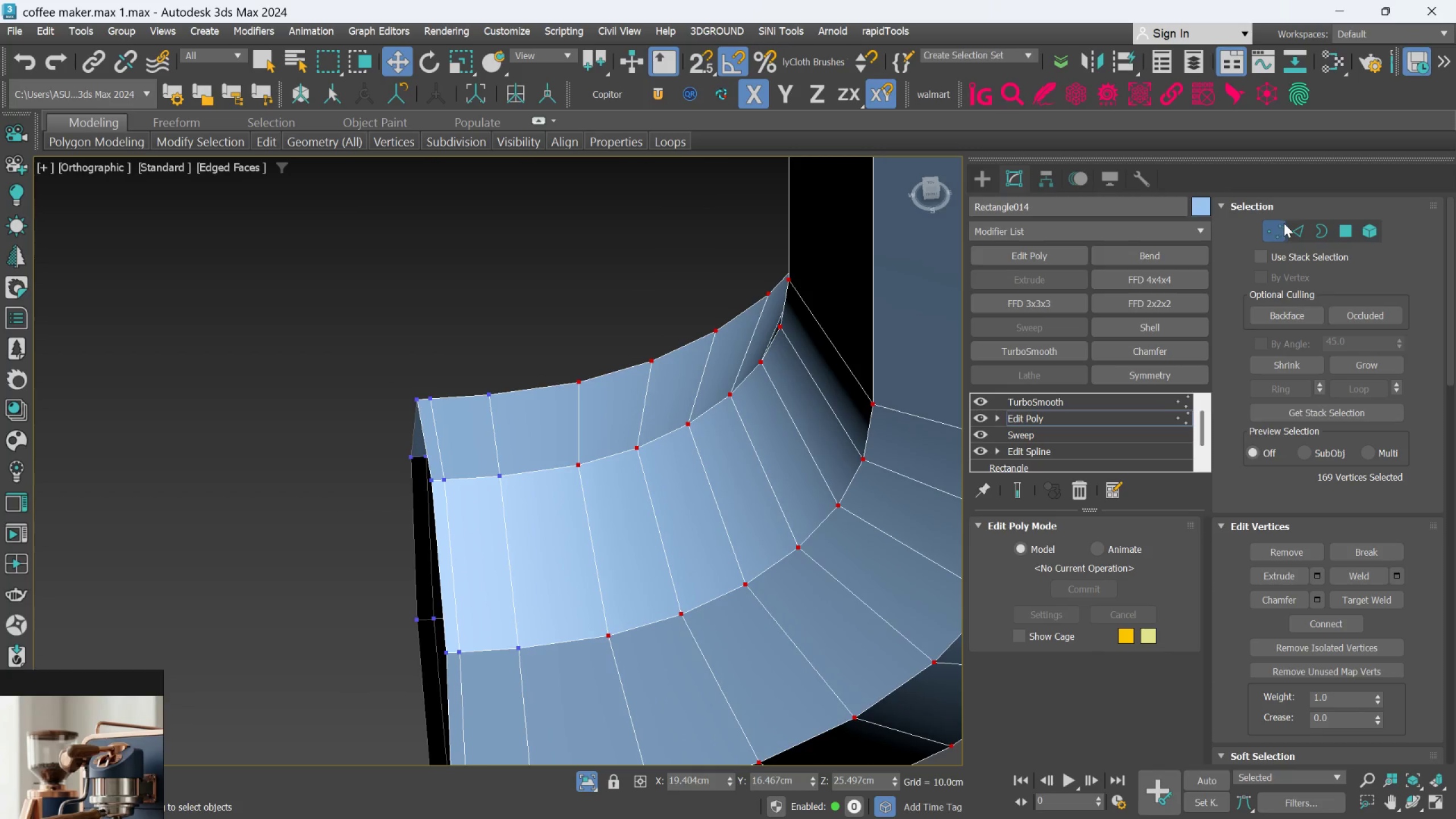 
hold_key(key=ControlLeft, duration=1.19)
left_click_drag(start_coordinate=[481, 294], to_coordinate=[696, 693])
 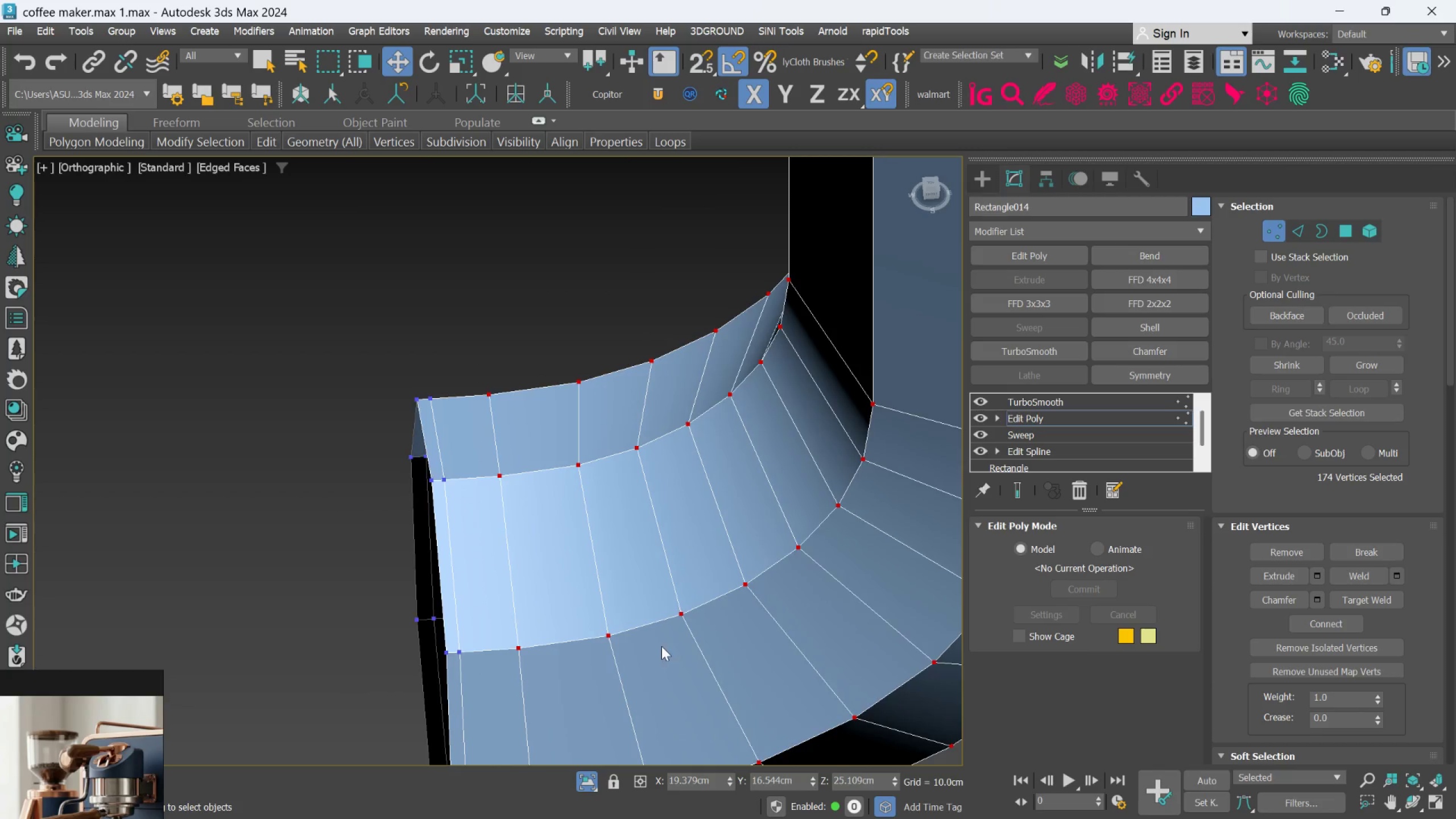 
hold_key(key=AltLeft, duration=0.75)
 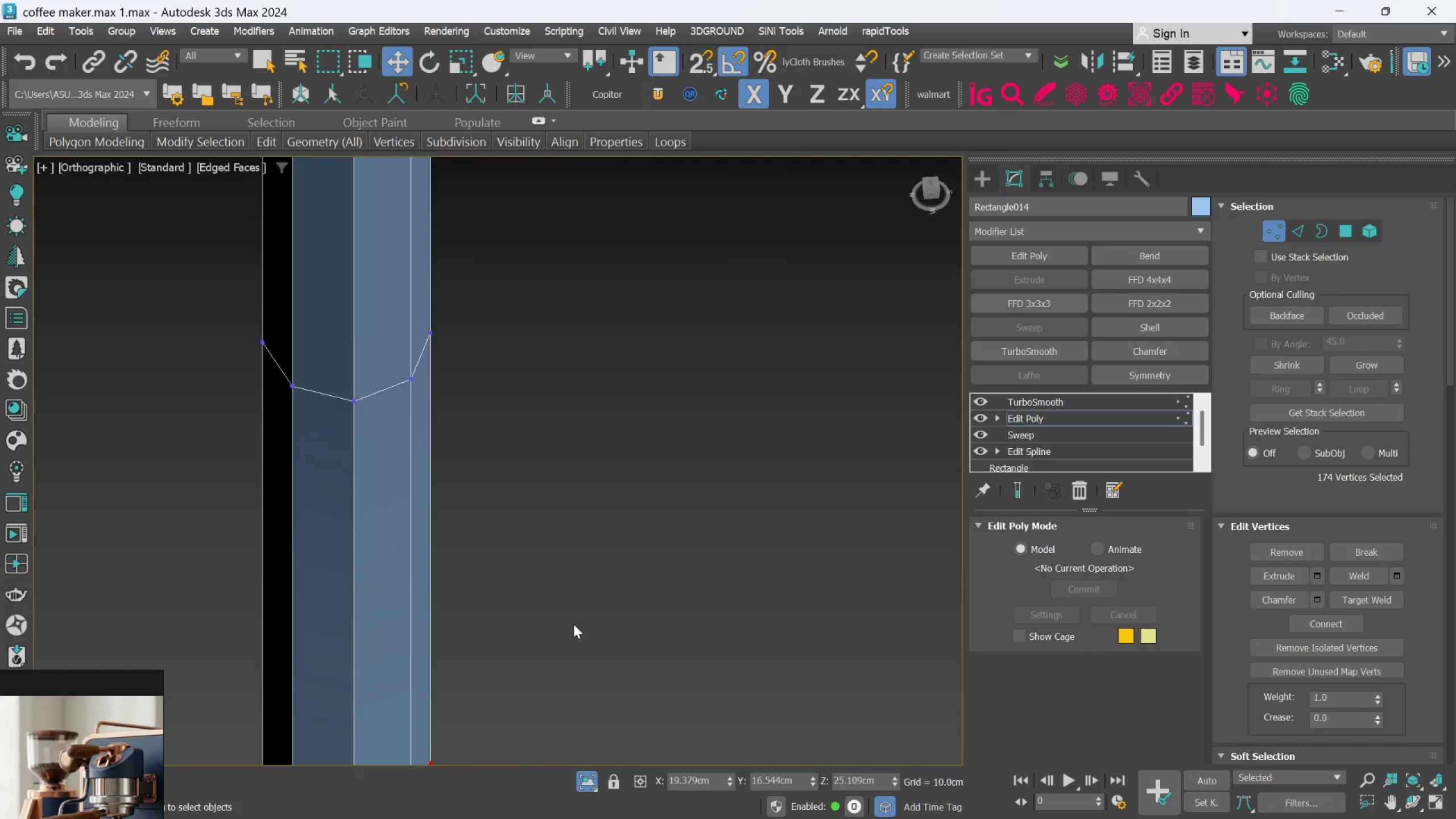 
scroll: coordinate [572, 624], scroll_direction: down, amount: 7.0
 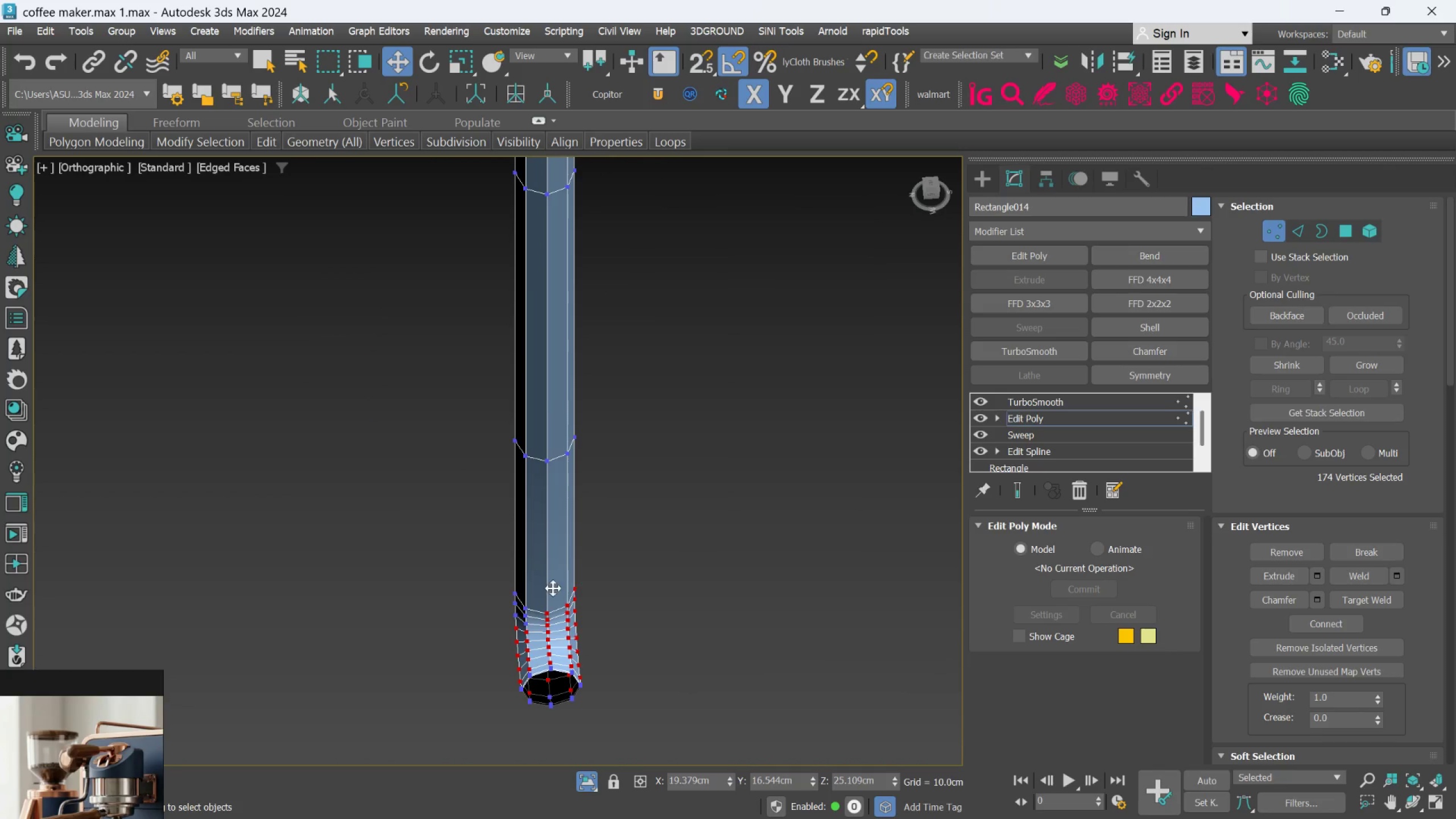 
hold_key(key=AltLeft, duration=0.91)
left_click_drag(start_coordinate=[405, 545], to_coordinate=[655, 643])
 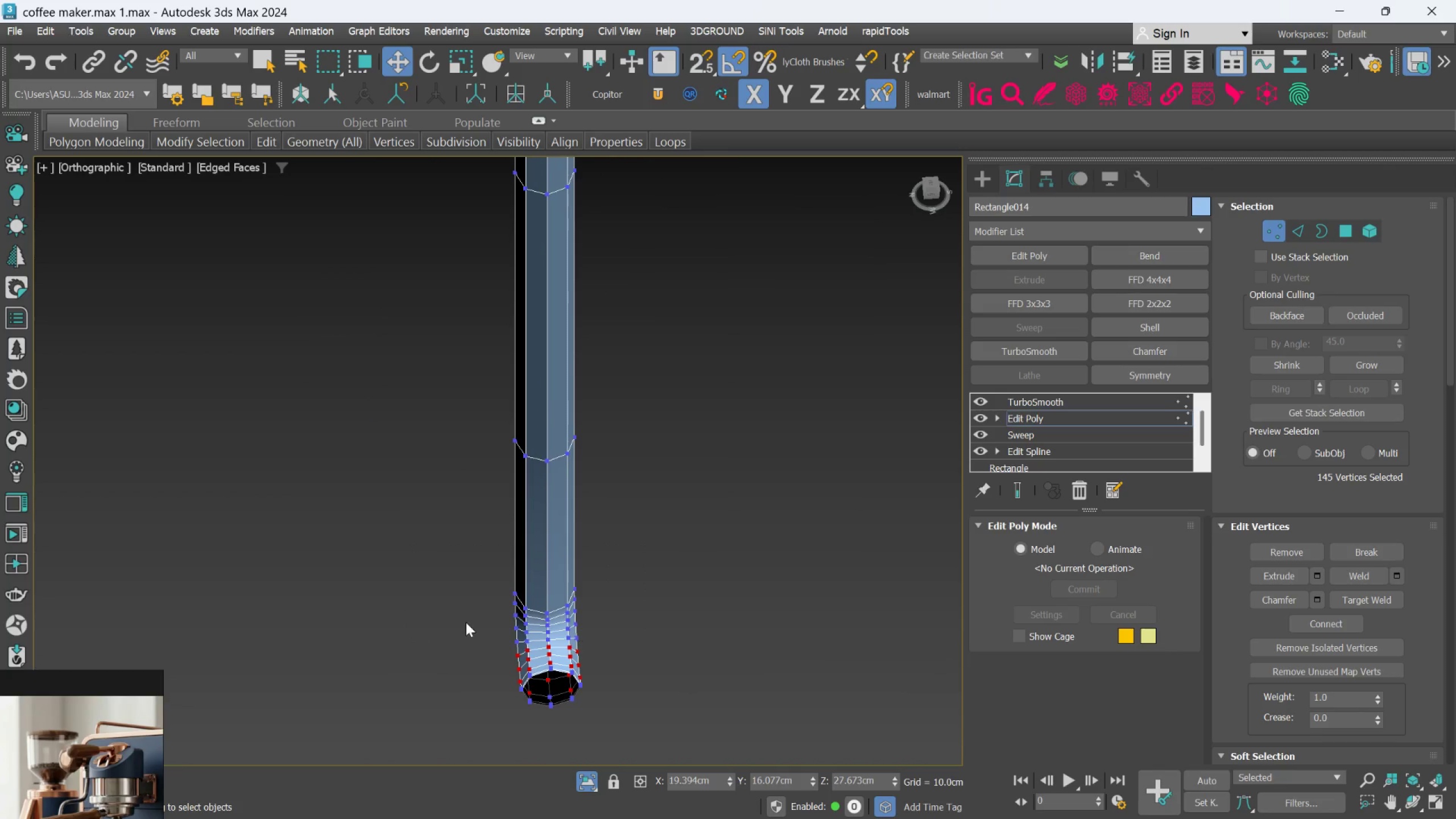 
key(Alt+AltLeft)
 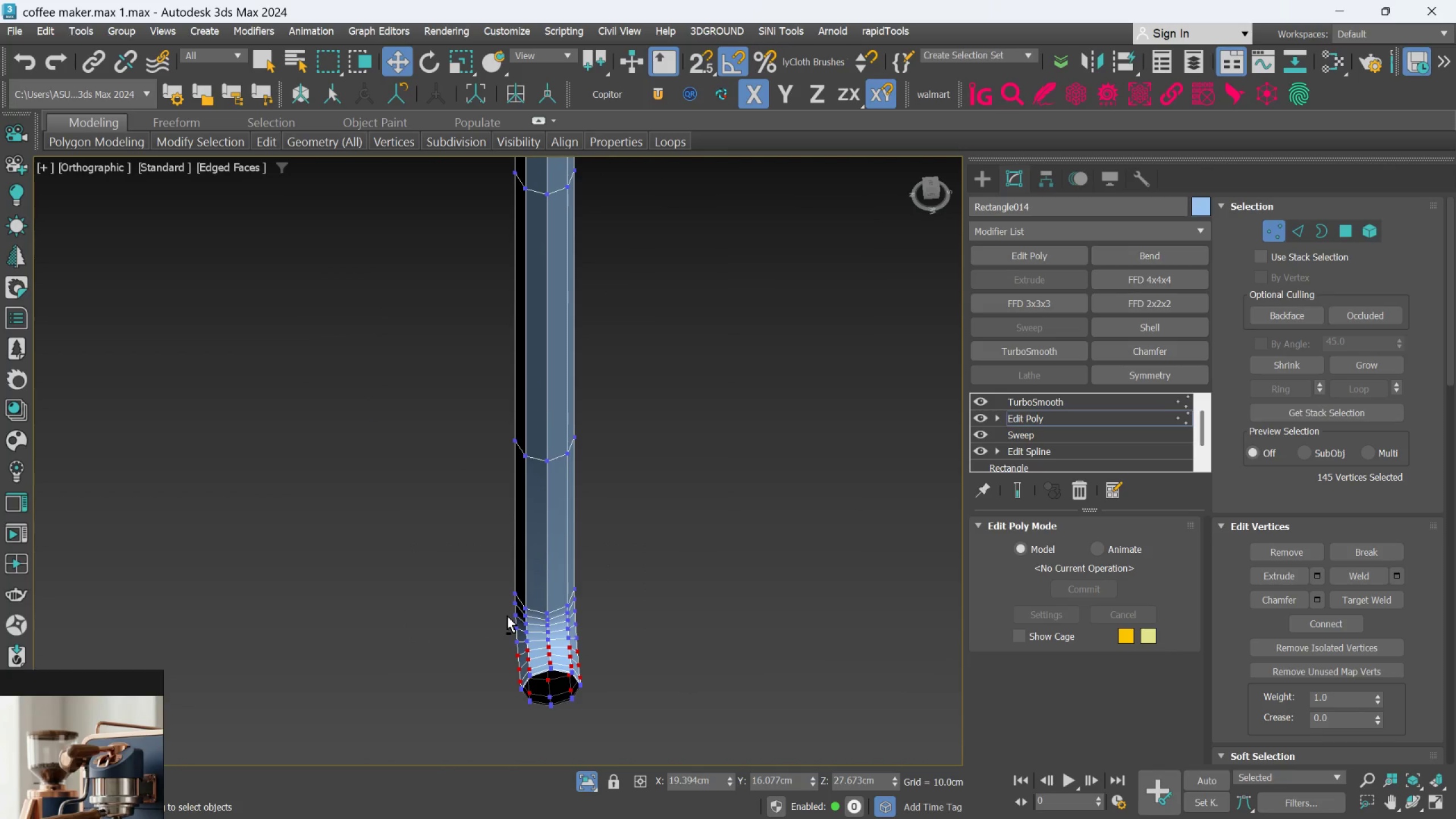 
key(Control+Z)
 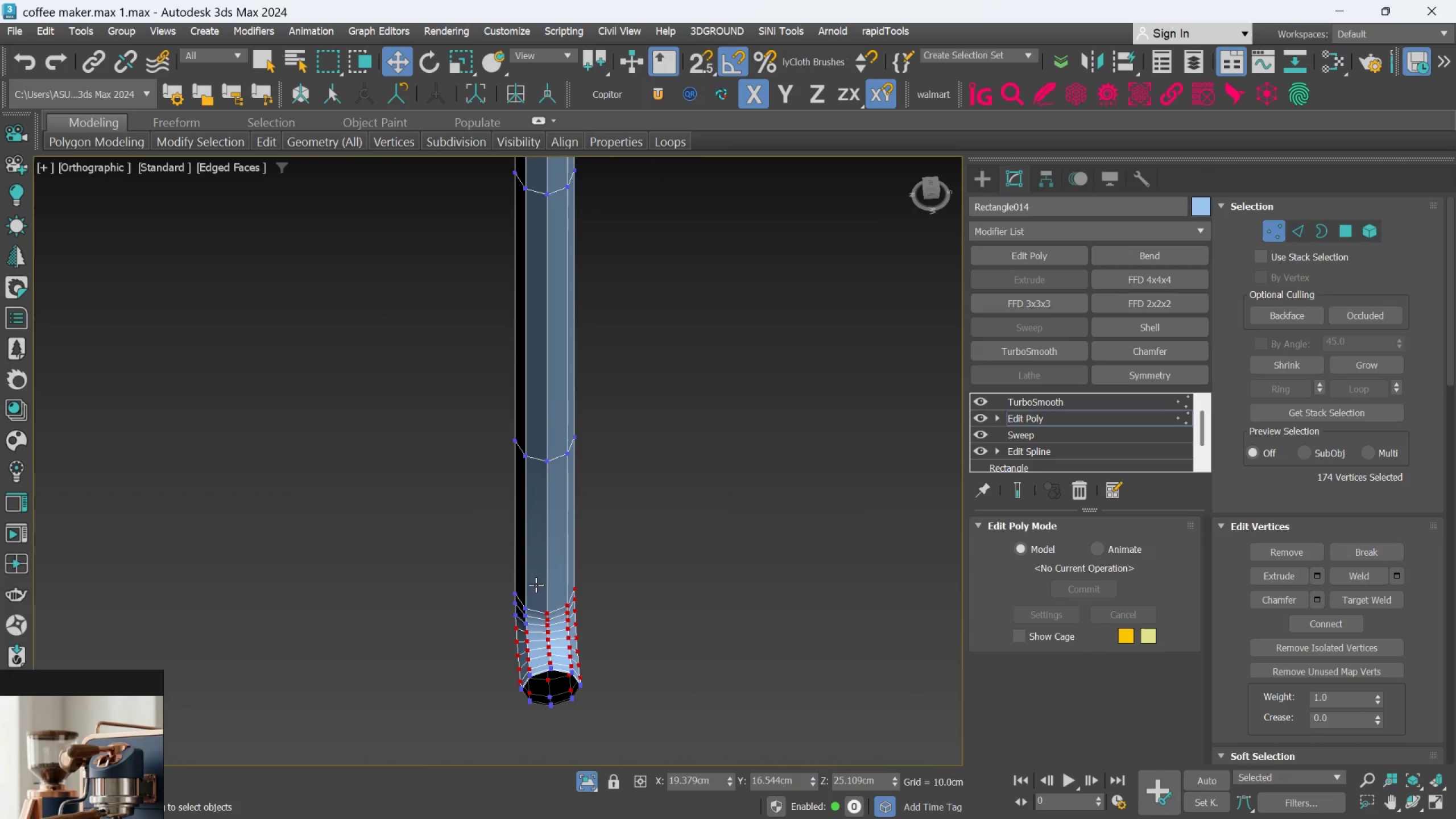 
hold_key(key=ControlLeft, duration=1.25)
left_click_drag(start_coordinate=[439, 548], to_coordinate=[668, 651])
 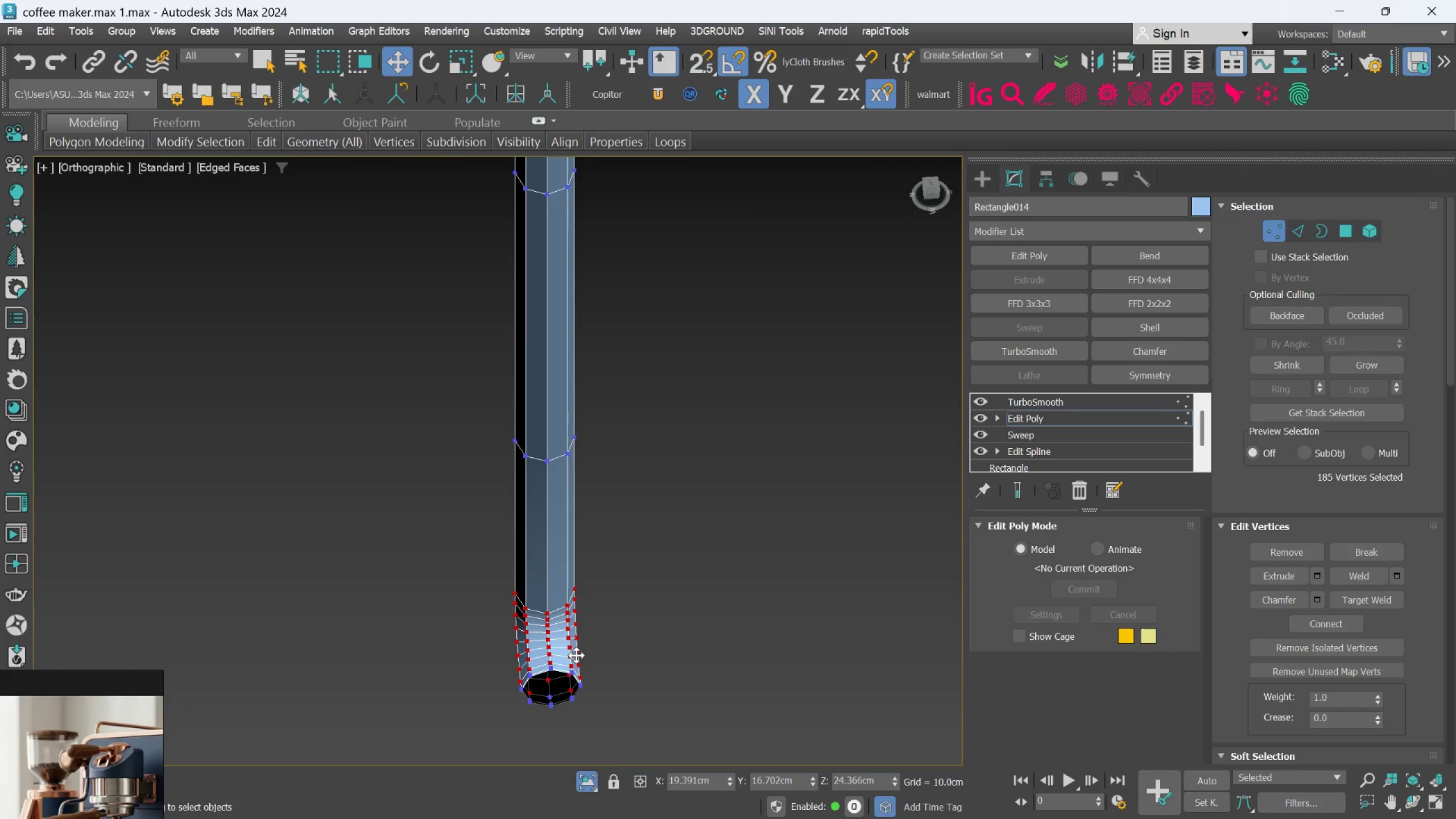 
hold_key(key=AltLeft, duration=0.64)
 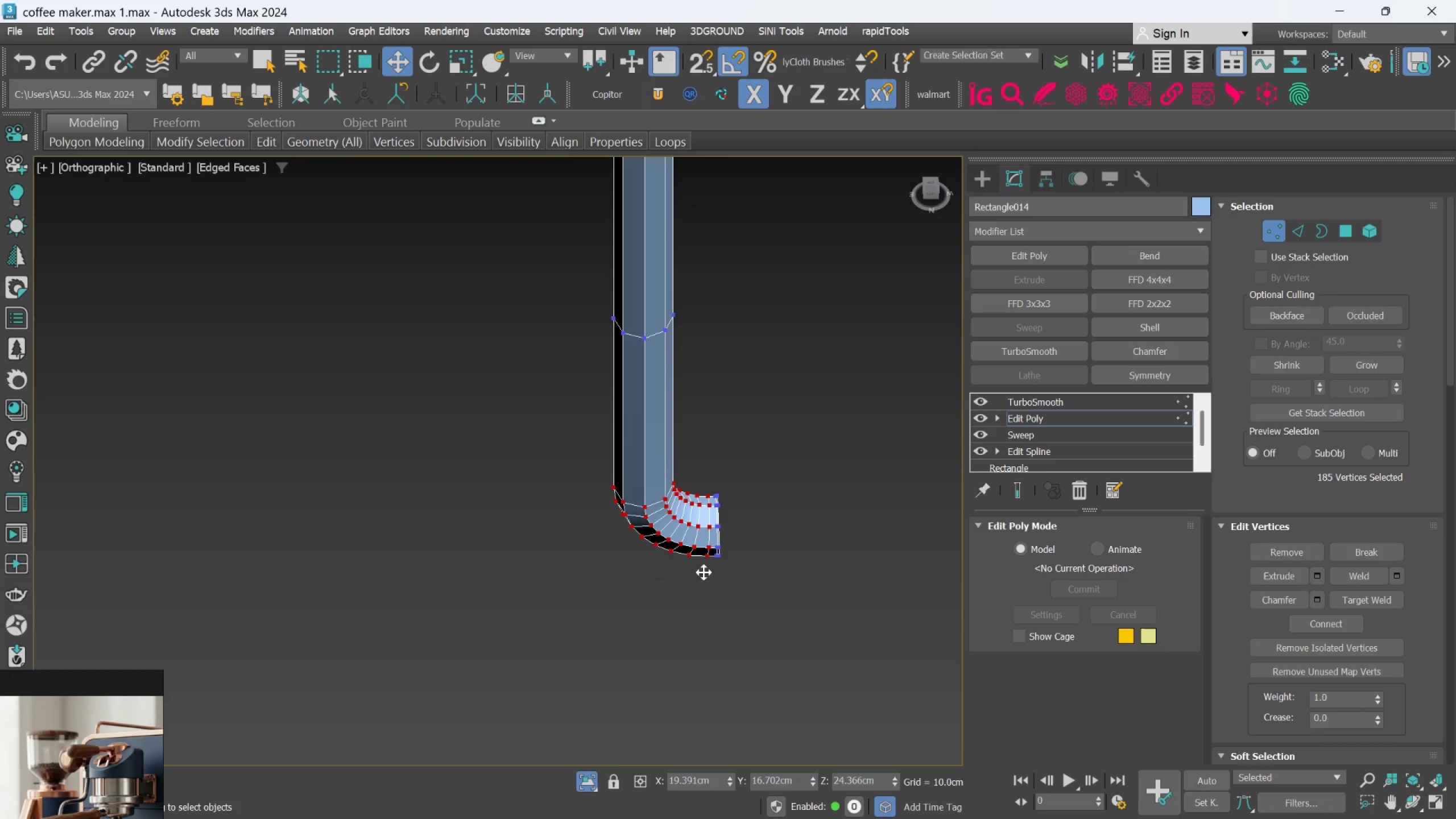 
hold_key(key=AltLeft, duration=0.95)
 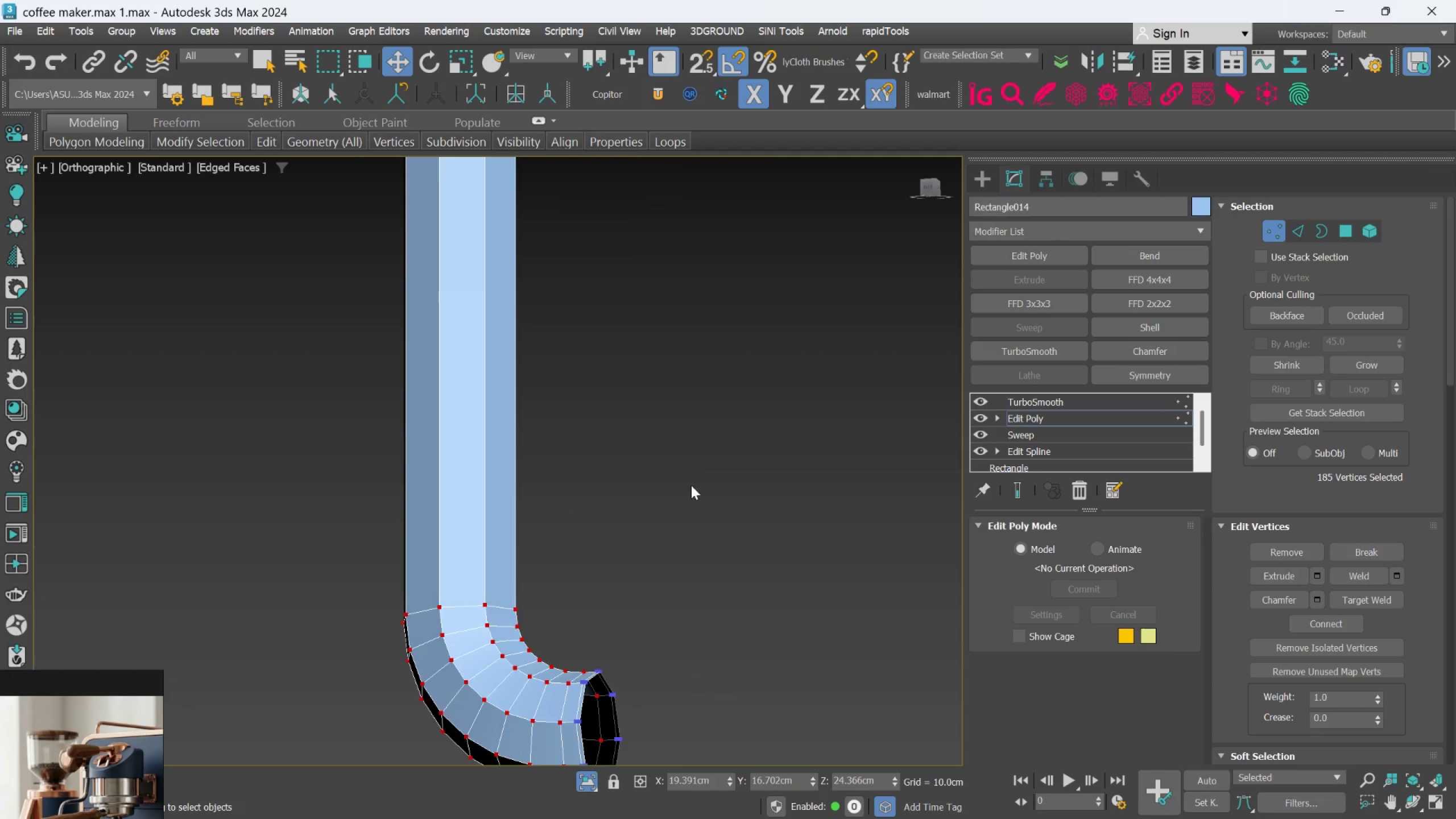 
scroll: coordinate [666, 601], scroll_direction: up, amount: 4.0
 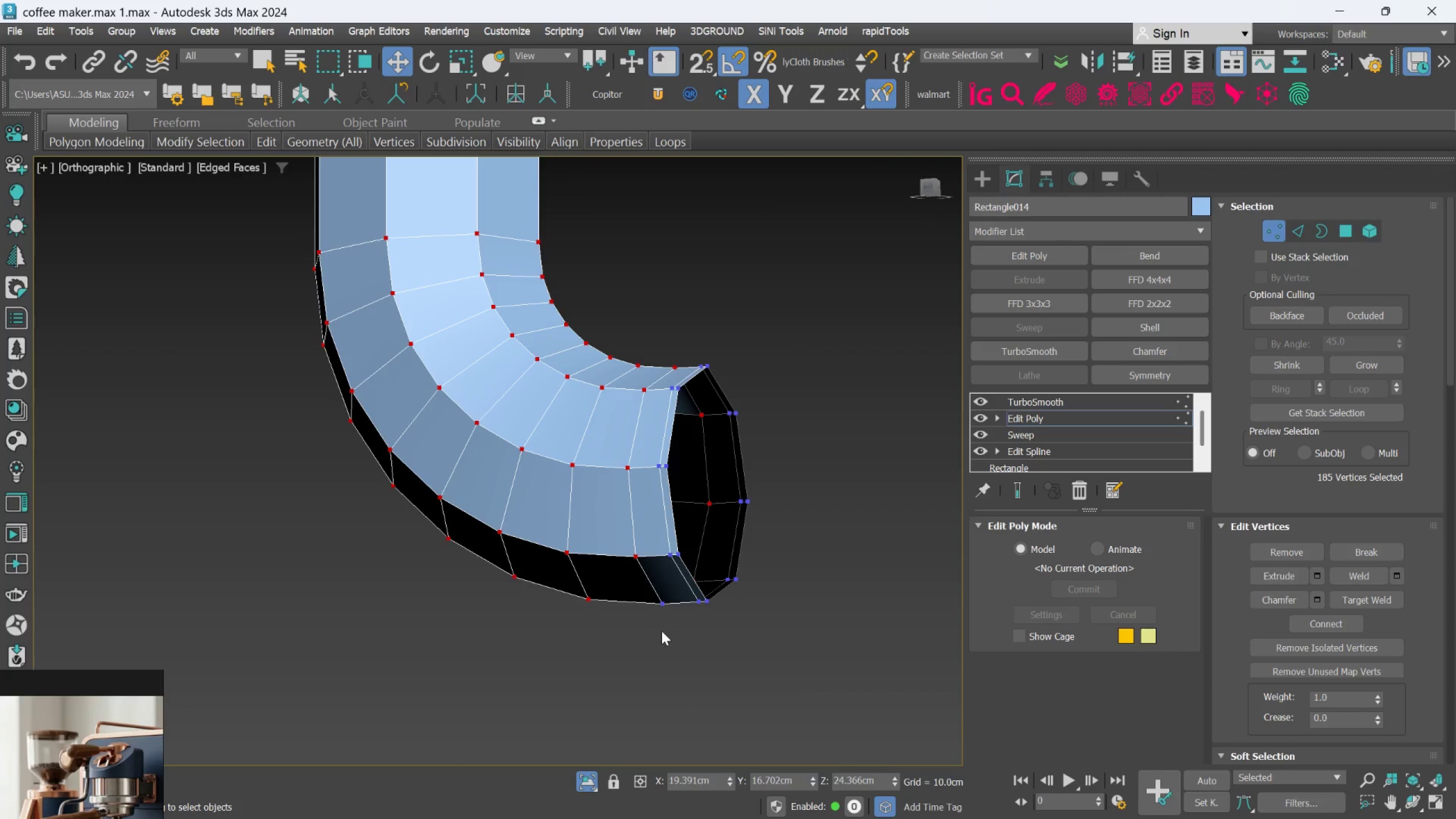 
hold_key(key=AltLeft, duration=0.59)
 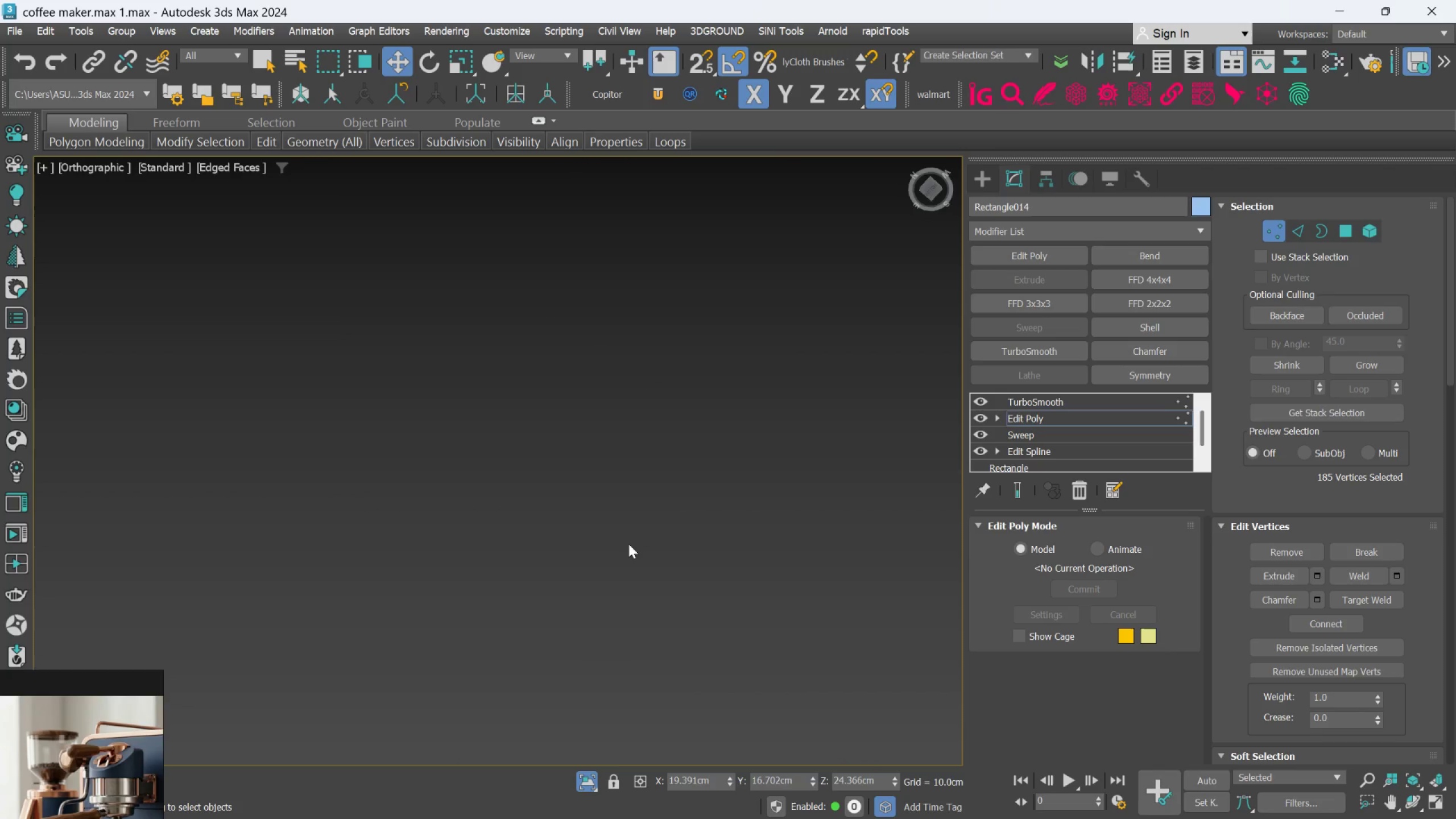 
scroll: coordinate [648, 308], scroll_direction: down, amount: 2.0
 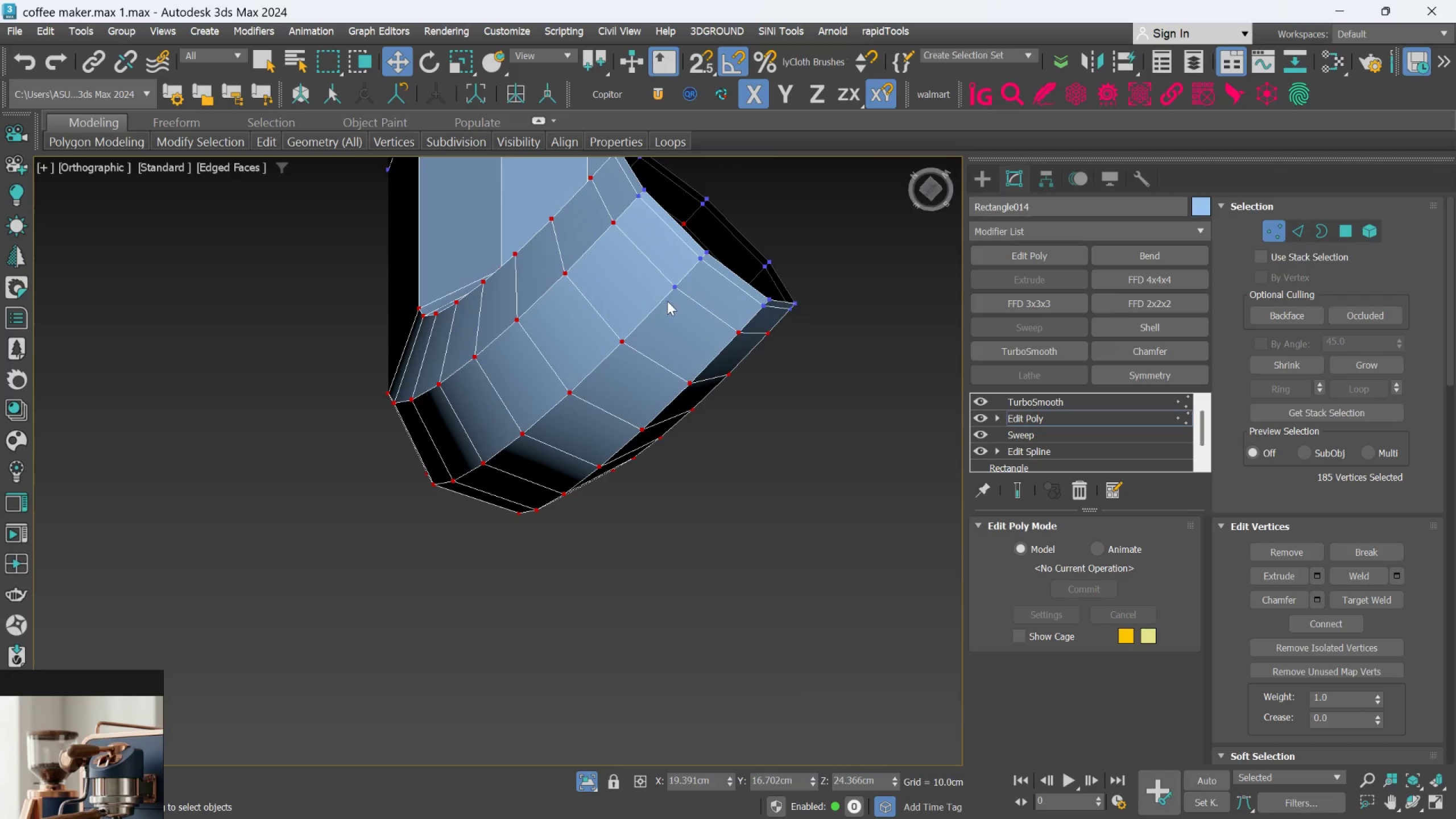 
hold_key(key=ControlLeft, duration=0.95)
left_click([676, 289])
 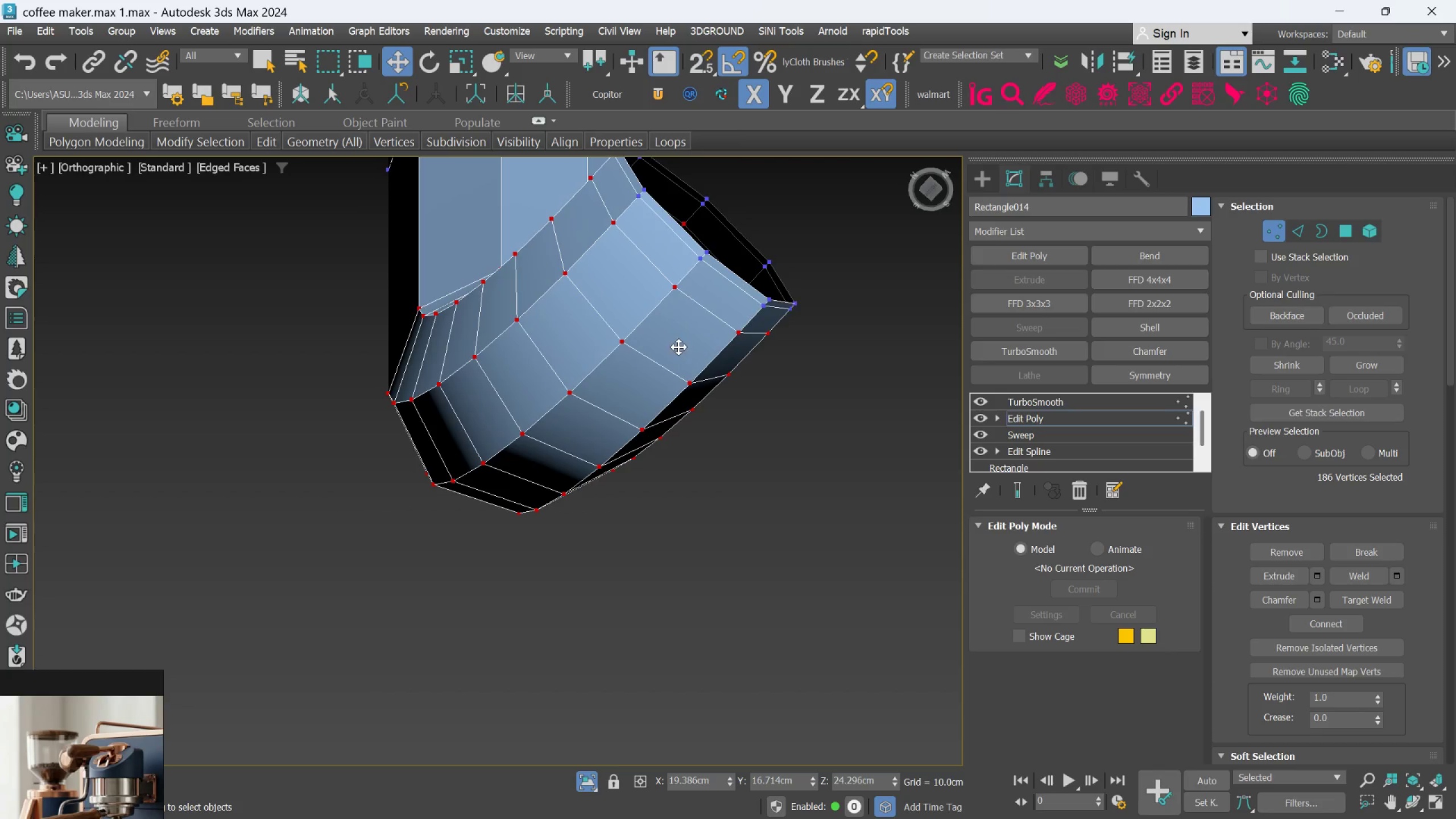 
hold_key(key=AltLeft, duration=0.73)
 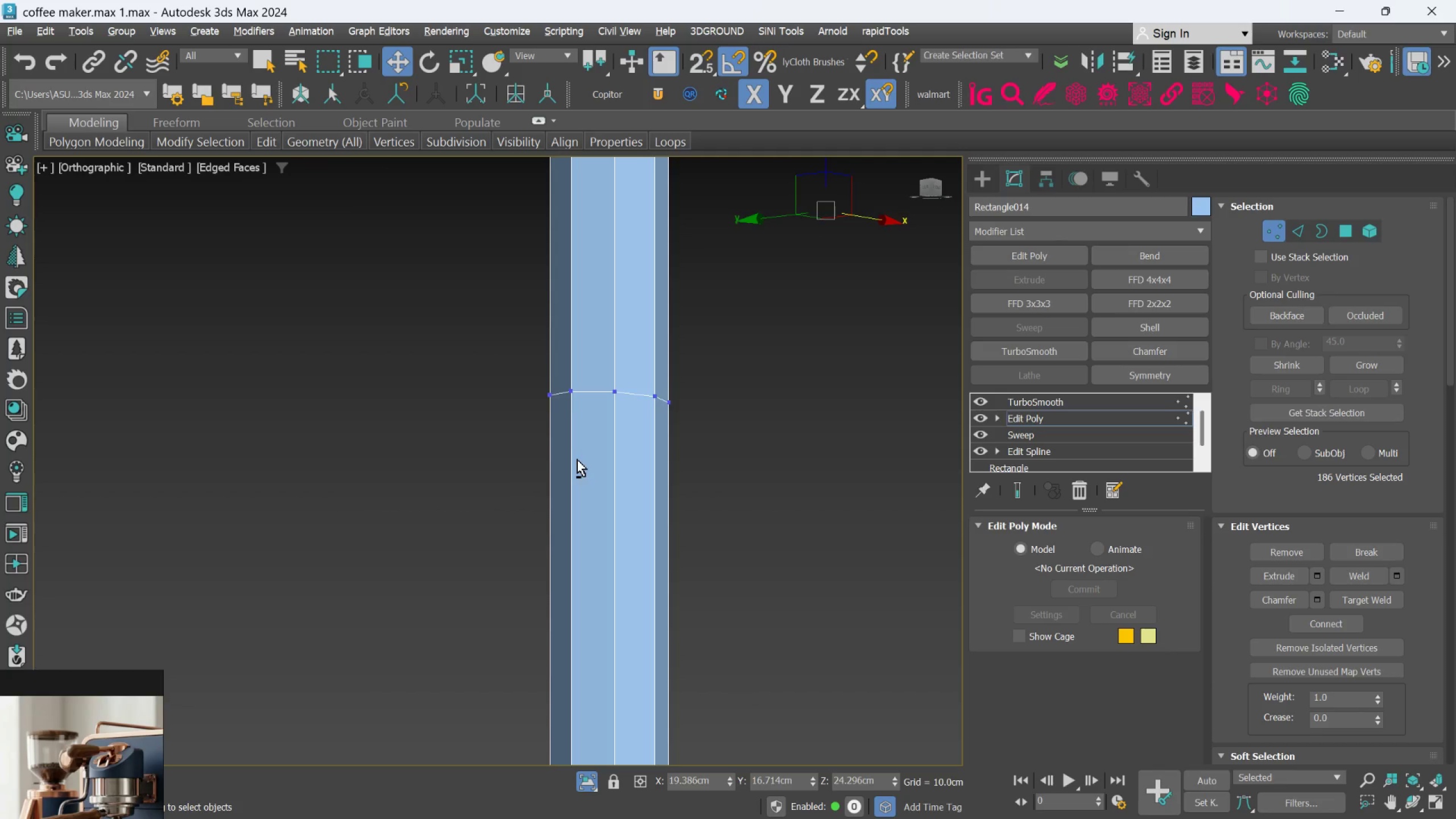 
scroll: coordinate [611, 522], scroll_direction: down, amount: 6.0
 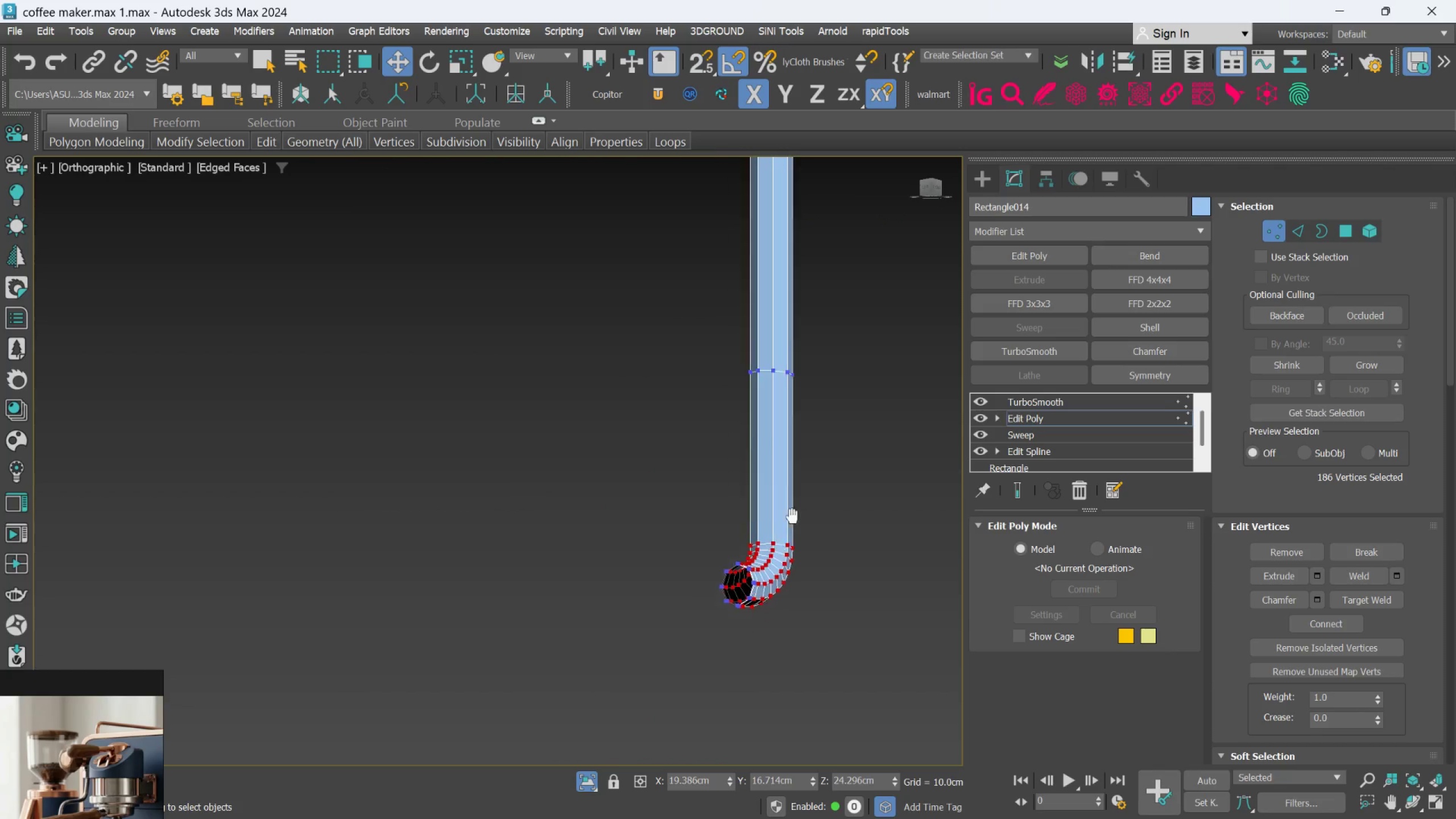 
scroll: coordinate [768, 557], scroll_direction: up, amount: 7.0
 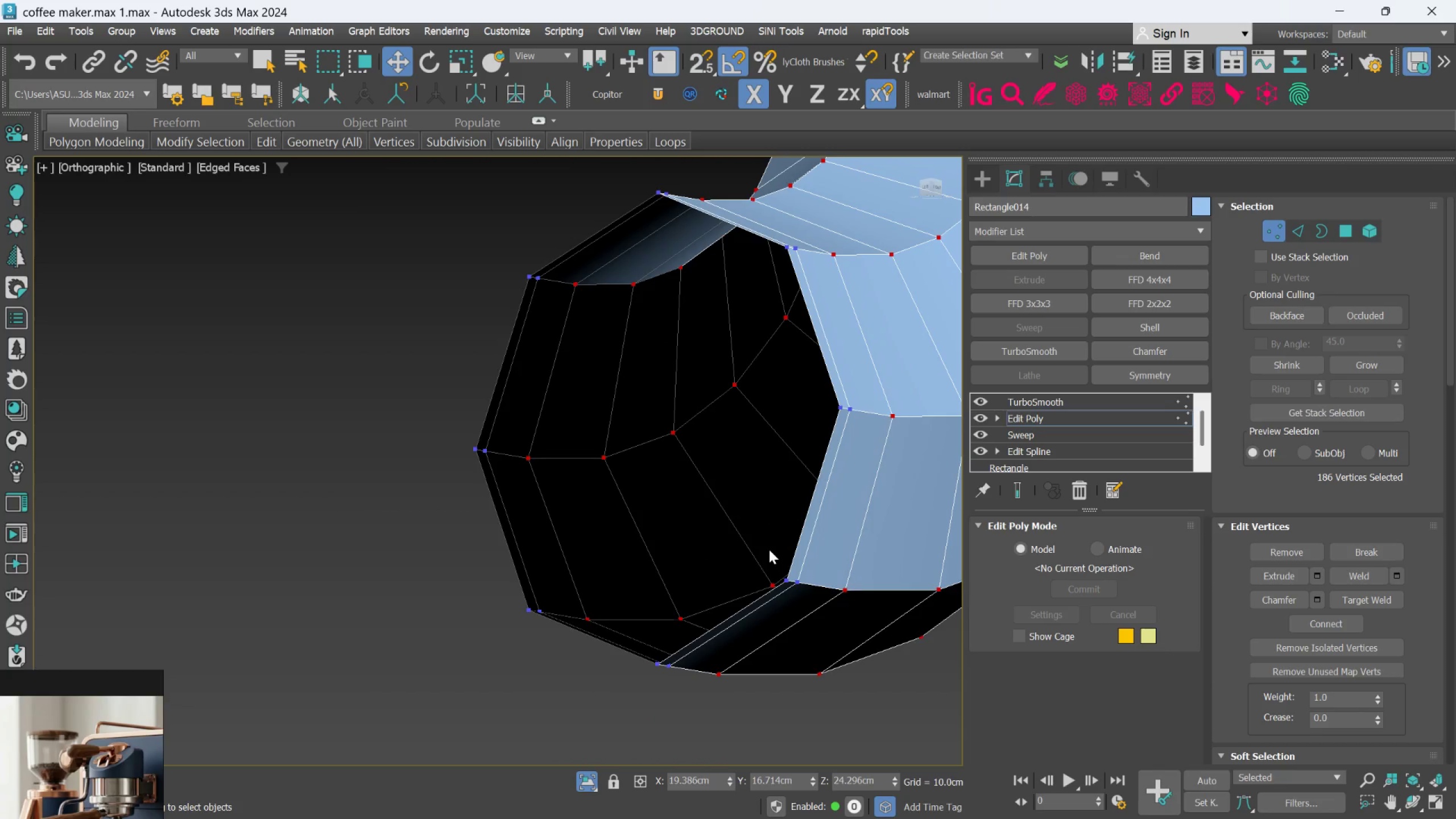 
scroll: coordinate [767, 512], scroll_direction: down, amount: 13.0
 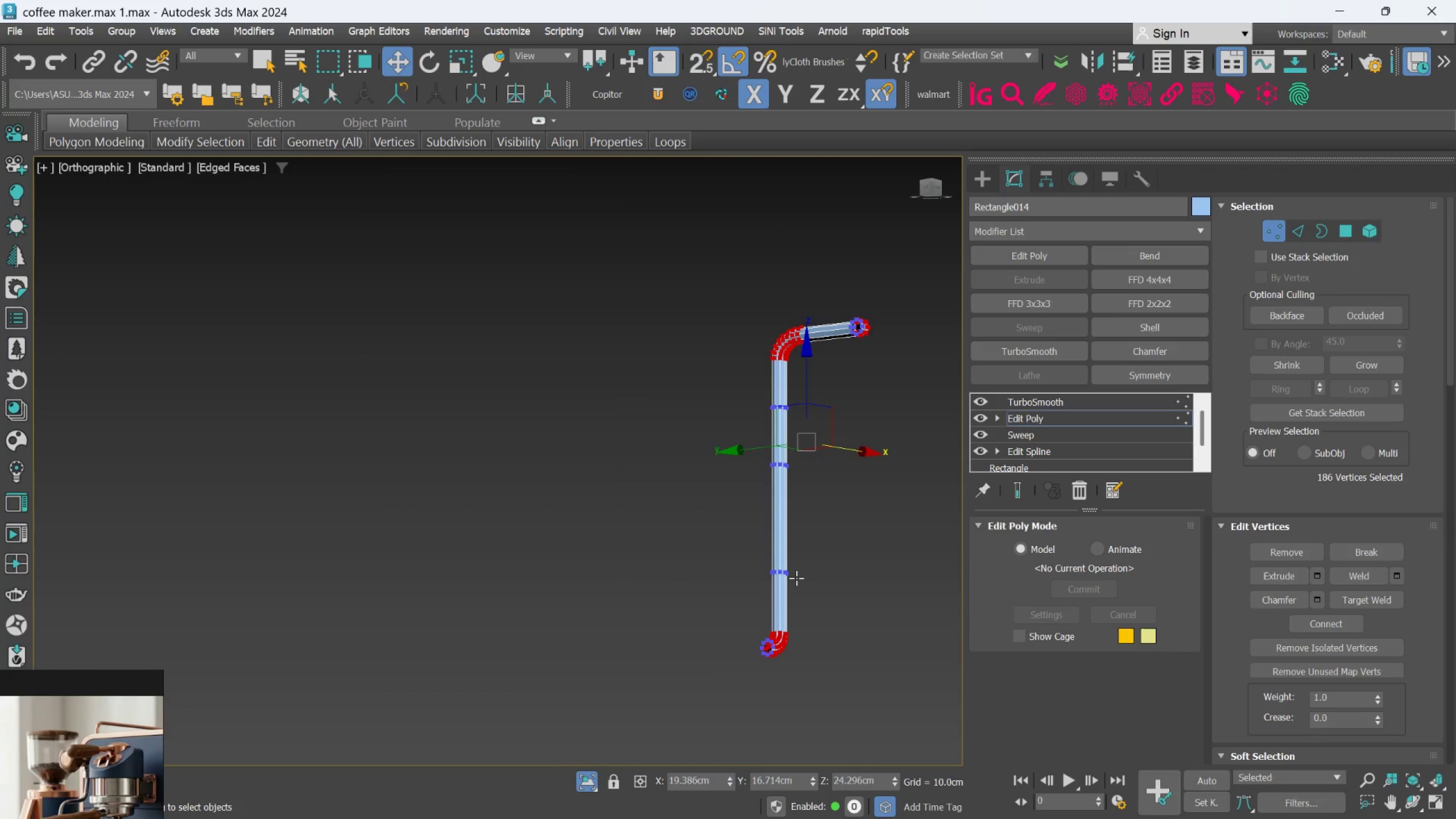 
hold_key(key=ControlLeft, duration=1.69)
 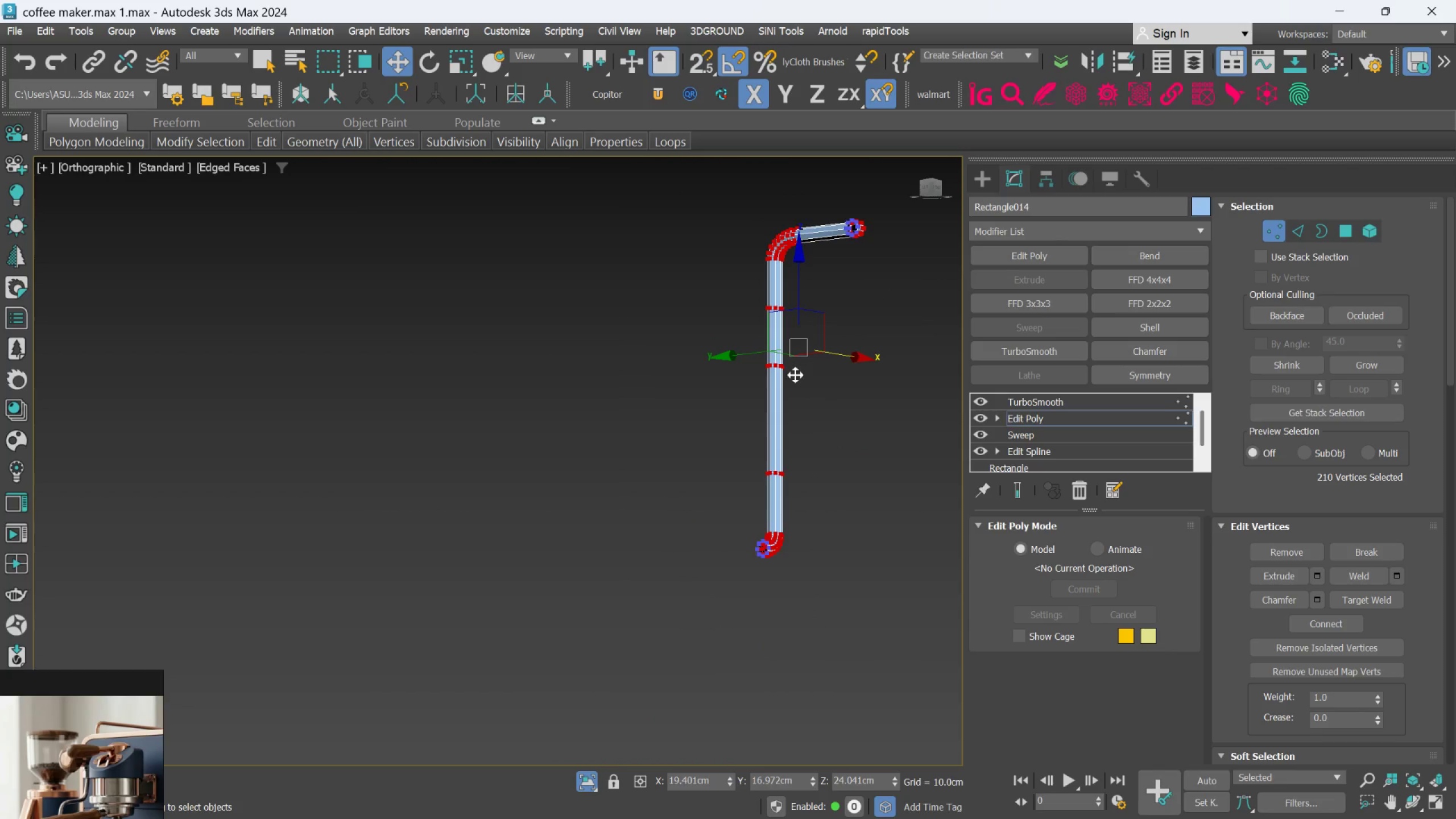 
scroll: coordinate [804, 559], scroll_direction: up, amount: 2.0
 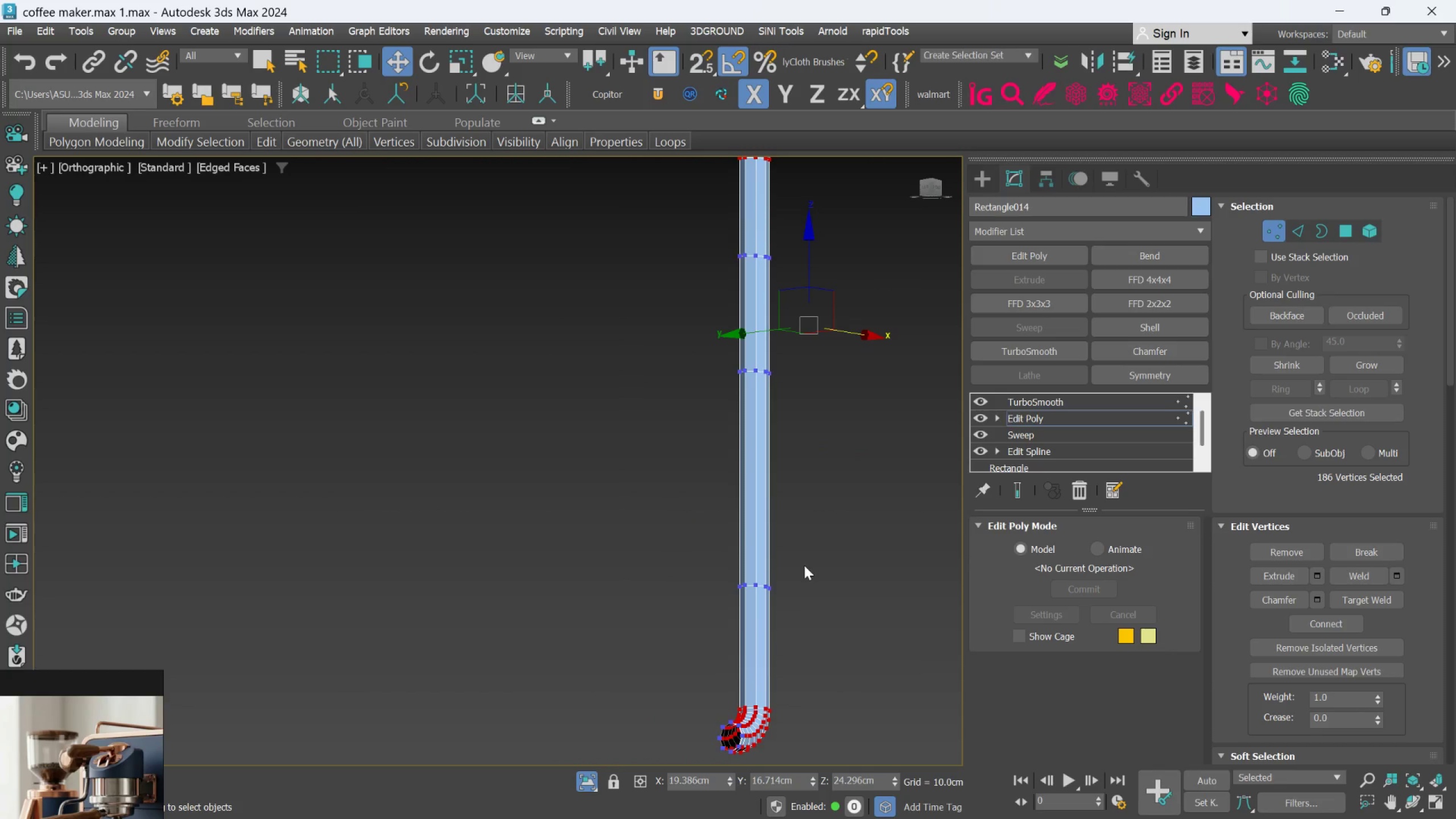 
left_click_drag(start_coordinate=[816, 626], to_coordinate=[679, 192])
 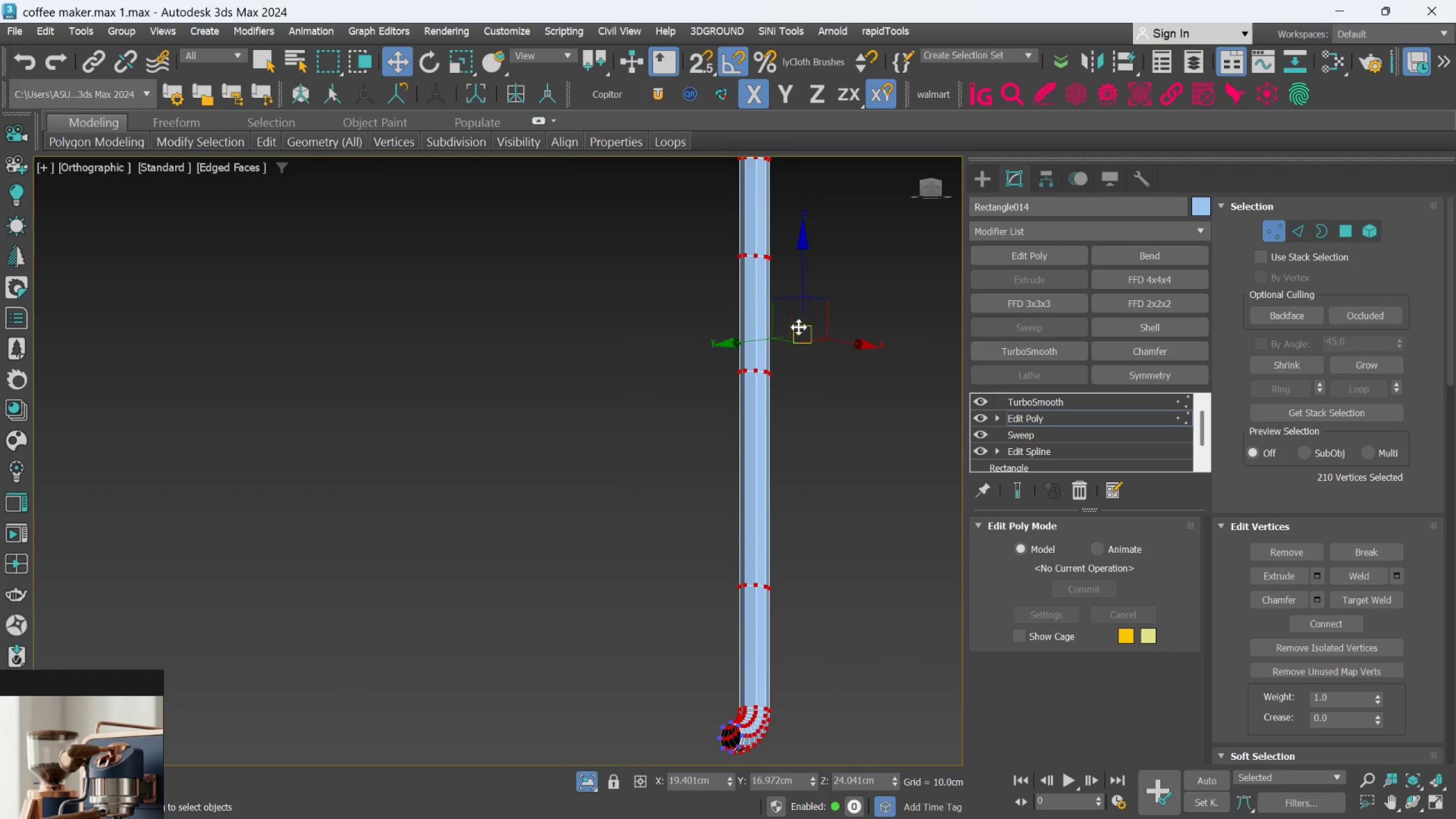 
scroll: coordinate [795, 362], scroll_direction: down, amount: 3.0
 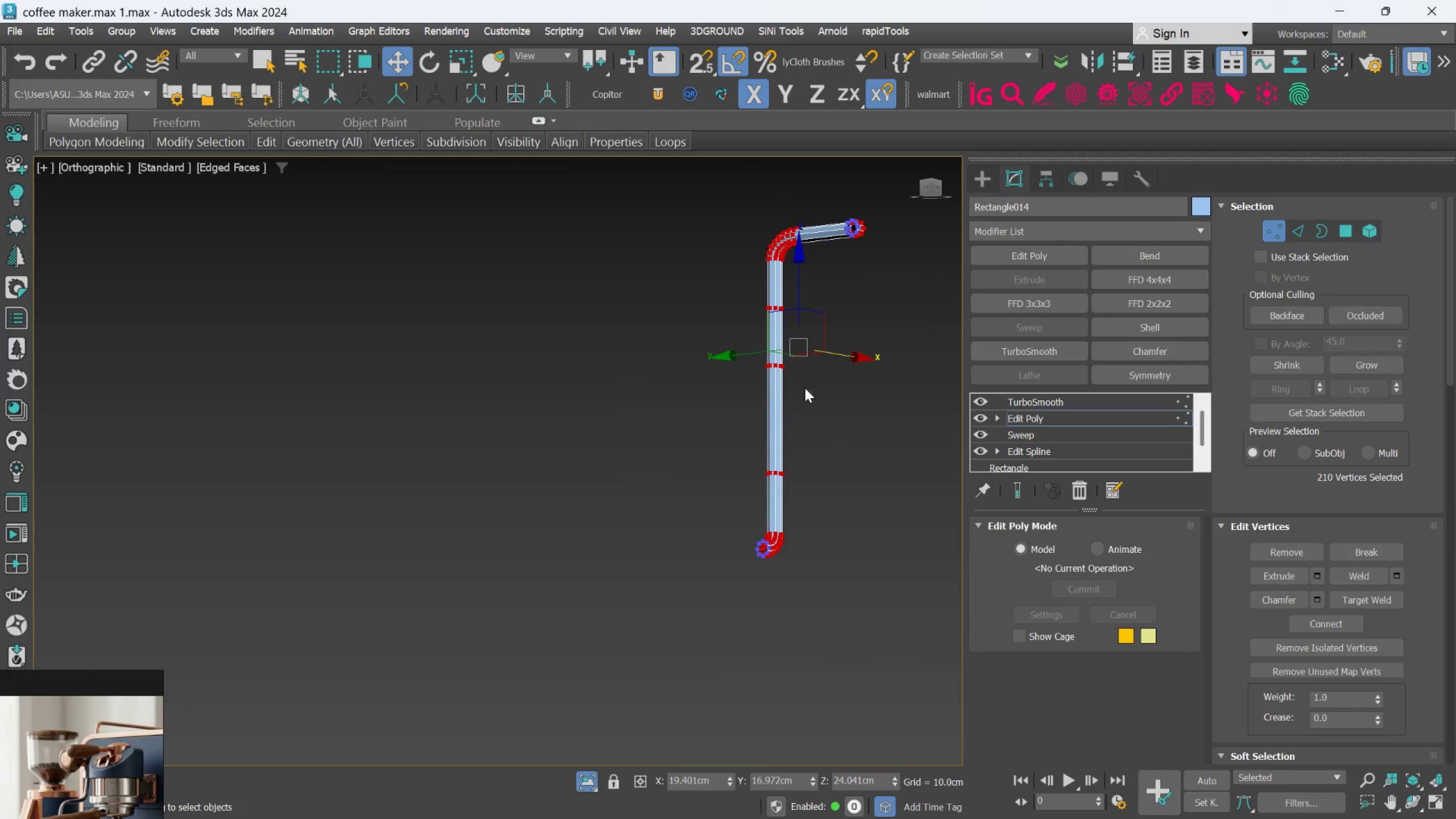 
hold_key(key=AltLeft, duration=0.86)
 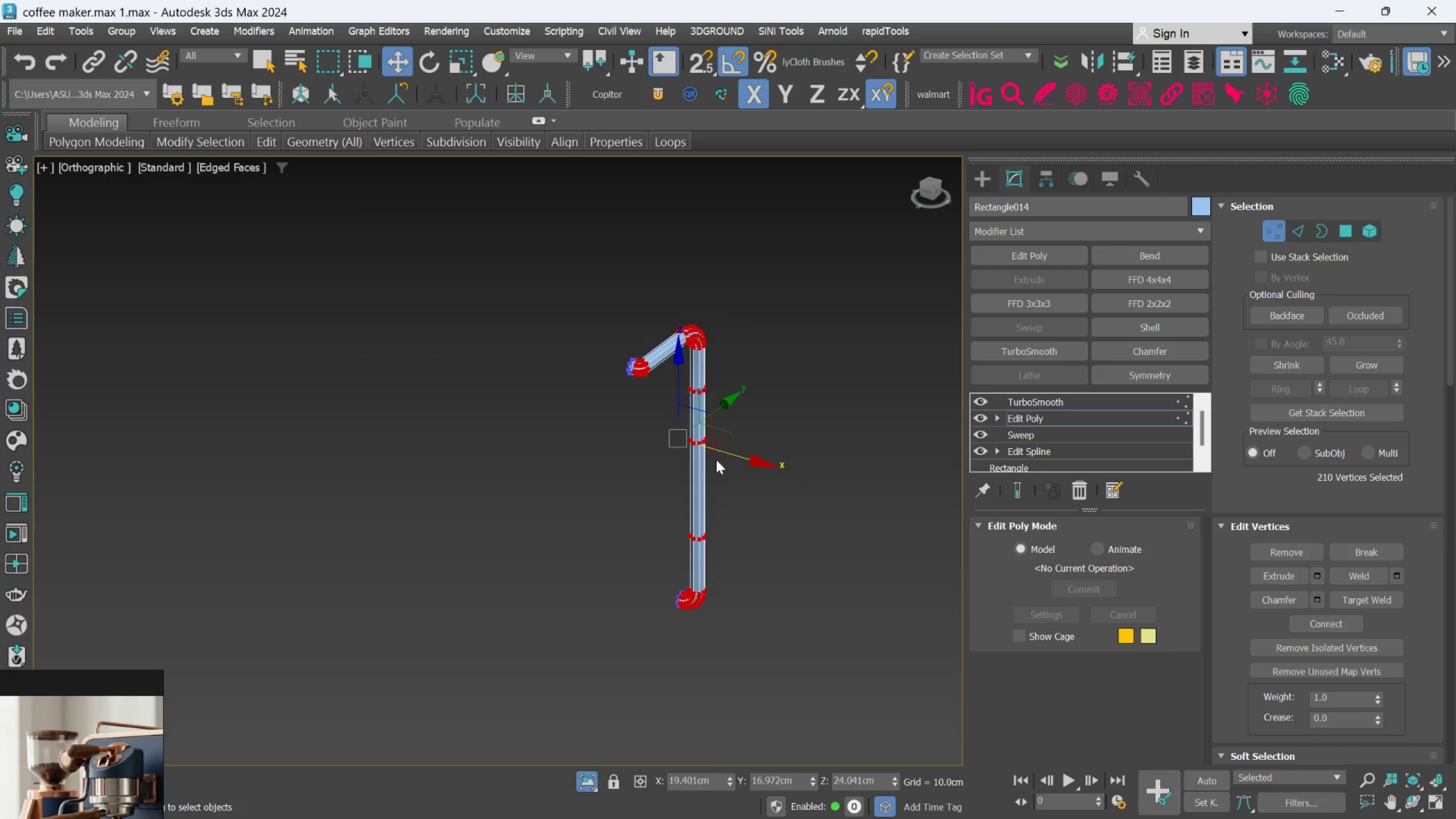 
hold_key(key=AltLeft, duration=0.55)
 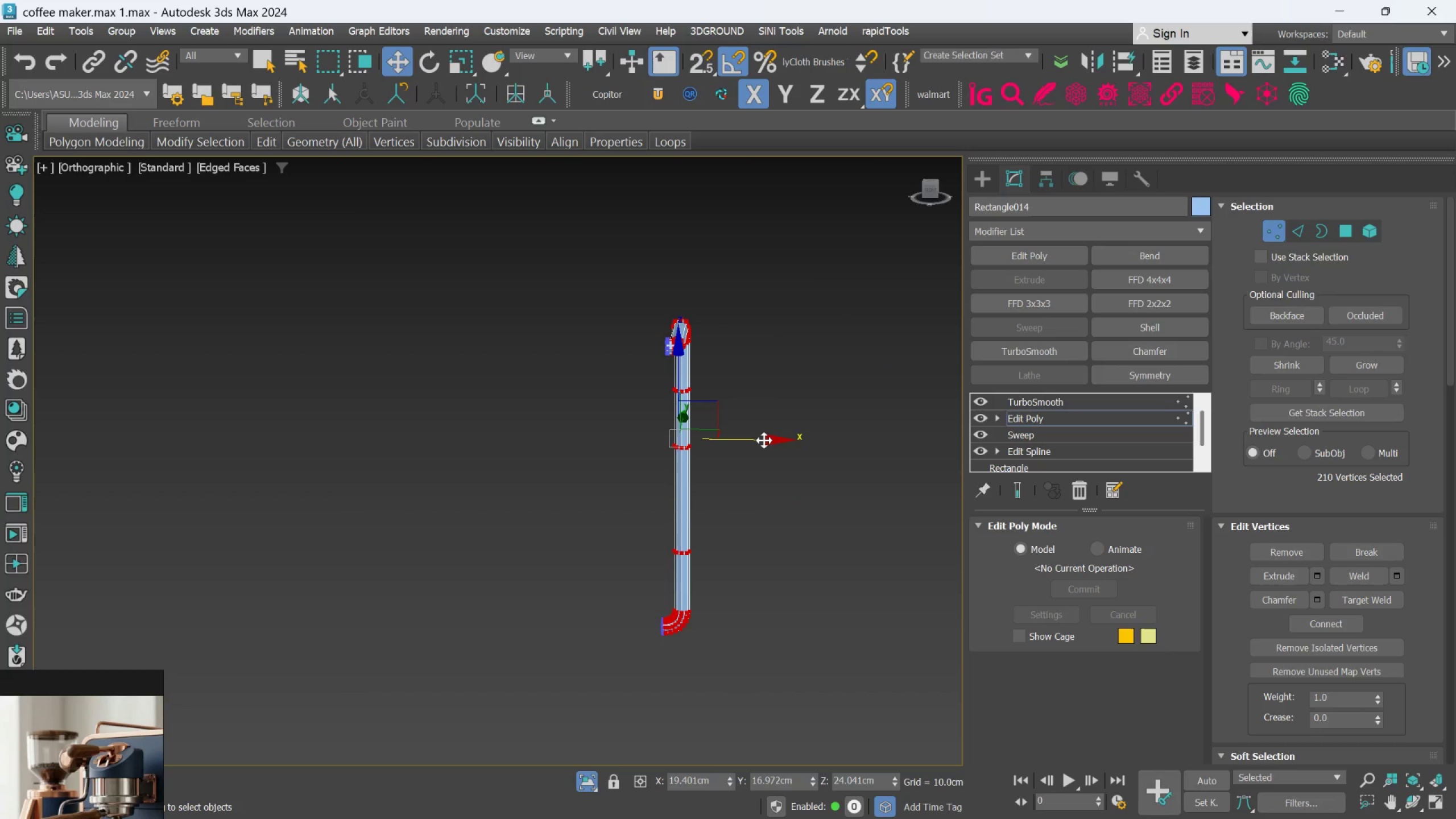 
left_click_drag(start_coordinate=[764, 440], to_coordinate=[777, 445])
 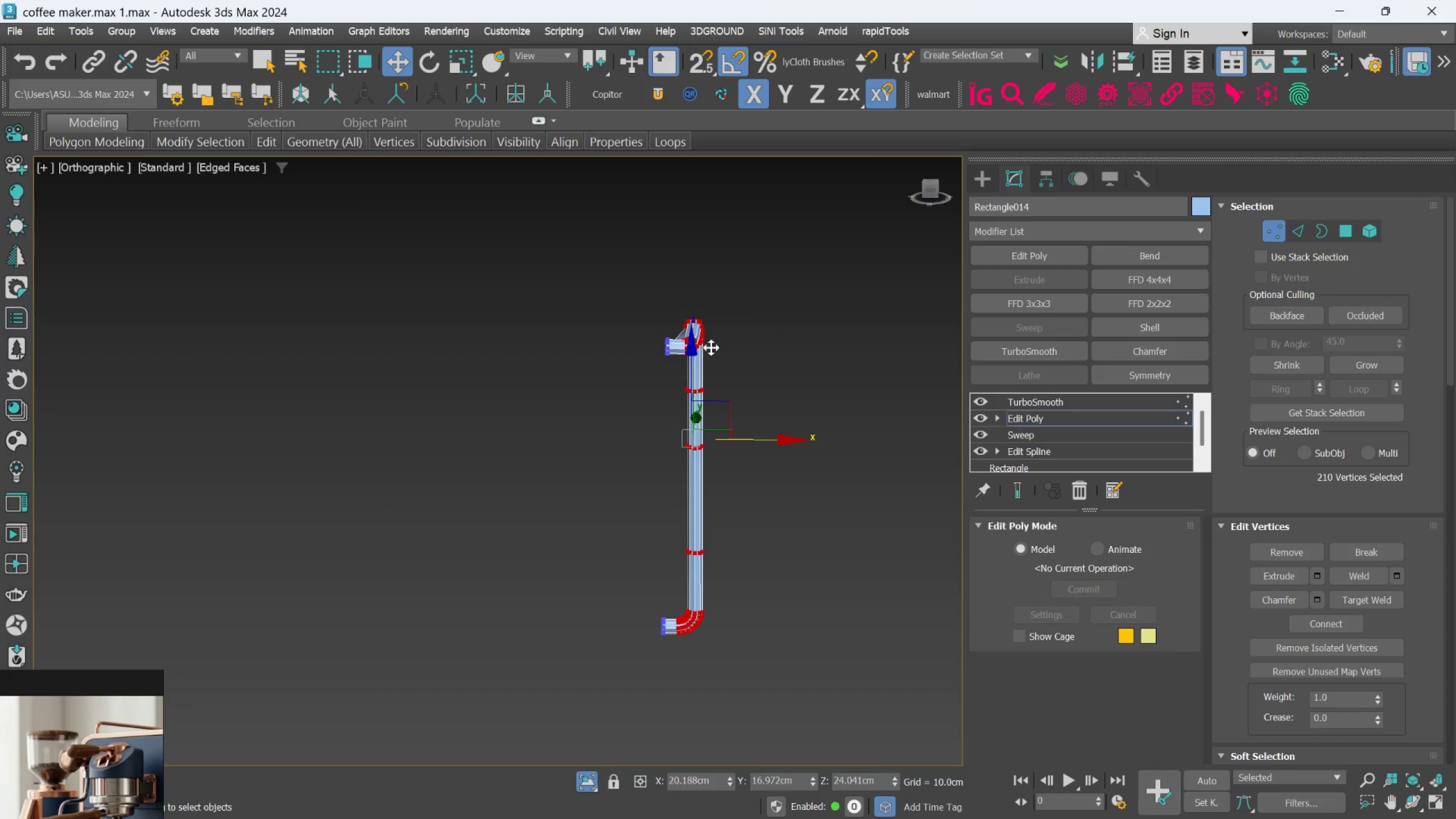 
hold_key(key=AltLeft, duration=0.98)
 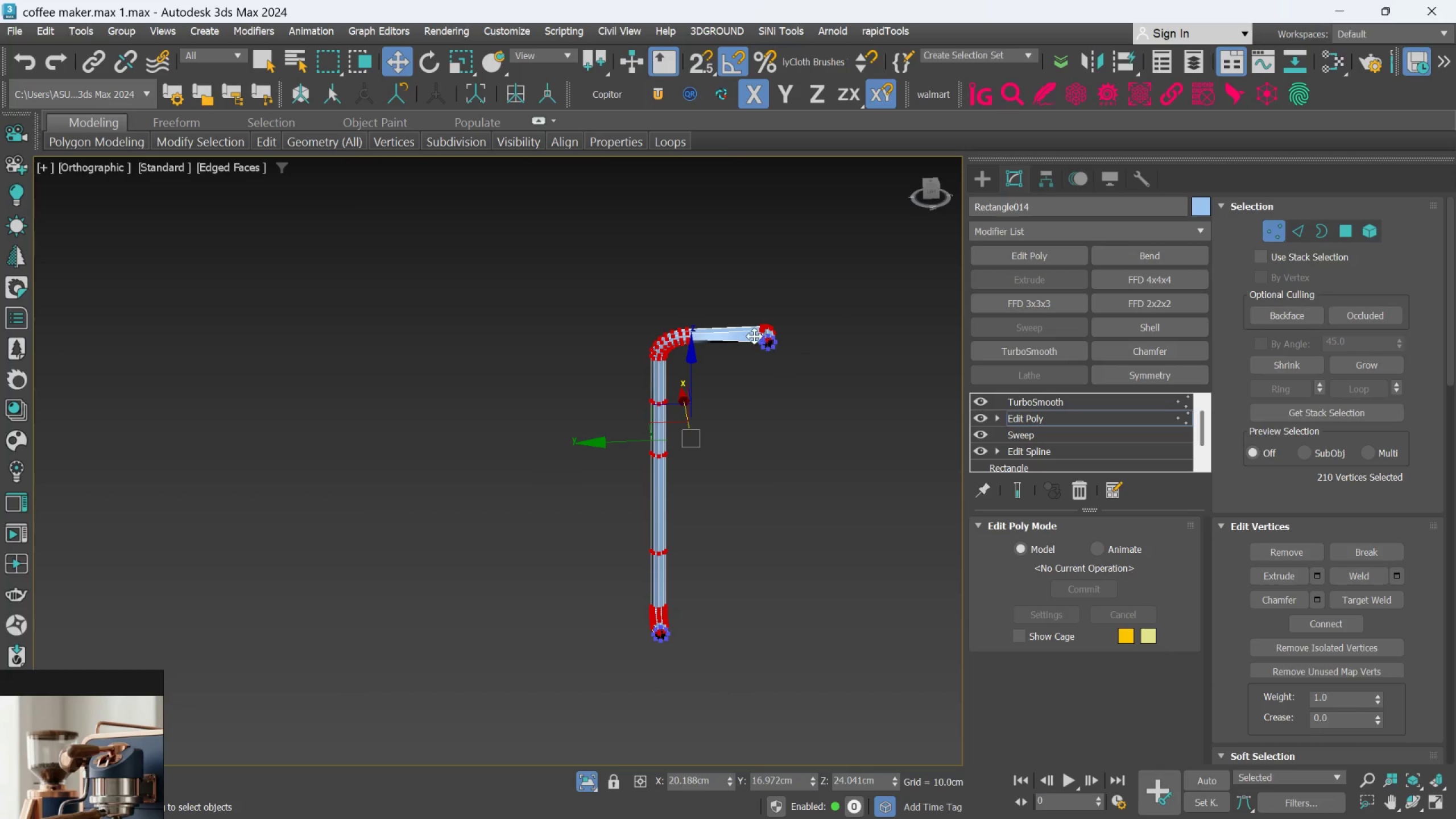 
scroll: coordinate [772, 326], scroll_direction: up, amount: 4.0
 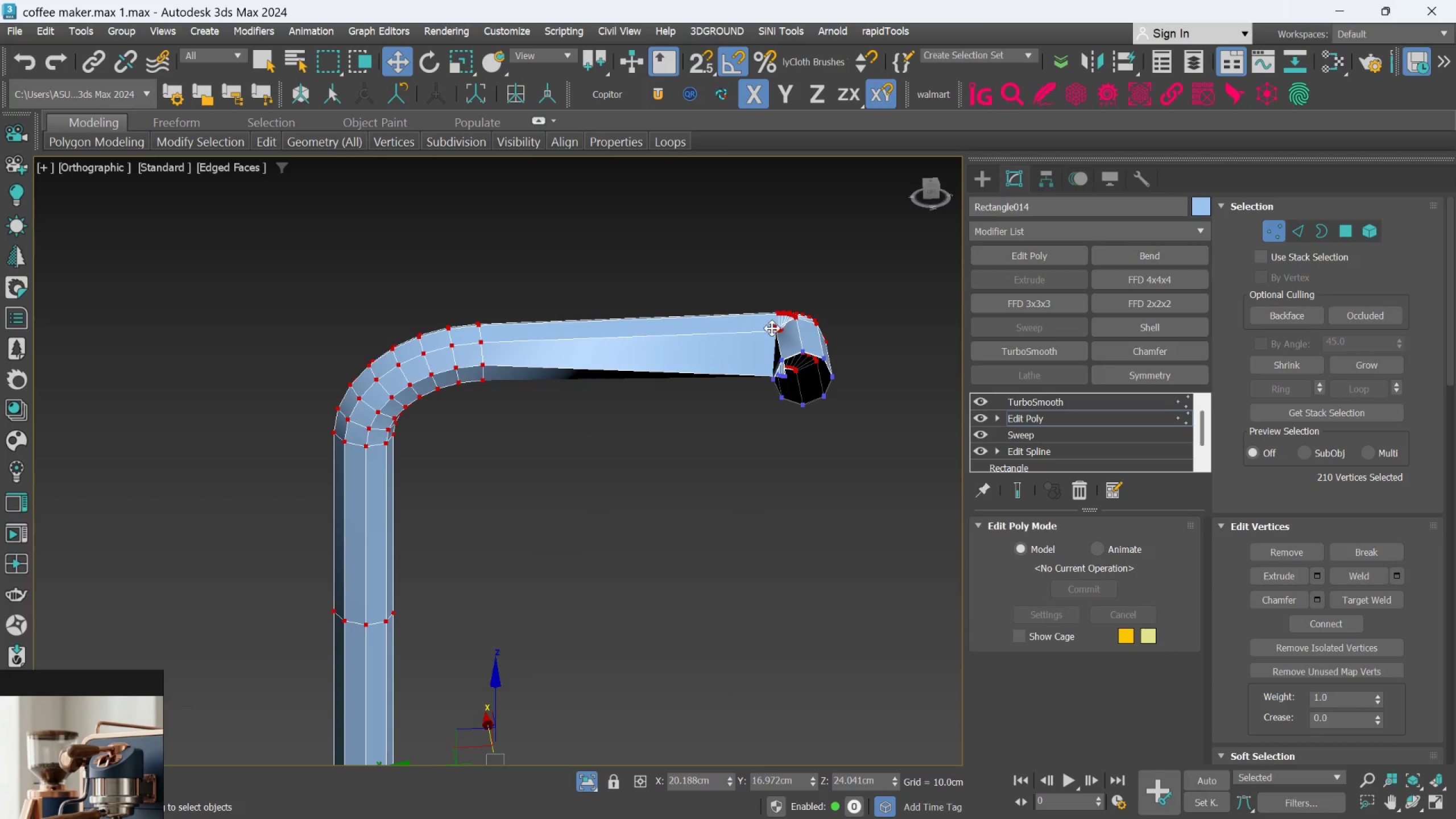 
key(Control+Z)
 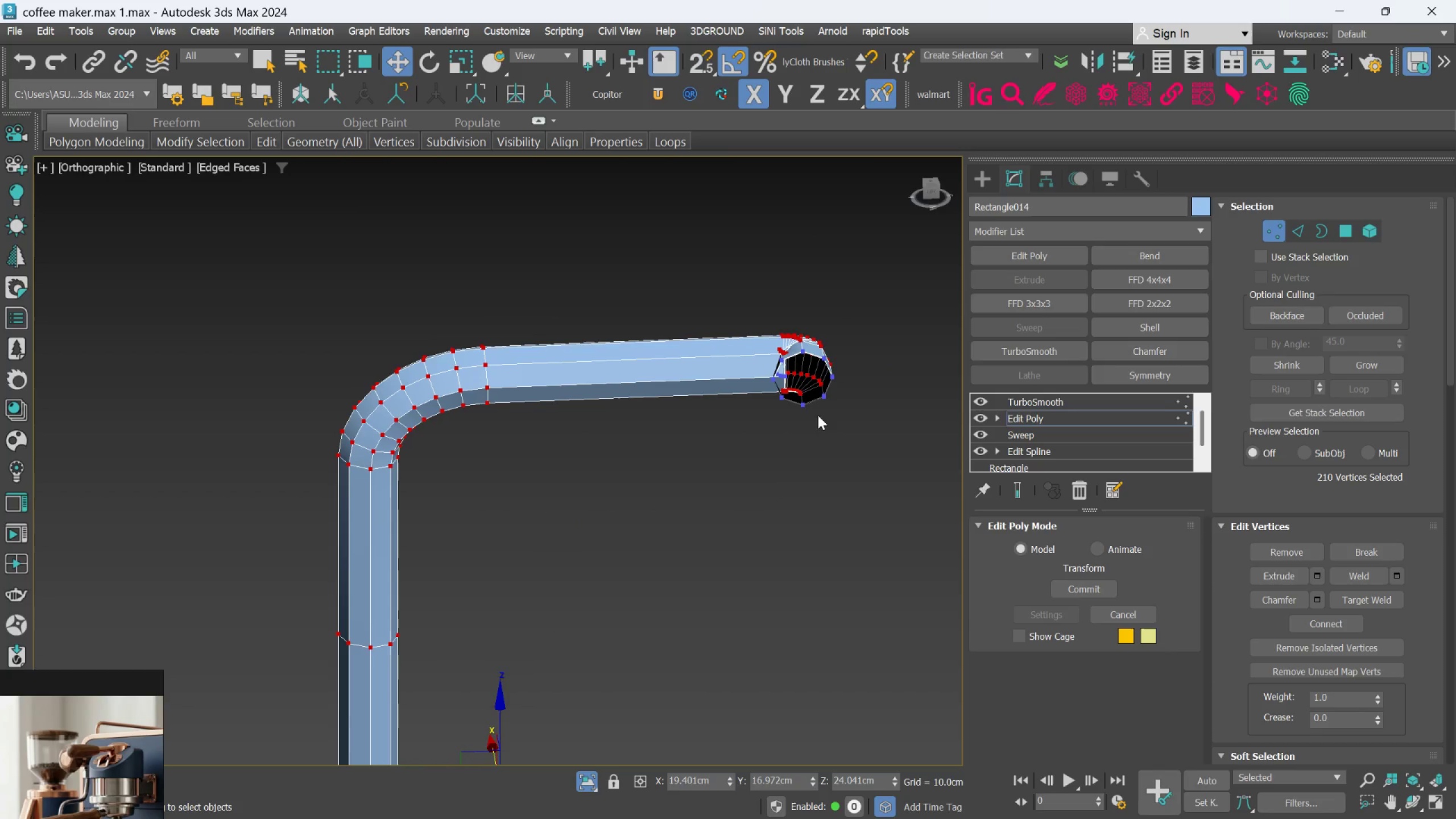 
hold_key(key=AltLeft, duration=1.14)
 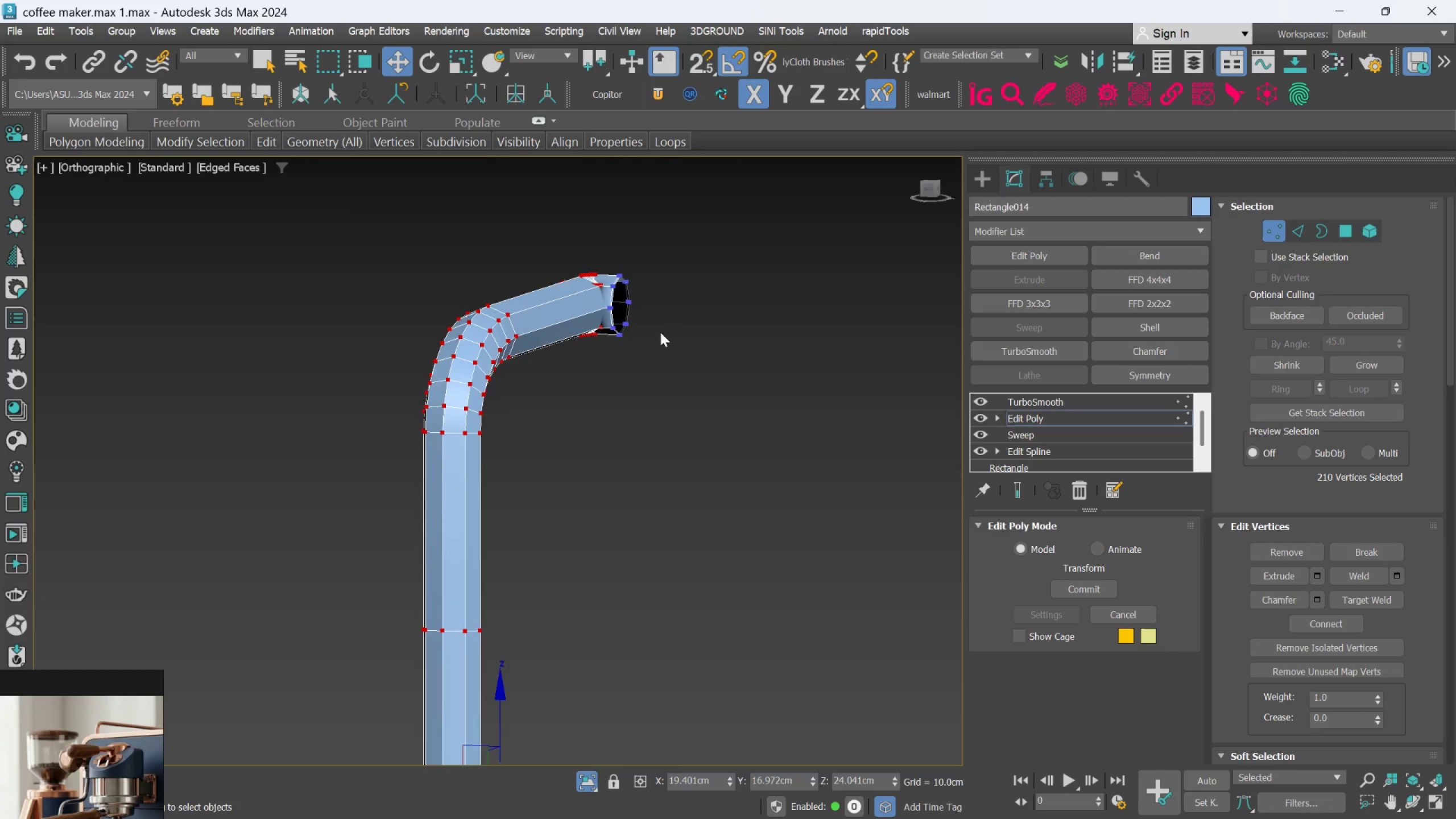 
hold_key(key=AltLeft, duration=1.11)
 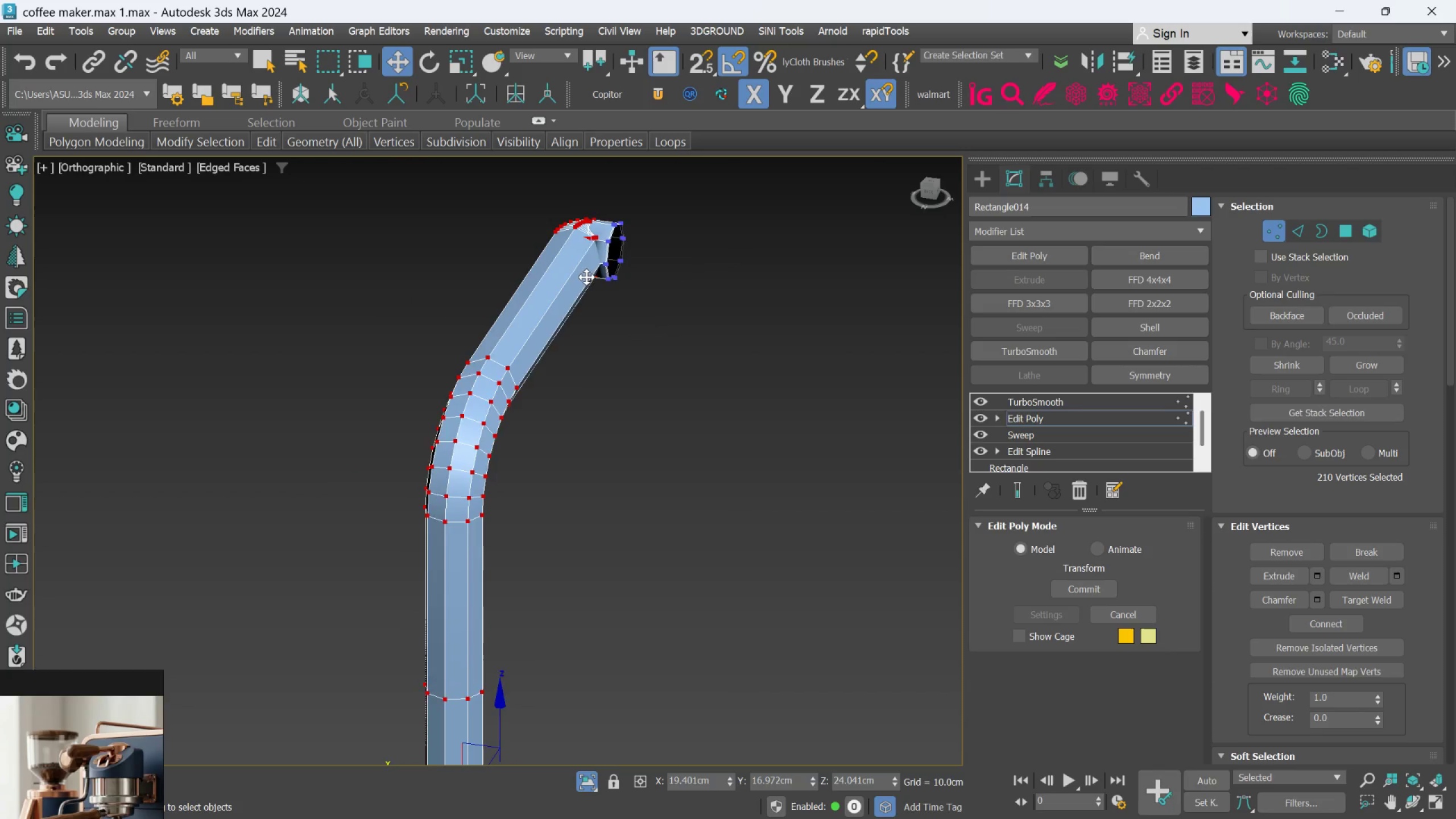 
scroll: coordinate [660, 322], scroll_direction: none, amount: 0.0
 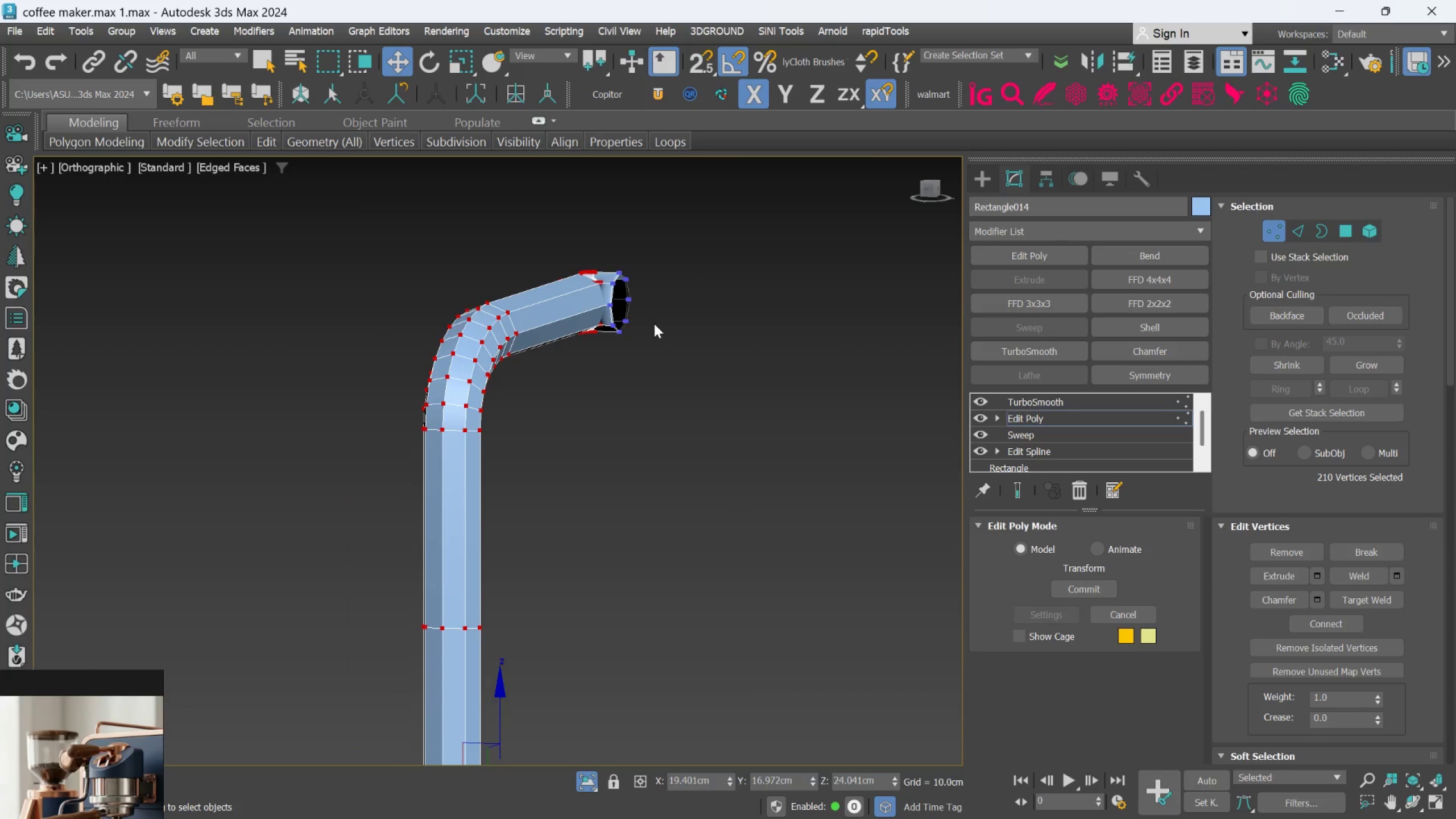 
hold_key(key=AltLeft, duration=0.8)
 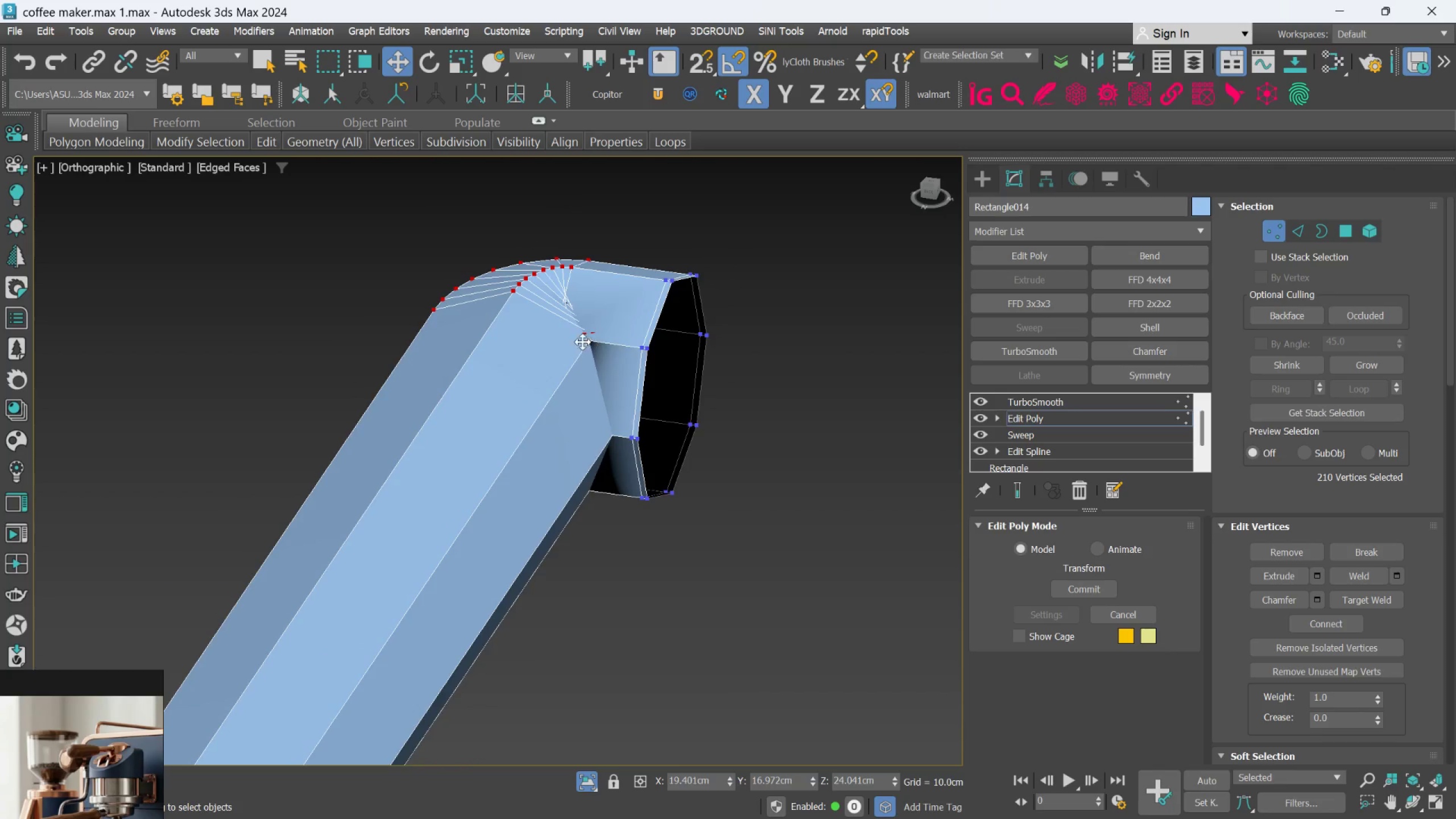 
scroll: coordinate [599, 233], scroll_direction: up, amount: 4.0
 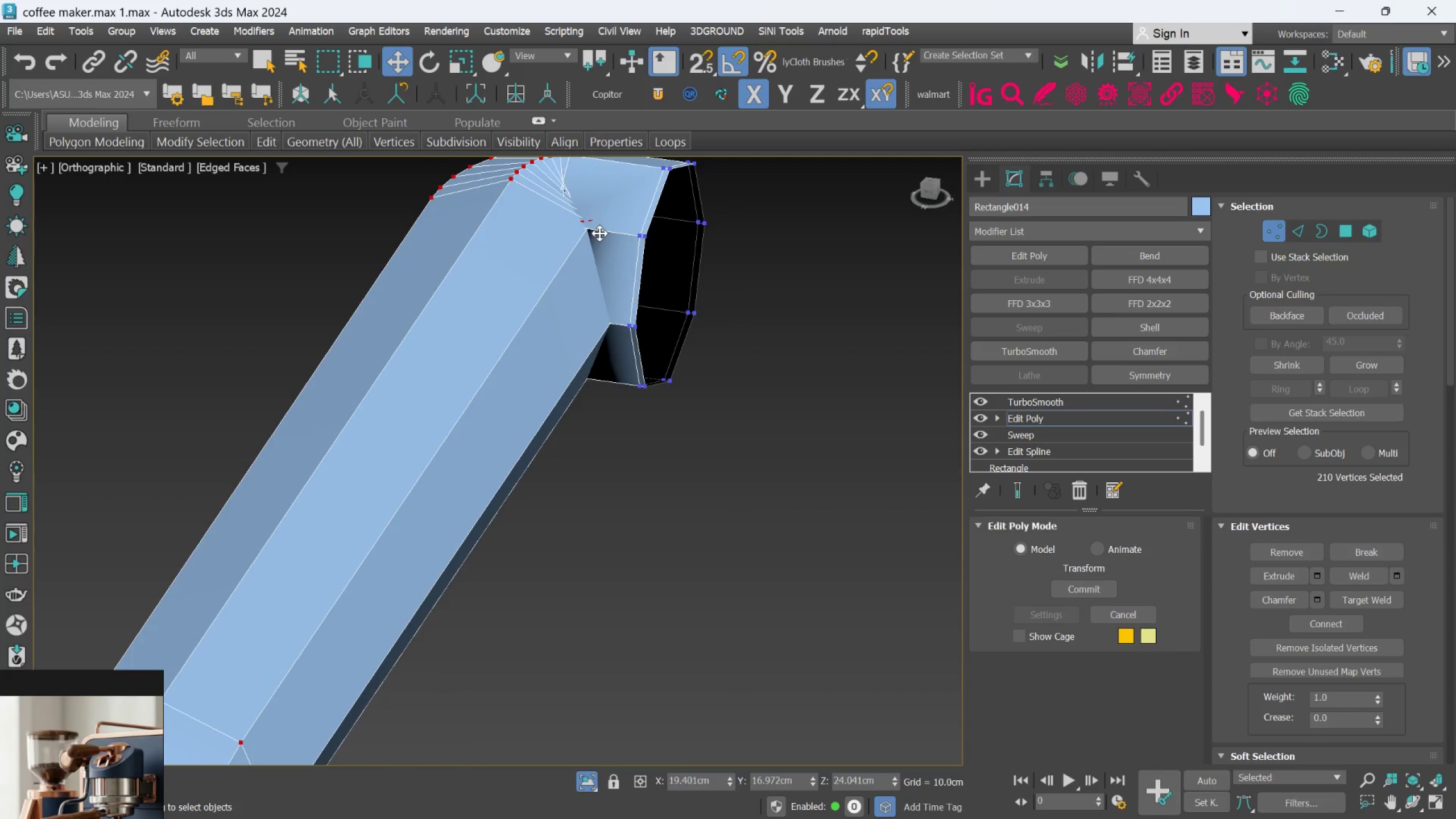 
middle_click([599, 233])
 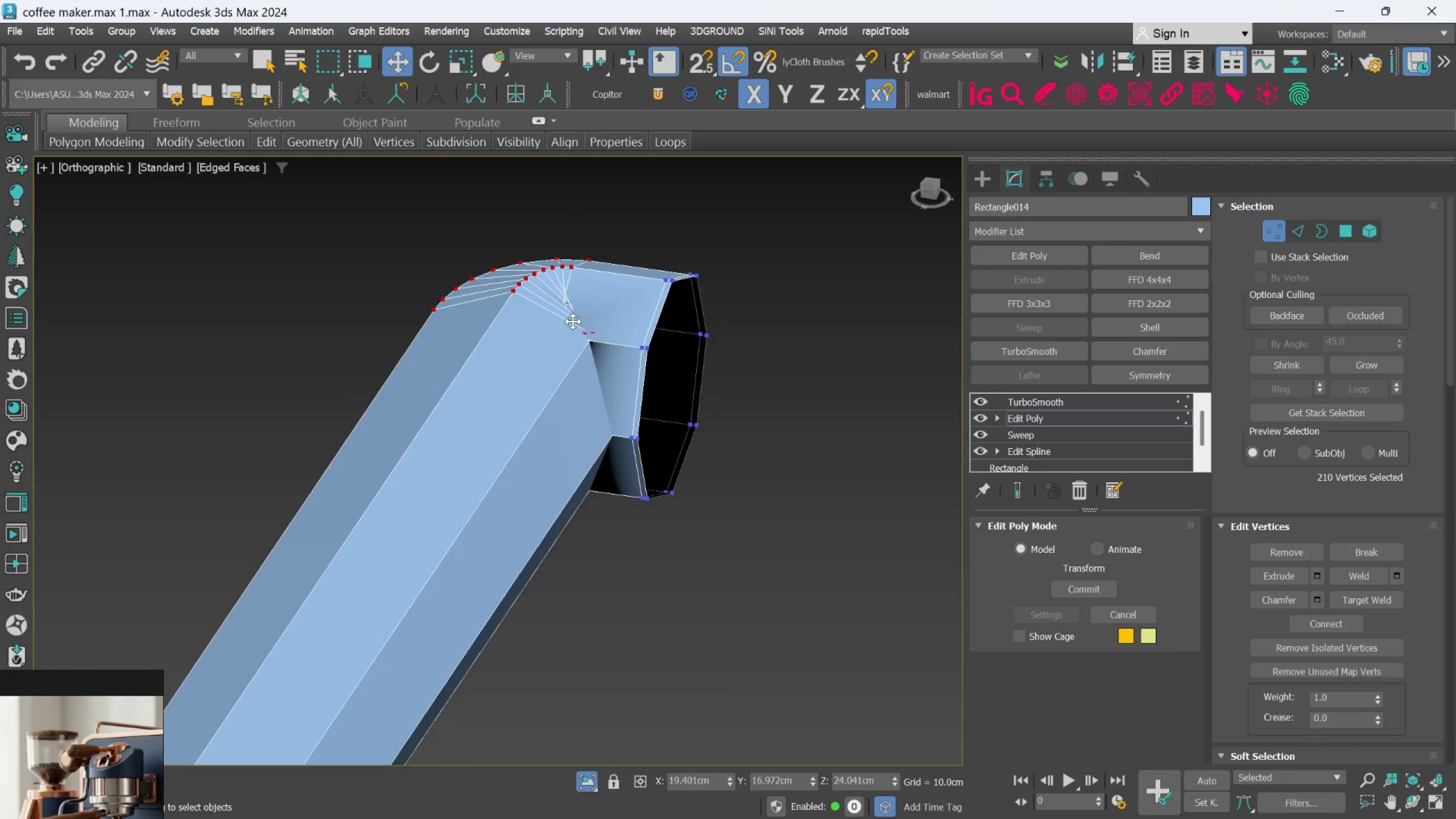 
hold_key(key=ControlLeft, duration=2.38)
left_click_drag(start_coordinate=[405, 241], to_coordinate=[618, 592])
 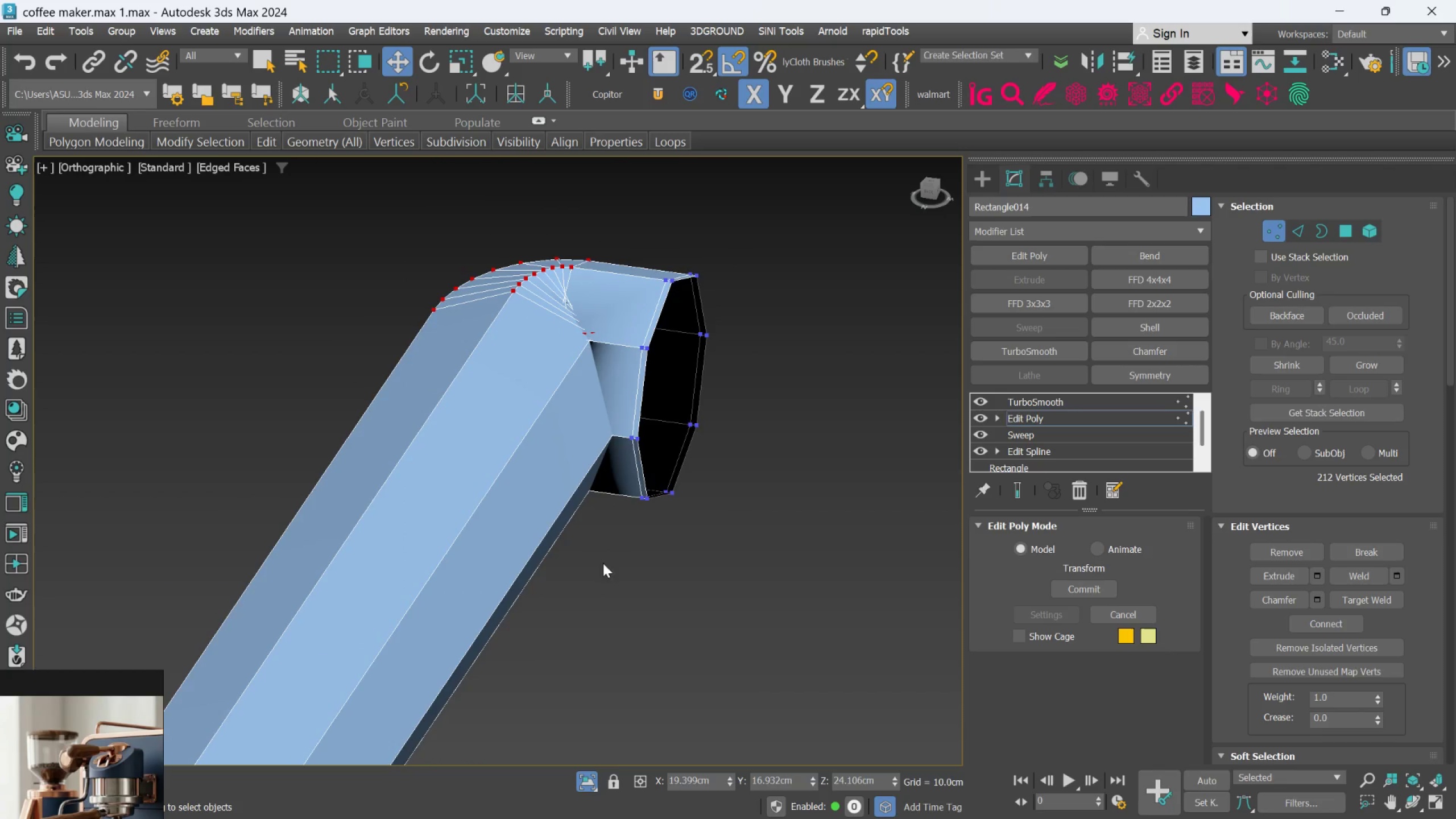 
hold_key(key=AltLeft, duration=0.69)
 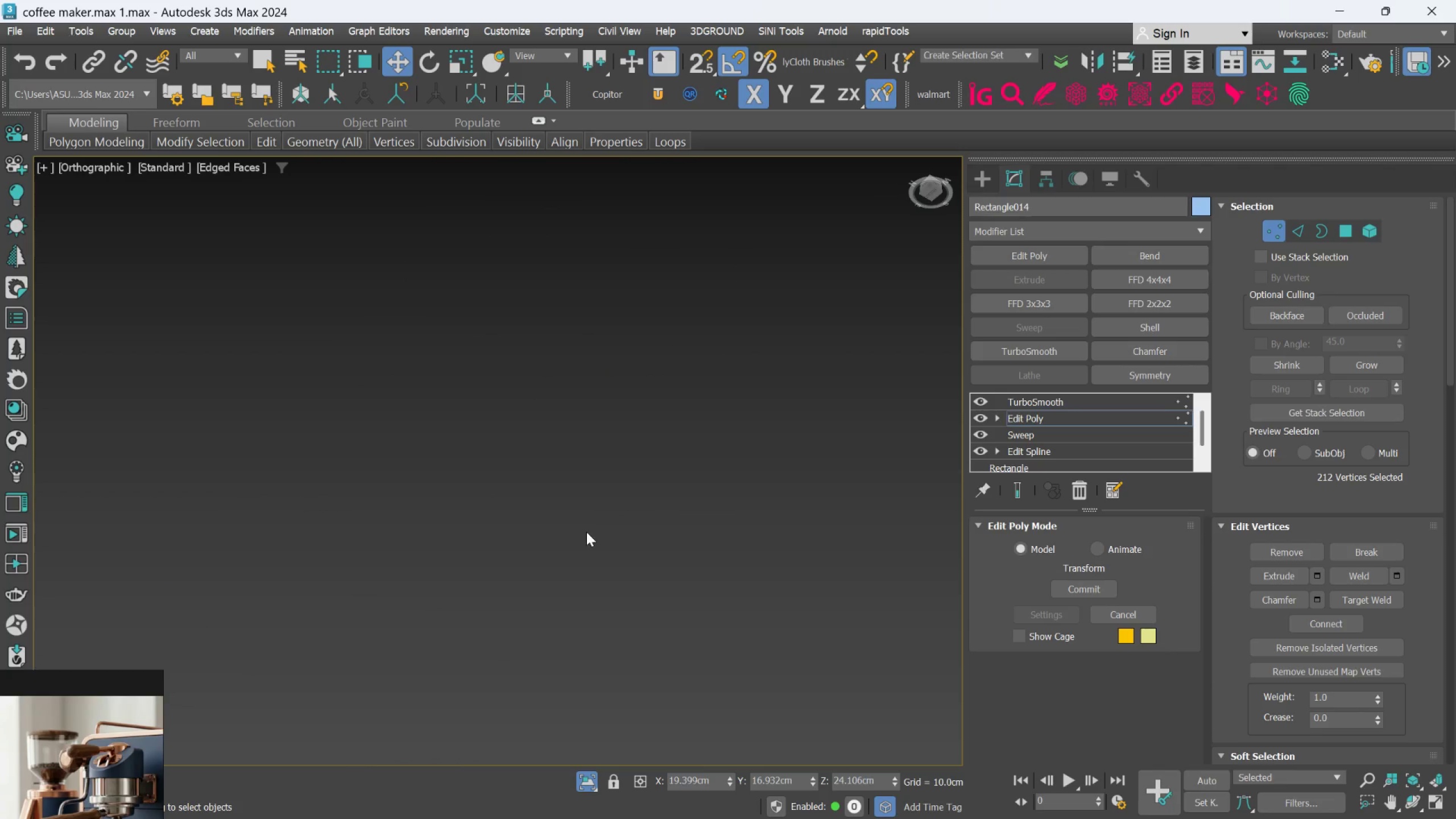 
scroll: coordinate [585, 536], scroll_direction: down, amount: 3.0
 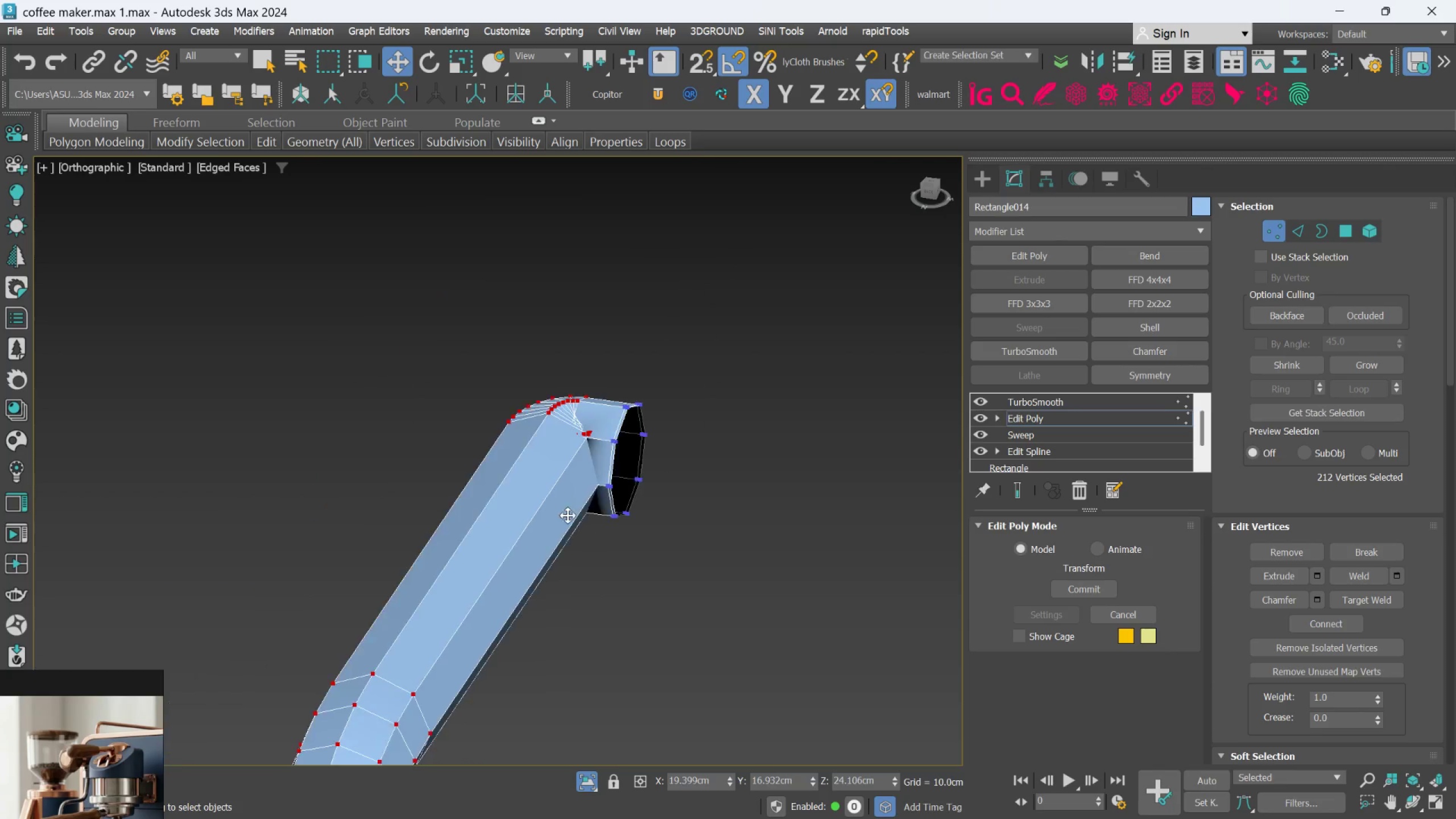 
hold_key(key=AltLeft, duration=0.31)
 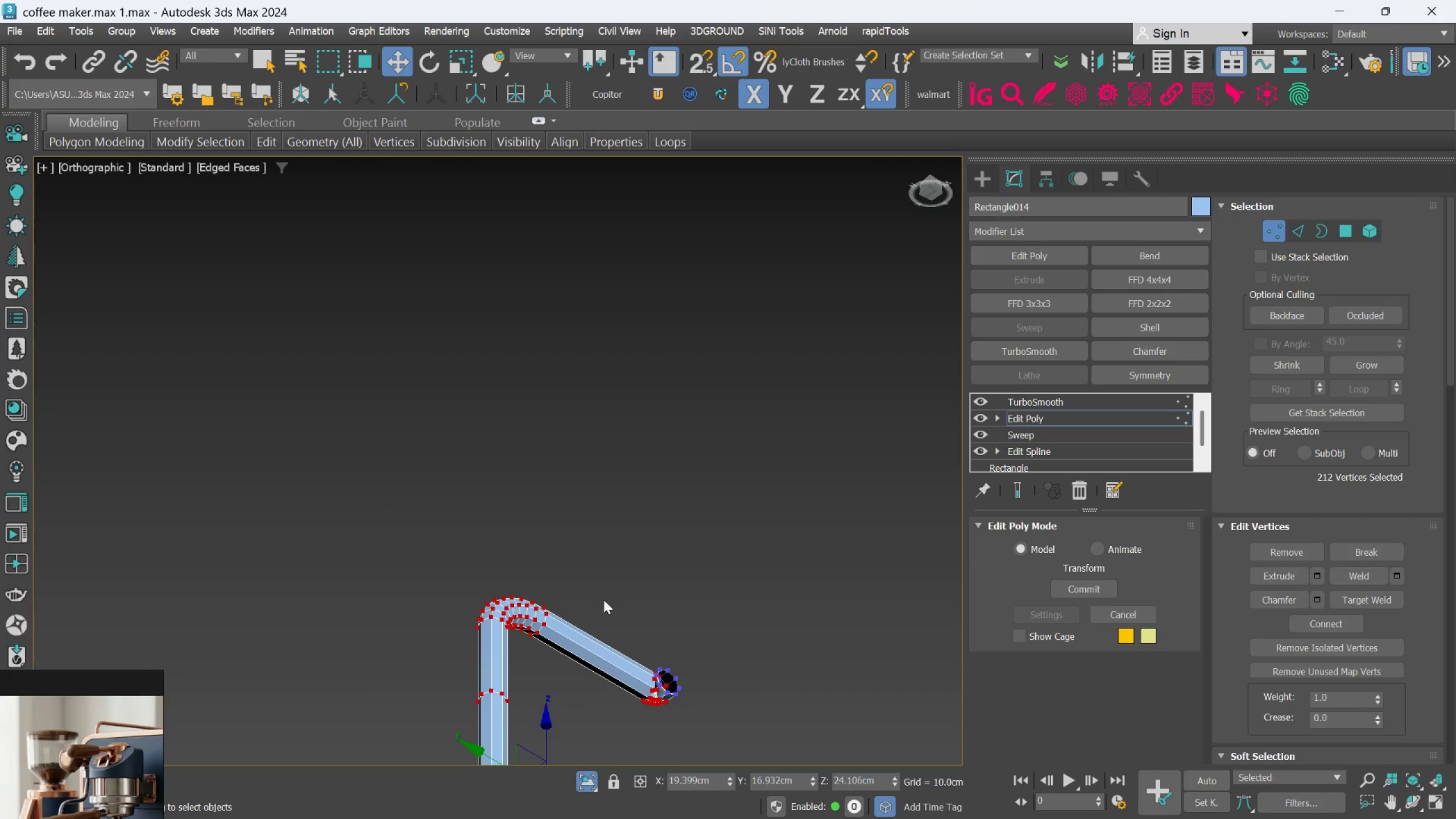 
scroll: coordinate [592, 549], scroll_direction: down, amount: 4.0
 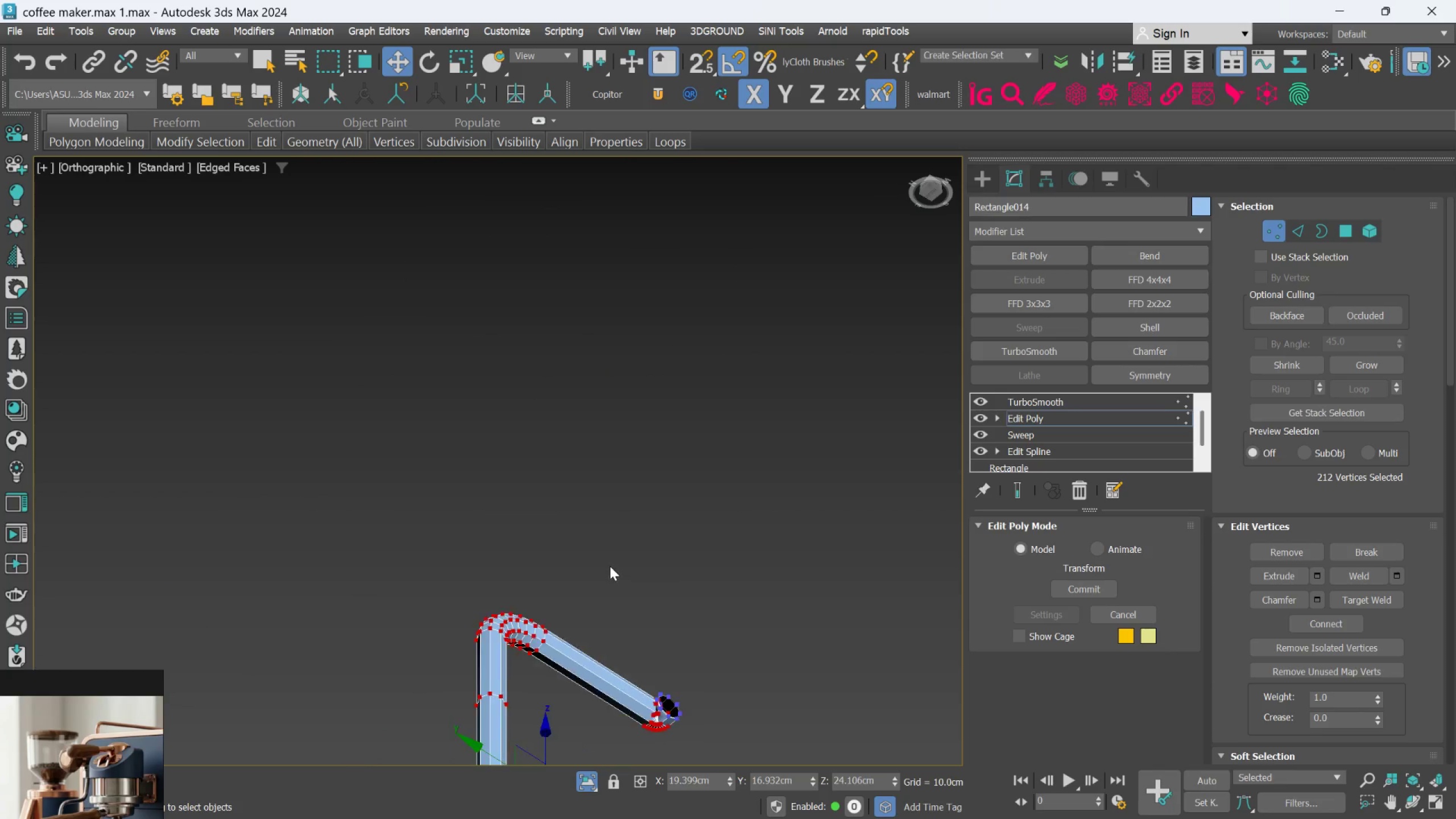 
hold_key(key=AltLeft, duration=1.05)
 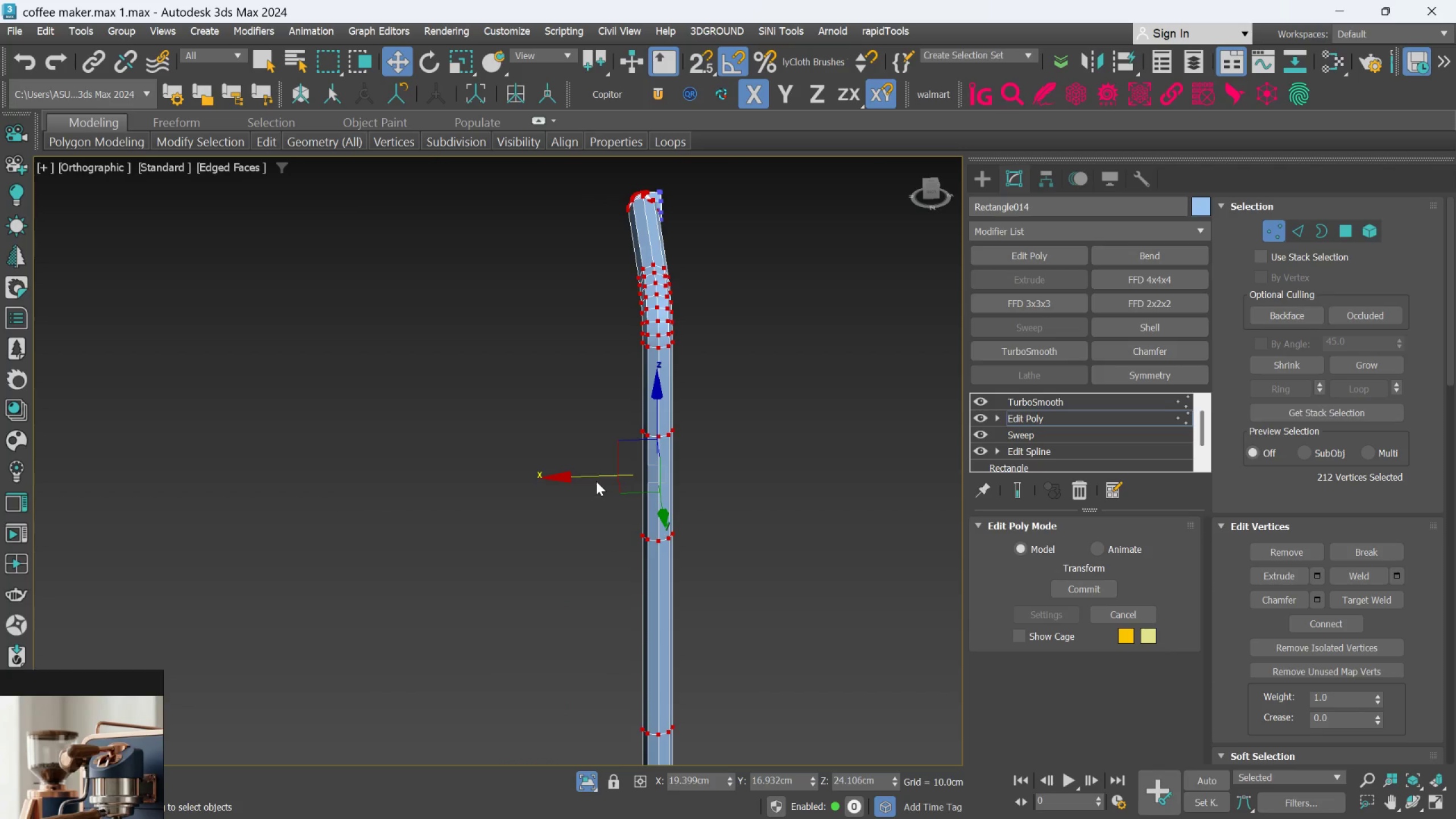 
left_click_drag(start_coordinate=[595, 474], to_coordinate=[578, 475])
 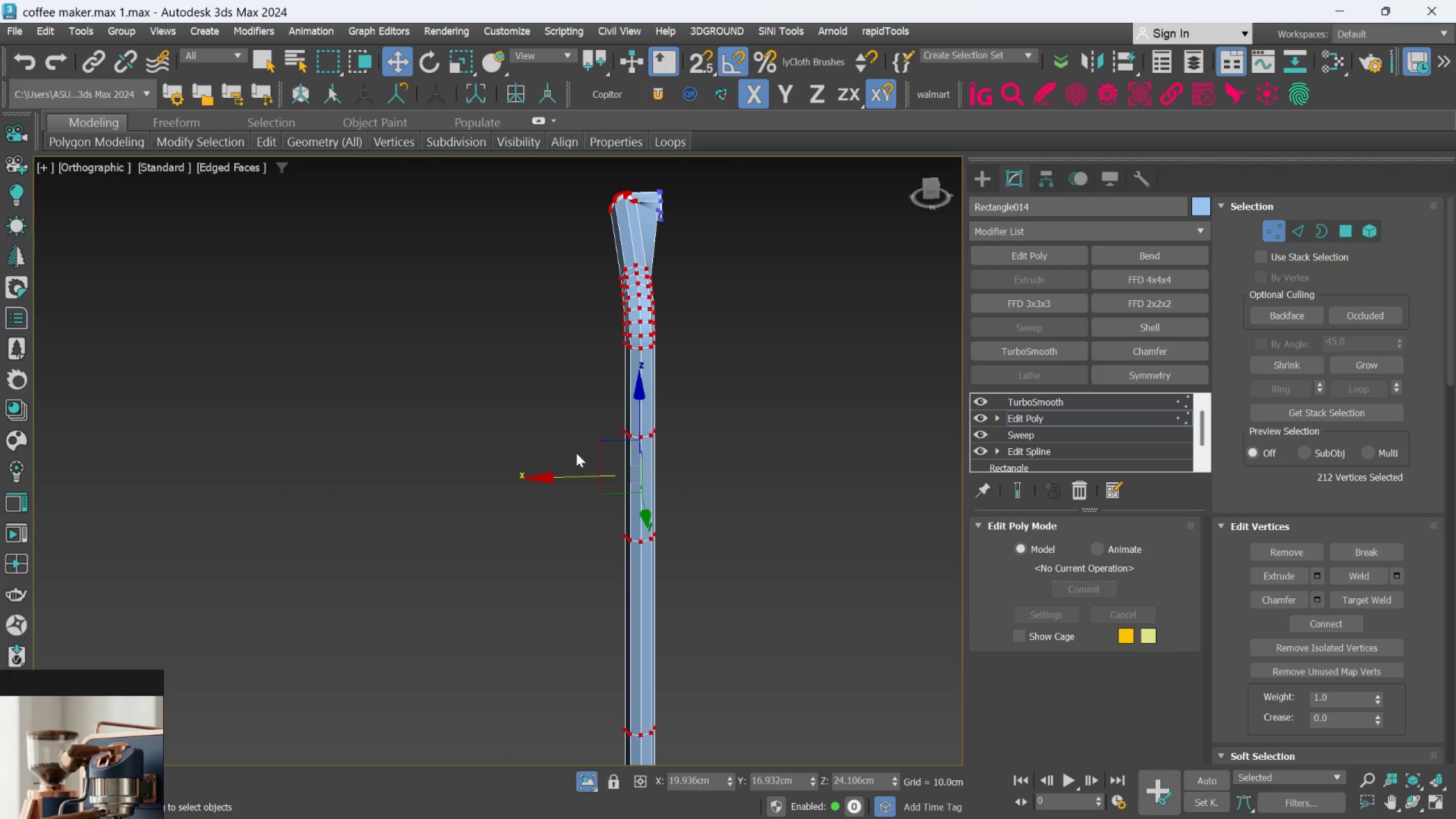 
hold_key(key=AltLeft, duration=0.55)
 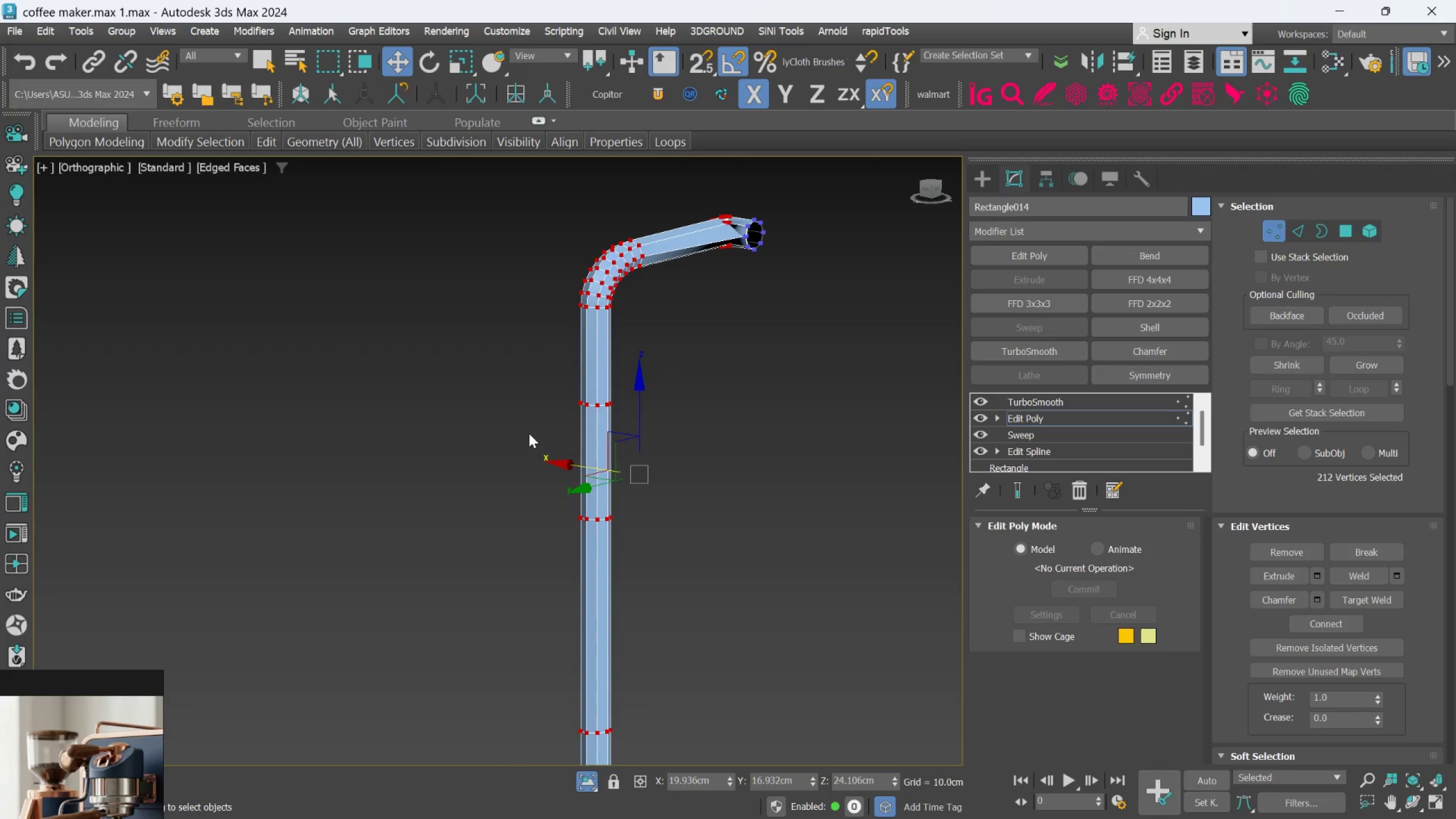 
key(Control+Z)
 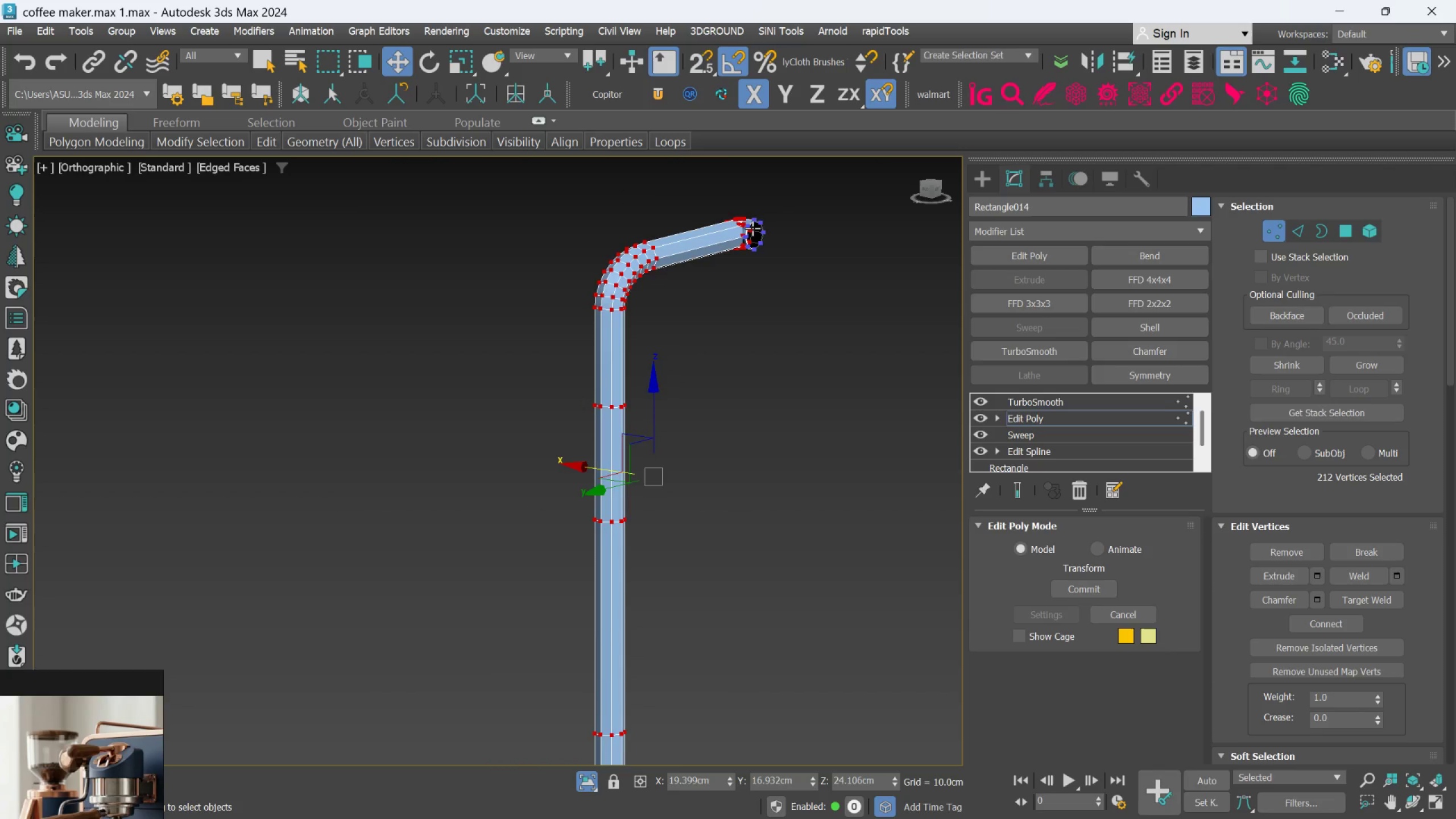 
scroll: coordinate [751, 237], scroll_direction: up, amount: 6.0
 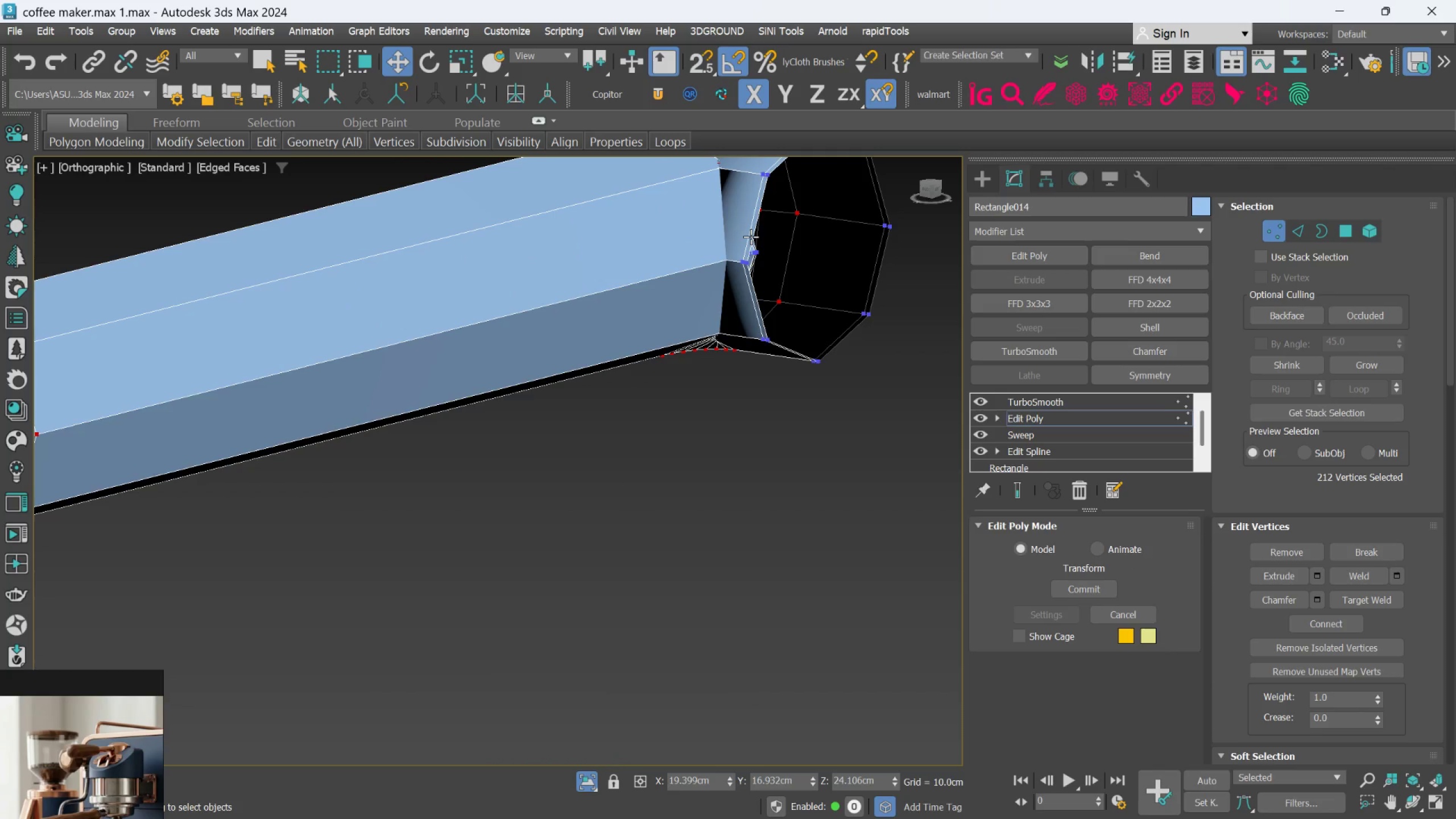 
hold_key(key=AltLeft, duration=0.58)
 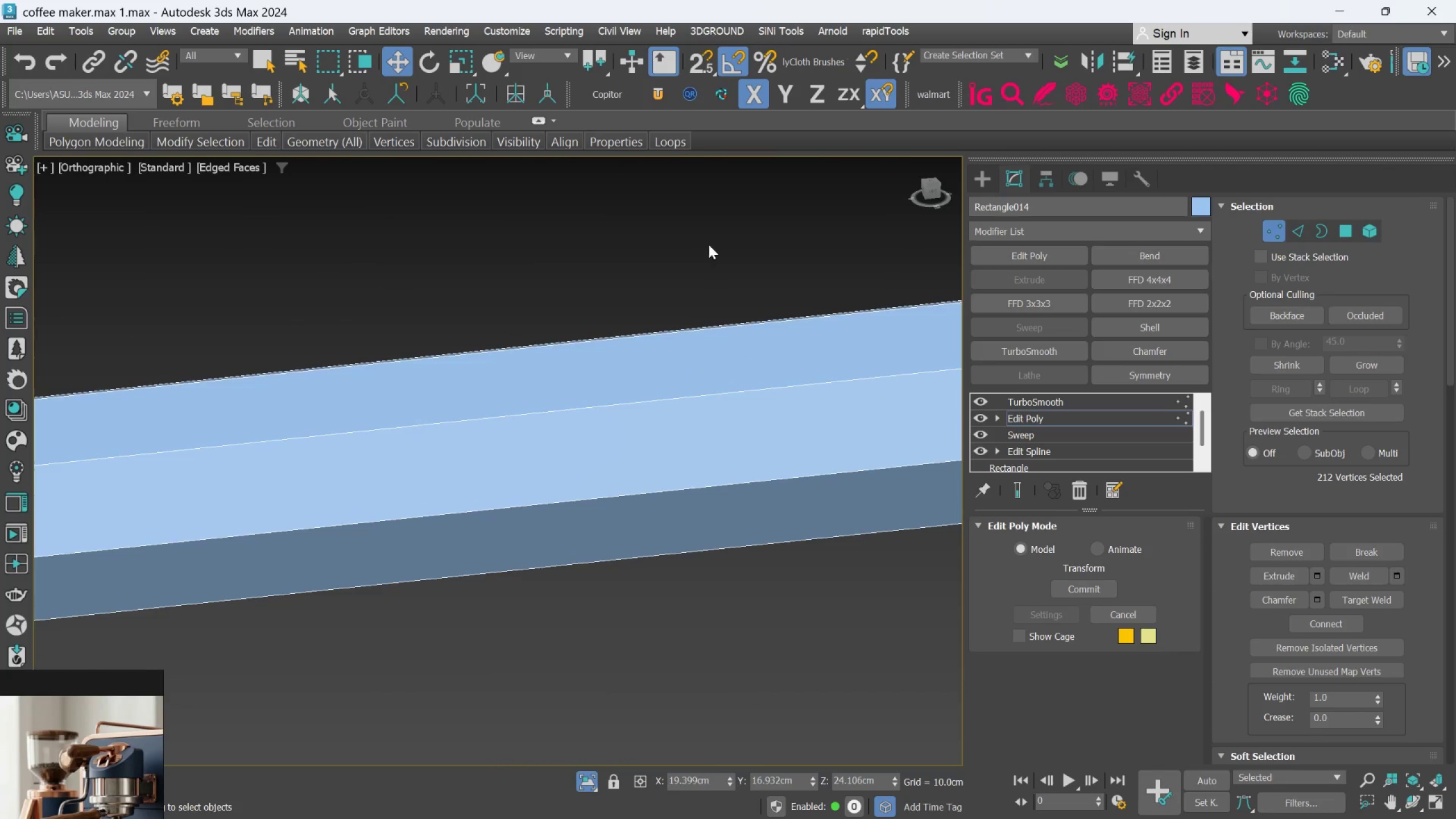 
hold_key(key=AltLeft, duration=0.48)
 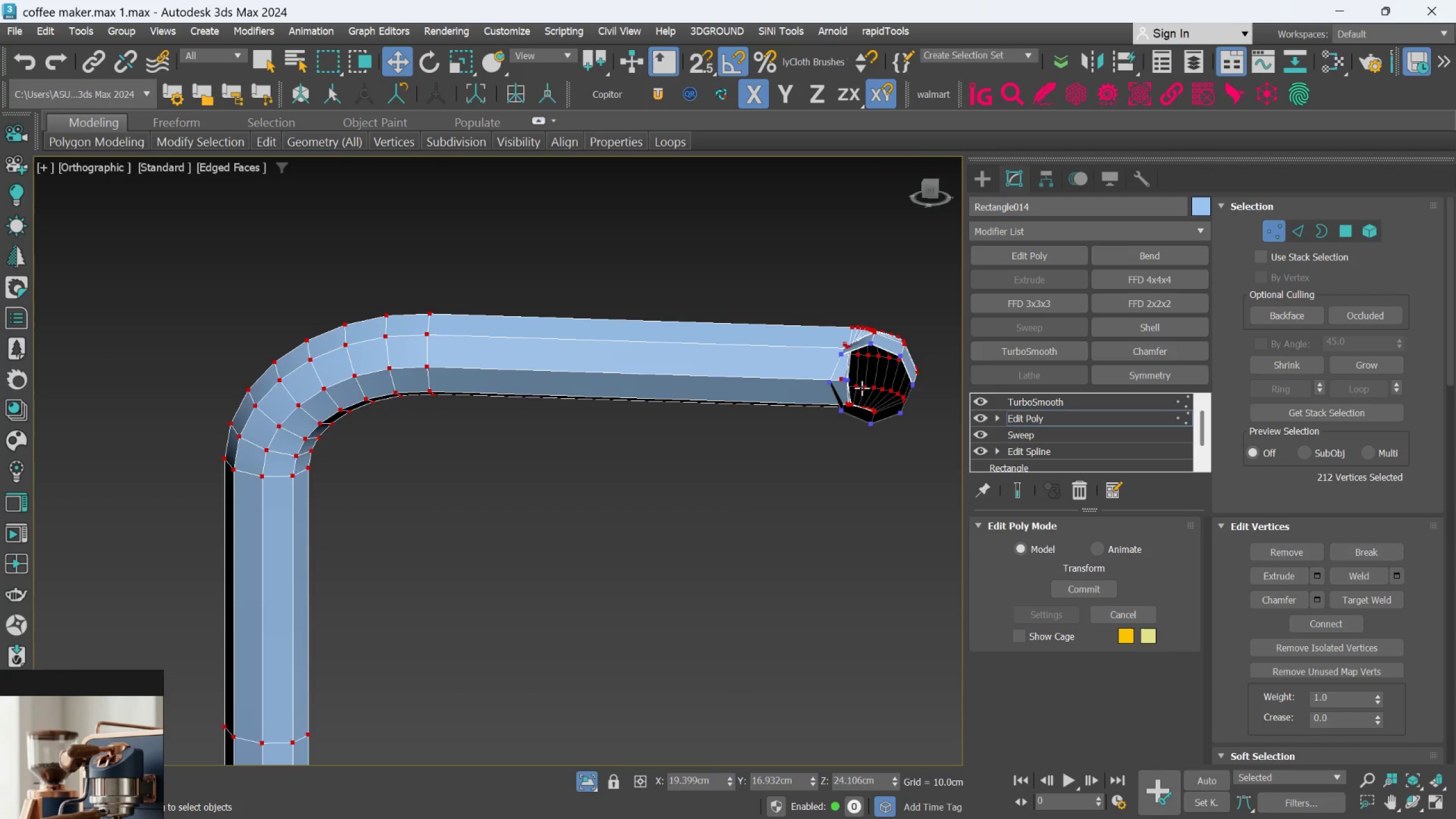 
scroll: coordinate [708, 289], scroll_direction: down, amount: 4.0
 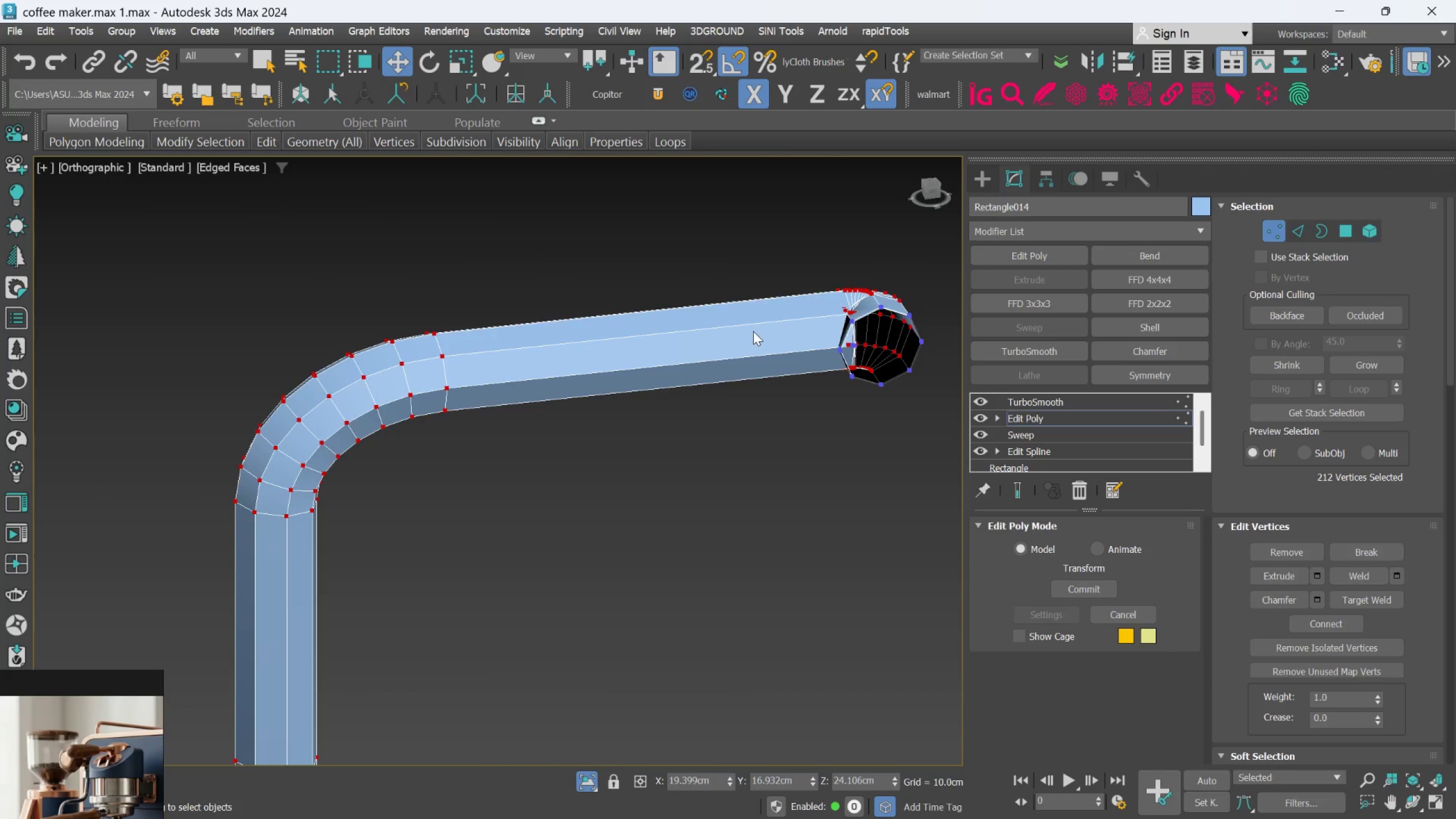 
scroll: coordinate [847, 380], scroll_direction: up, amount: 2.0
 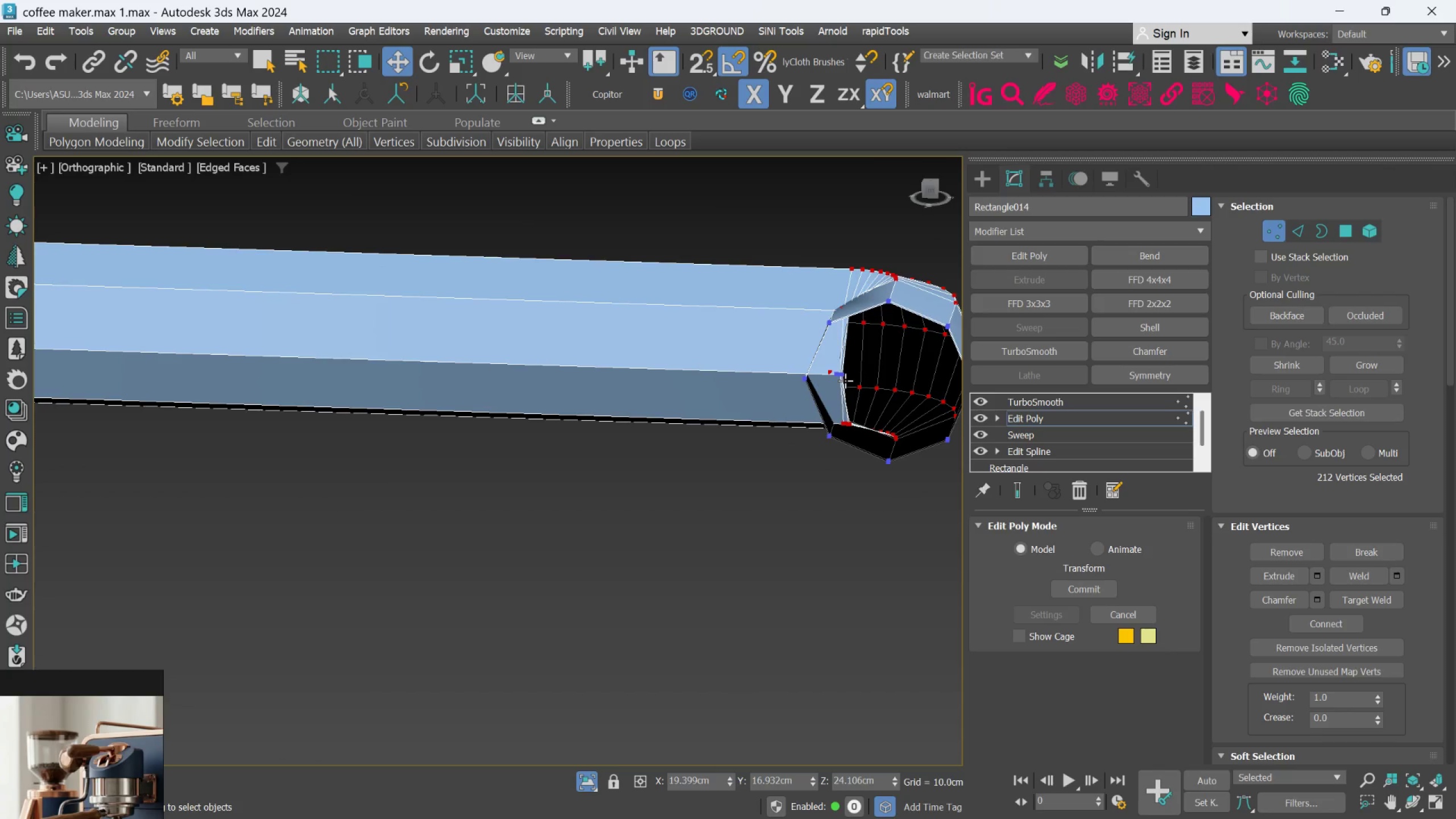 
hold_key(key=AltLeft, duration=1.14)
 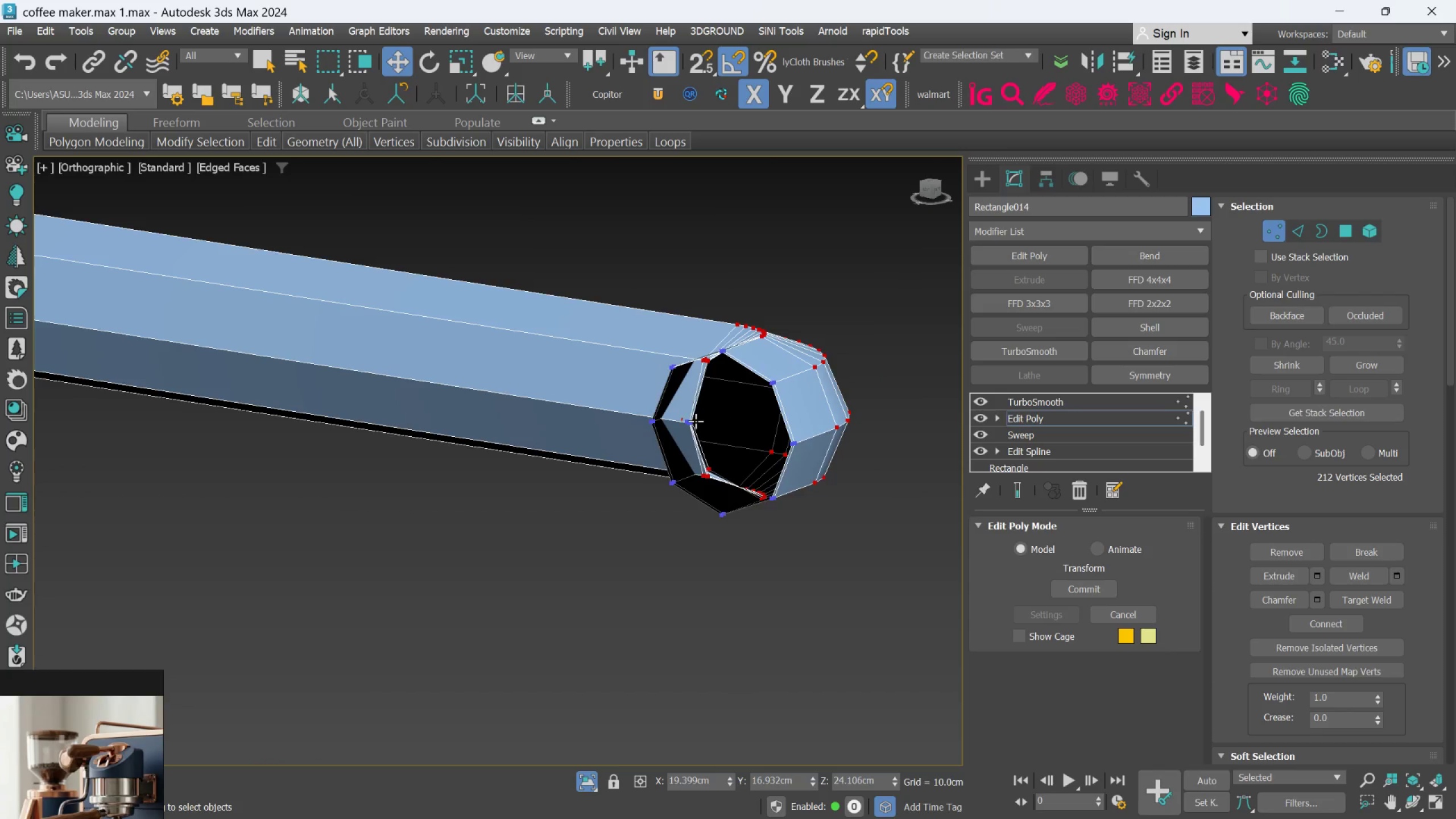 
scroll: coordinate [695, 421], scroll_direction: up, amount: 1.0
 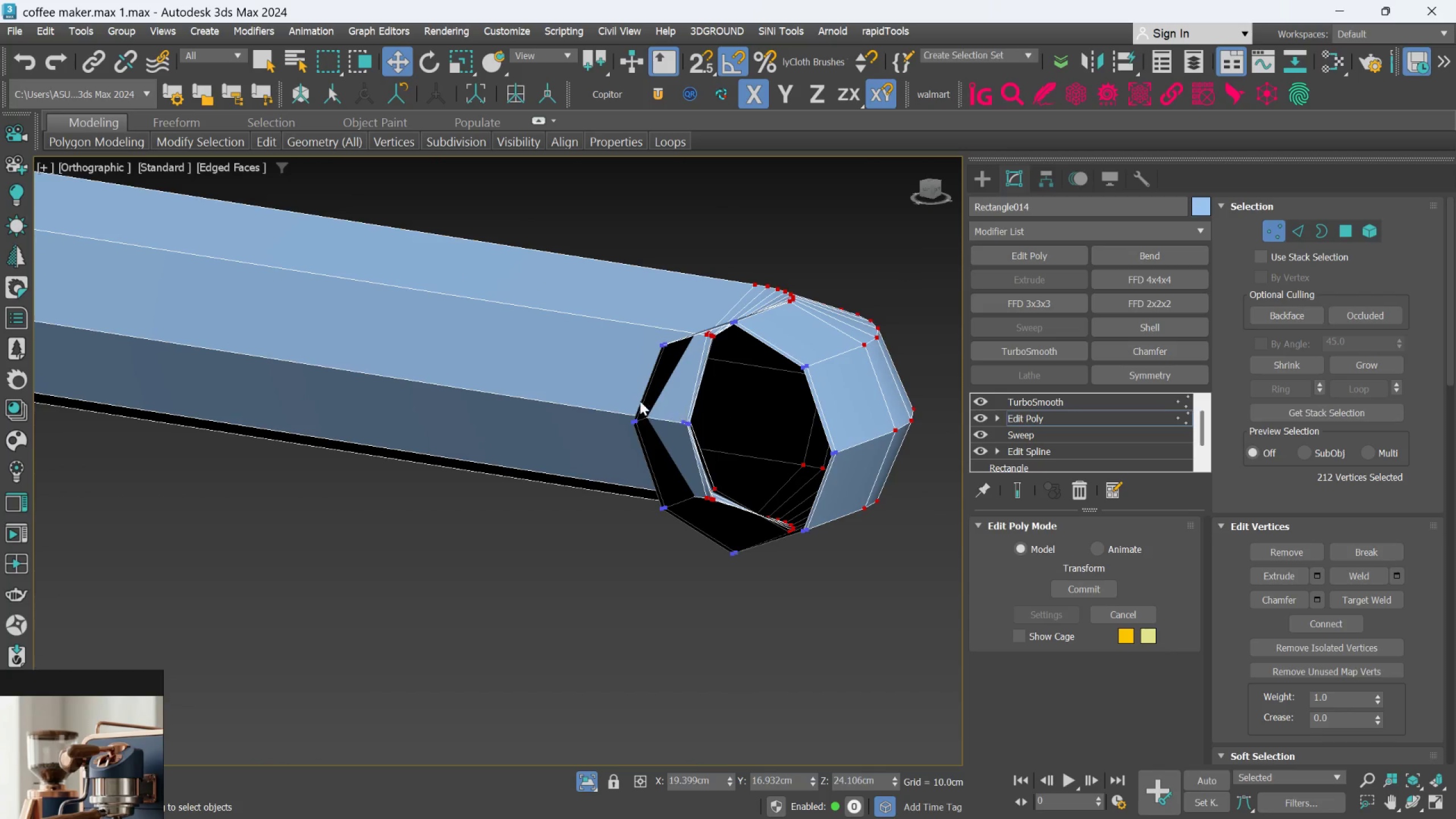 
hold_key(key=AltLeft, duration=0.38)
 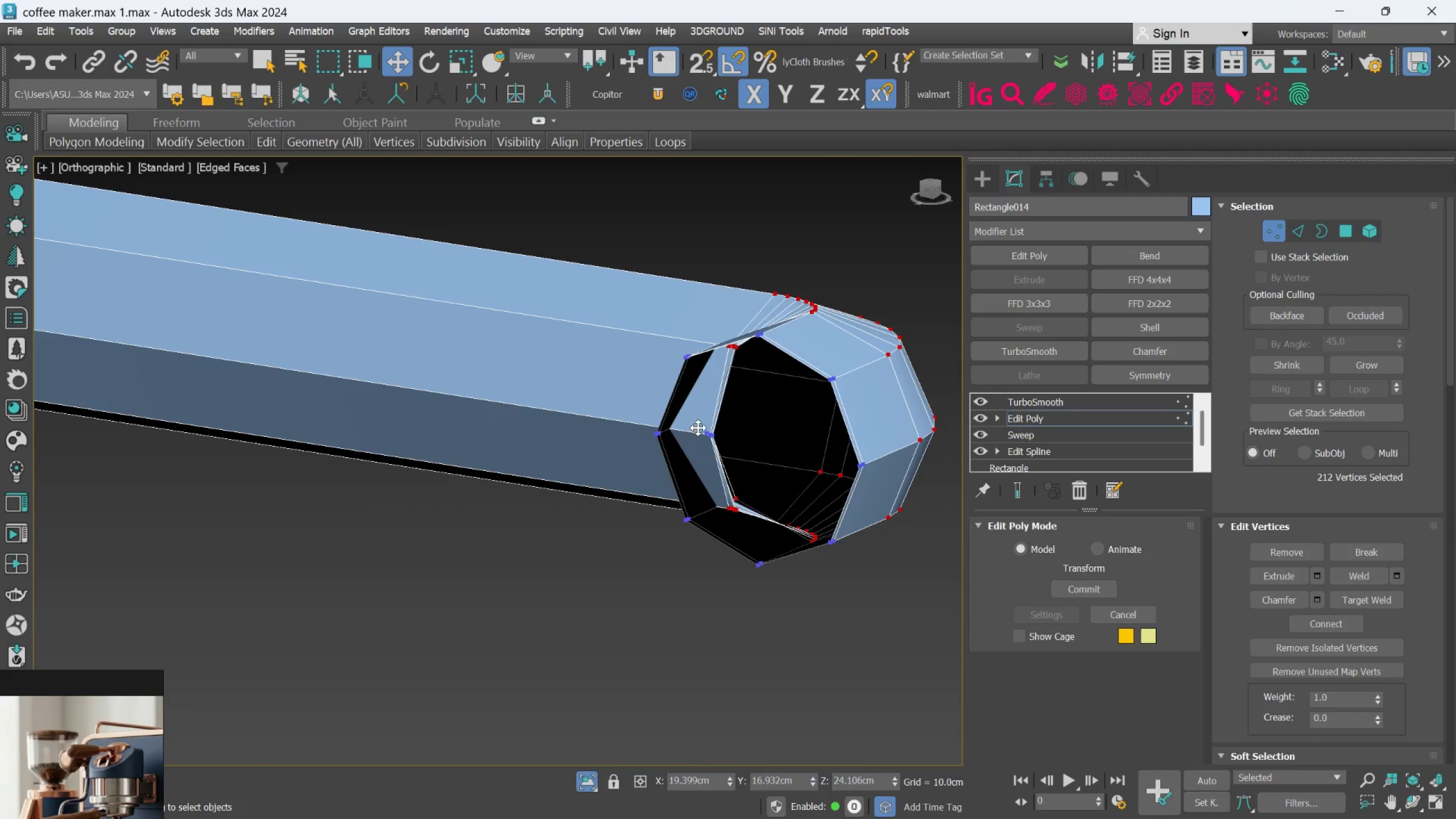 
hold_key(key=AltLeft, duration=0.78)
left_click([698, 432])
 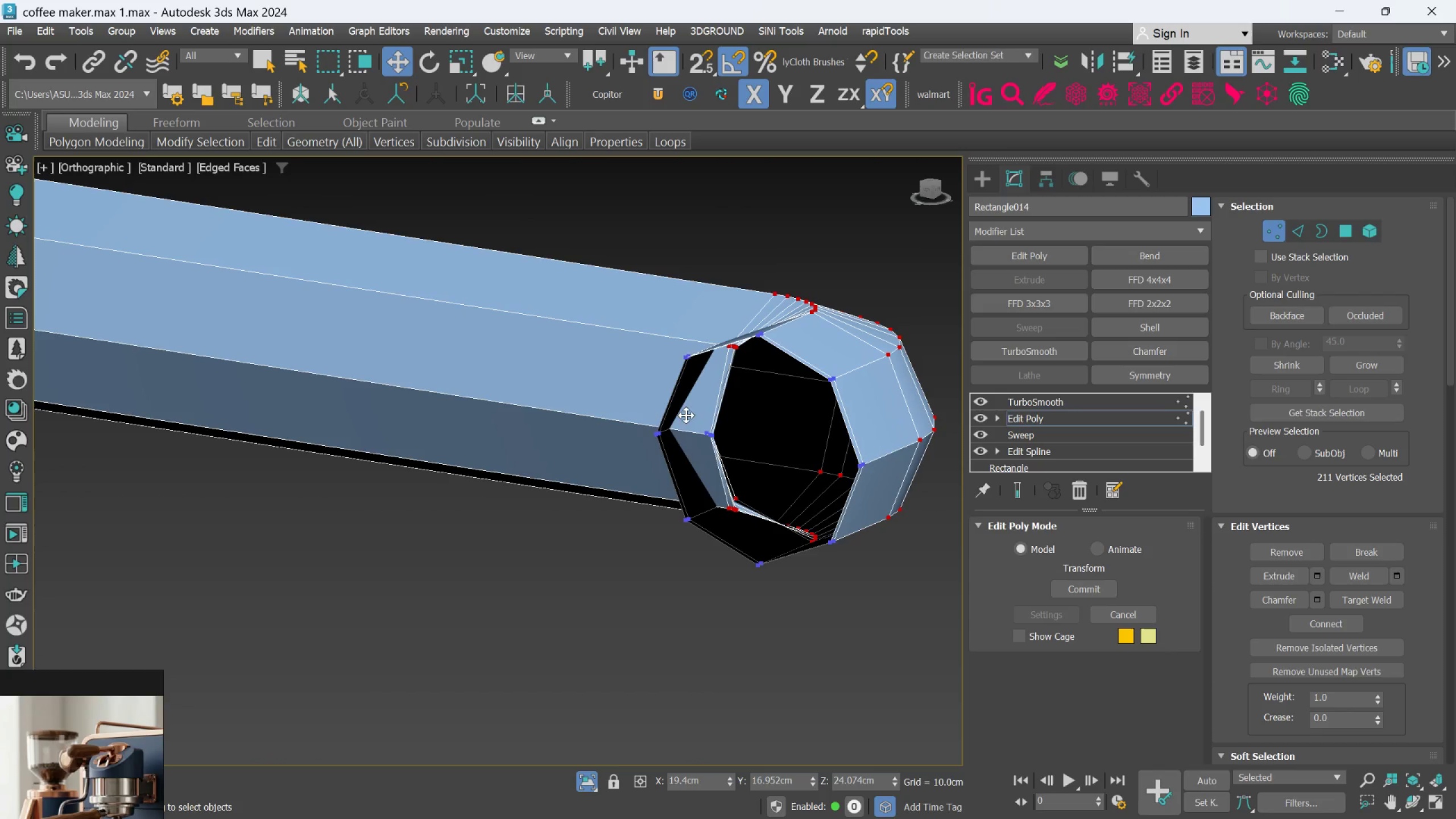 
scroll: coordinate [717, 426], scroll_direction: down, amount: 3.0
 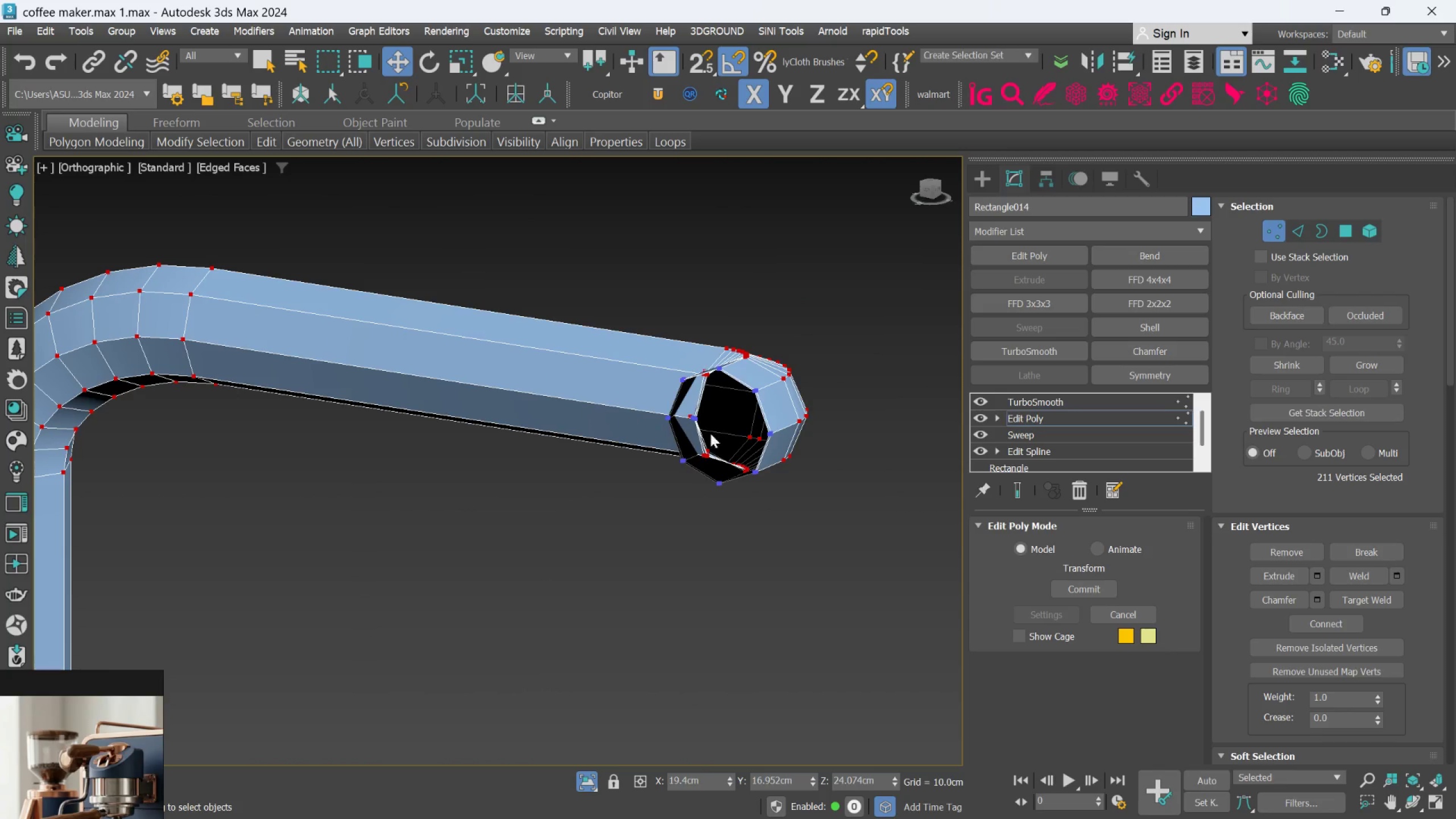 
scroll: coordinate [705, 446], scroll_direction: up, amount: 1.0
 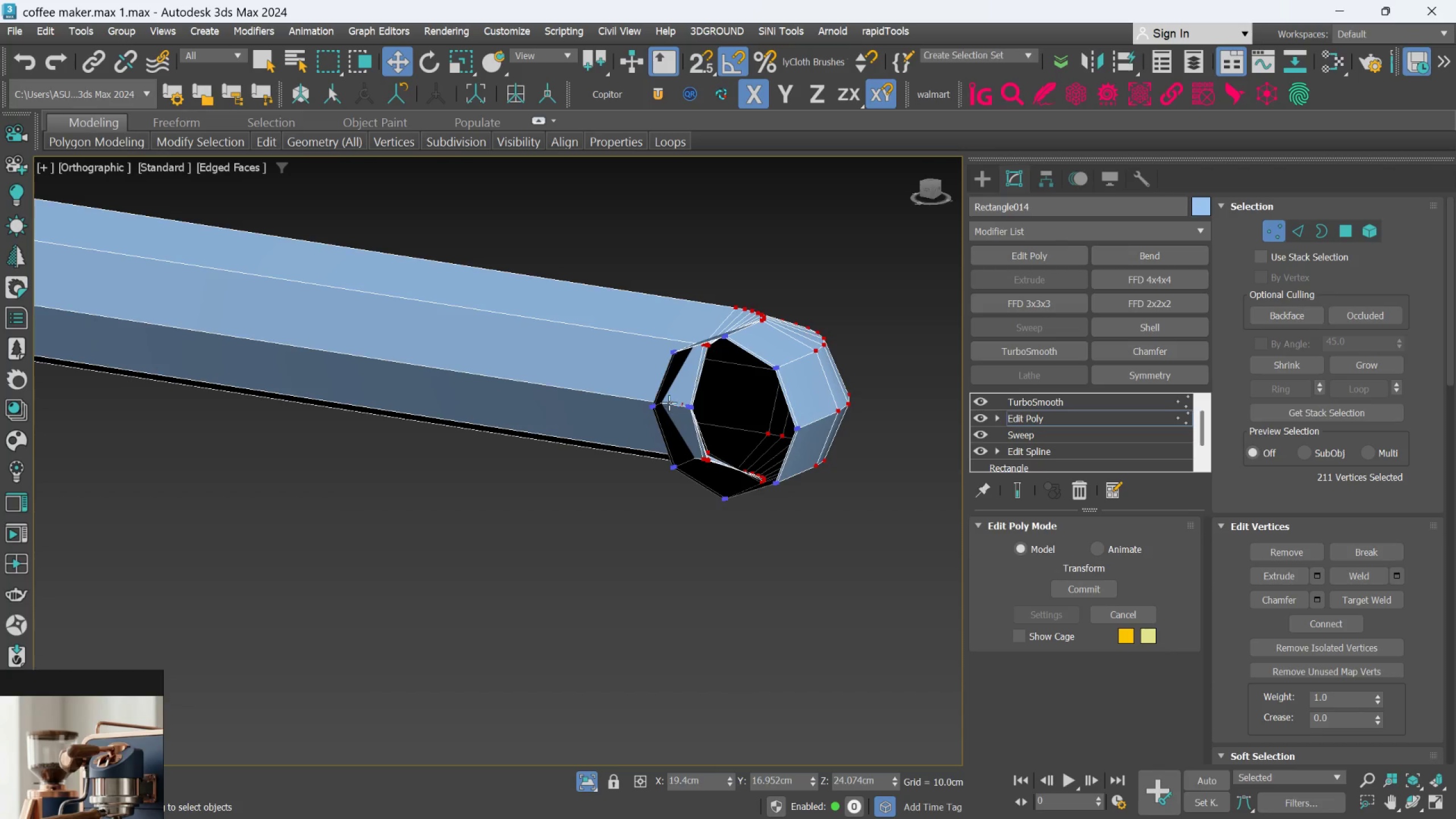 
hold_key(key=AltLeft, duration=1.24)
left_click_drag(start_coordinate=[613, 374], to_coordinate=[700, 436])
 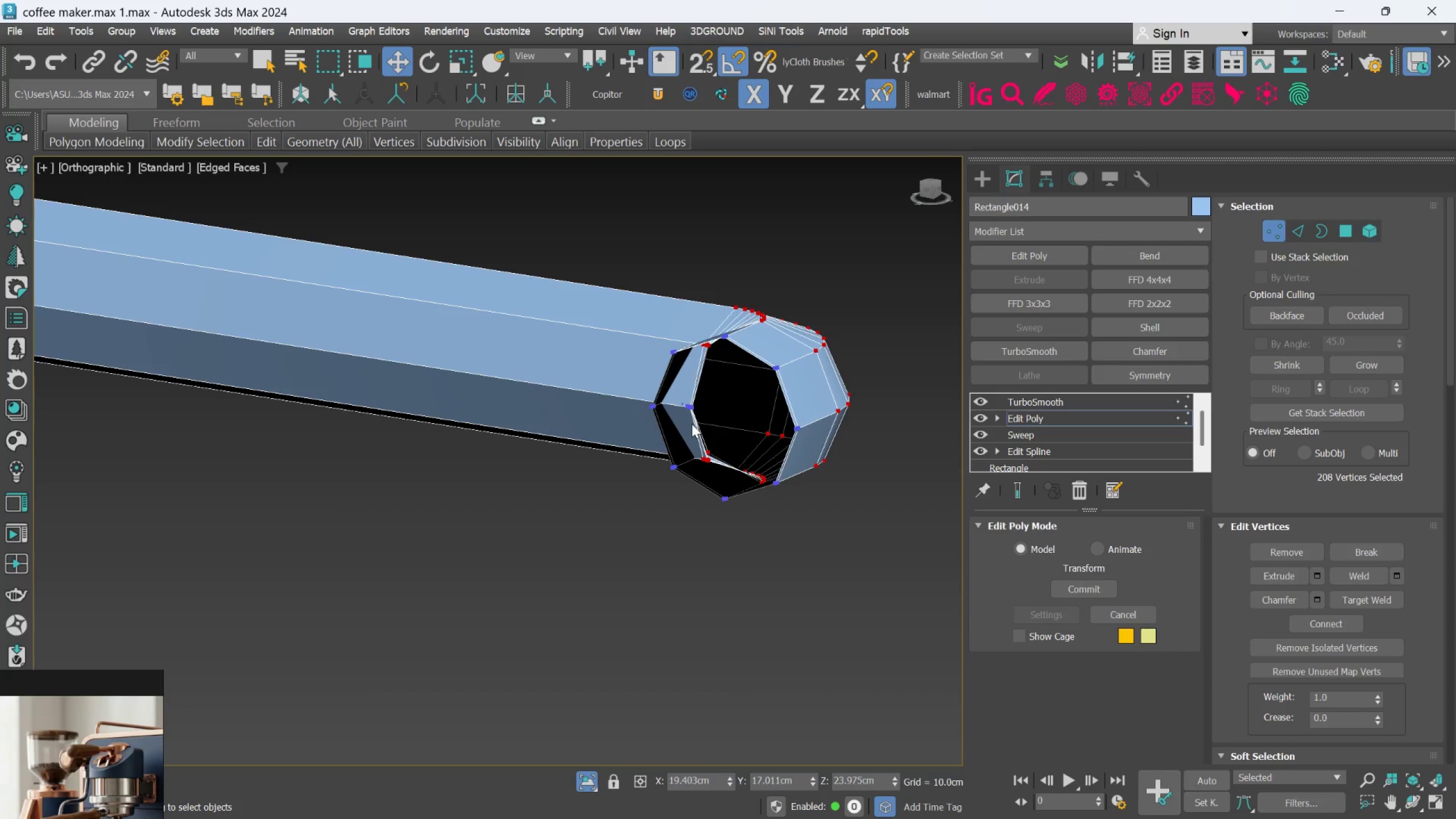 
hold_key(key=AltLeft, duration=0.45)
 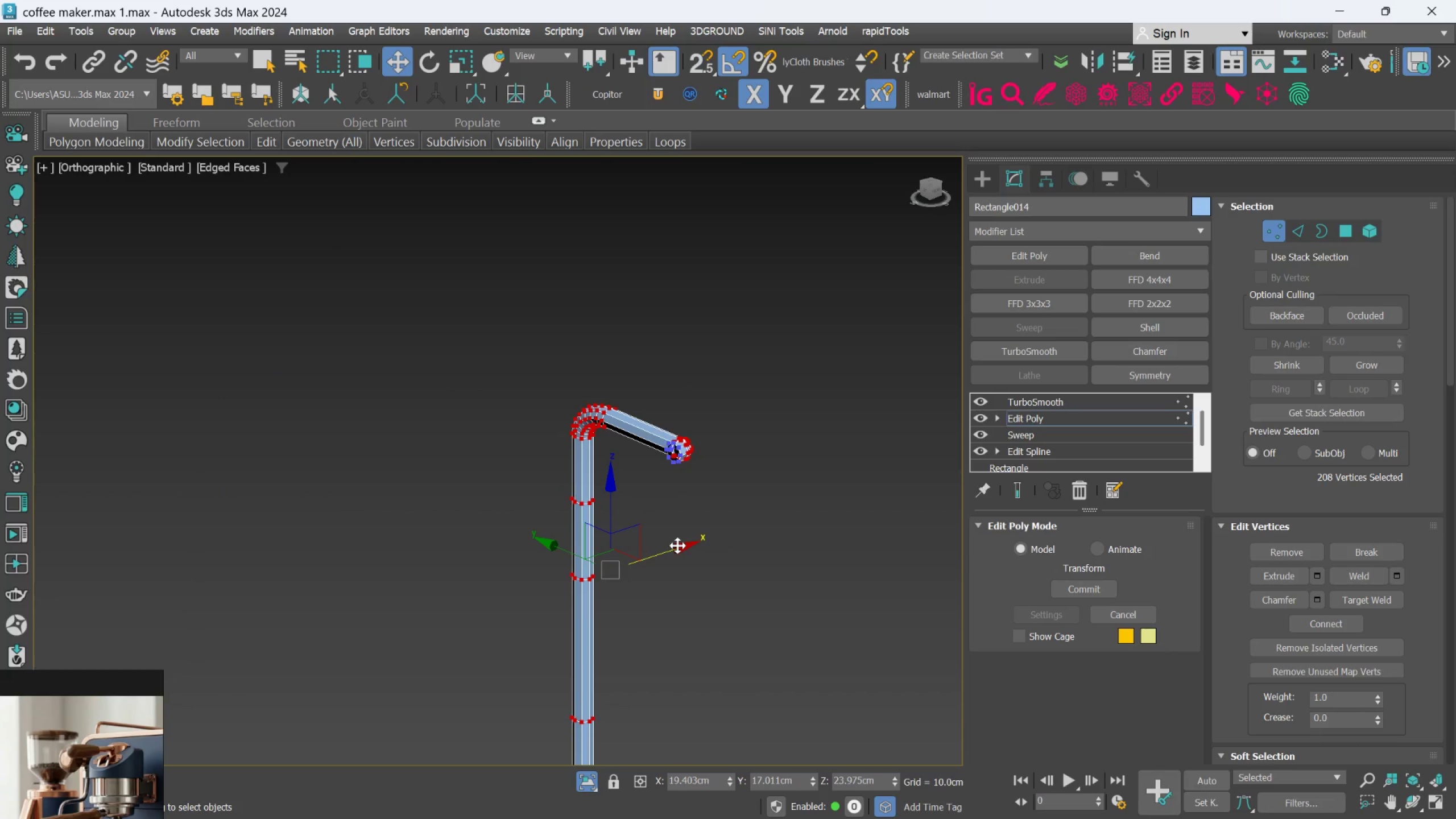 
scroll: coordinate [694, 435], scroll_direction: down, amount: 8.0
 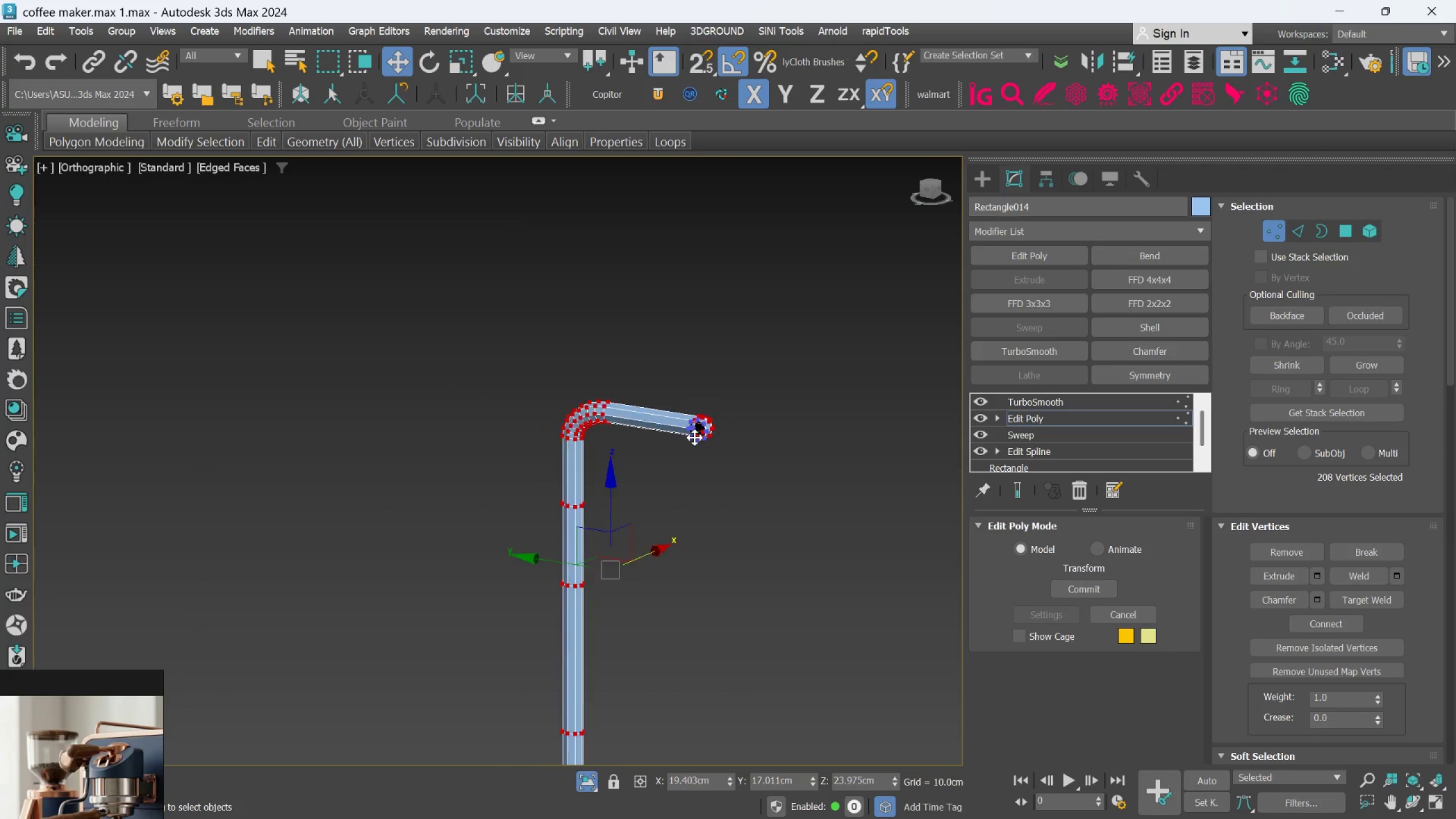 
left_click_drag(start_coordinate=[677, 545], to_coordinate=[701, 544])
 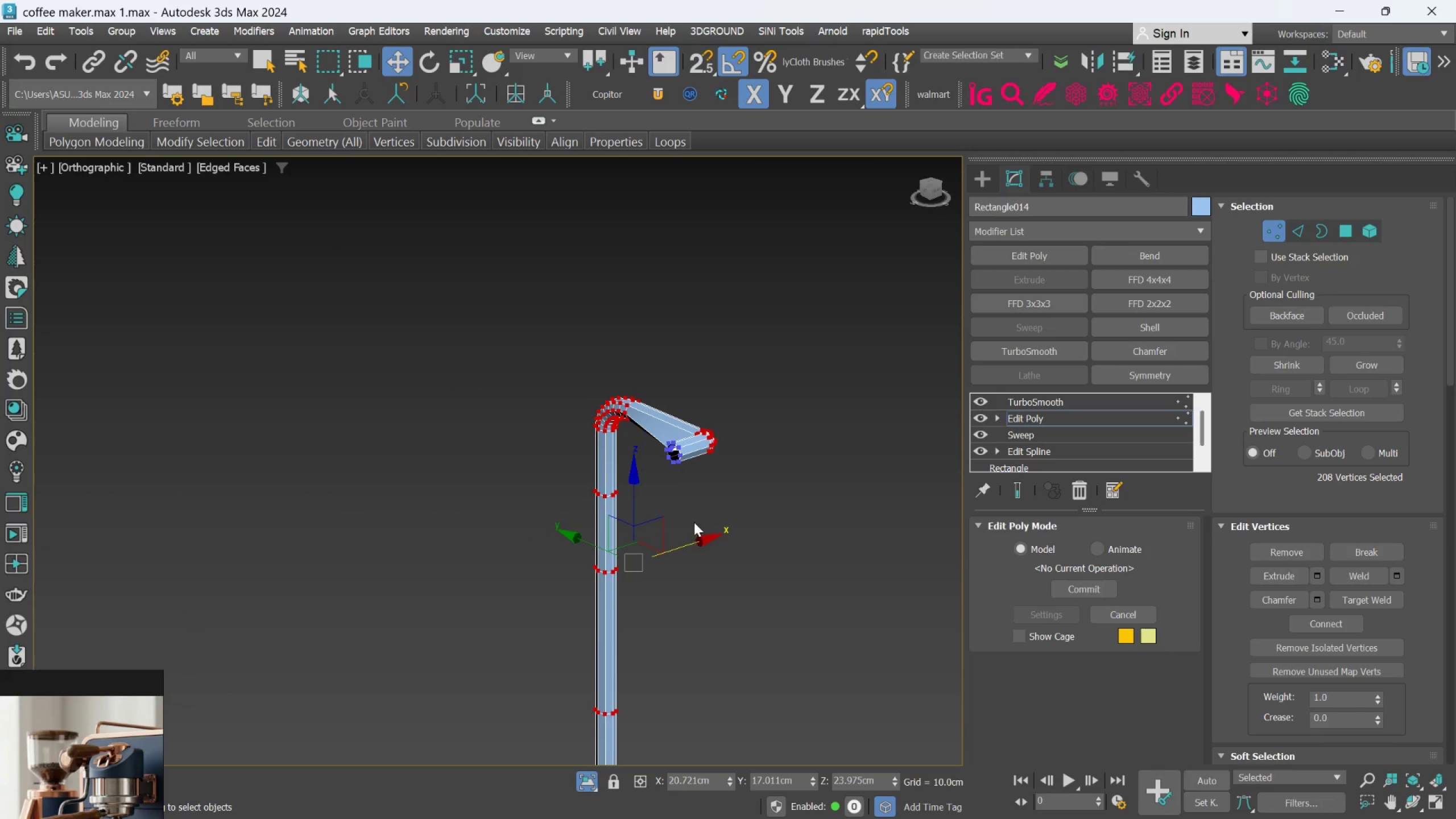 
hold_key(key=AltLeft, duration=1.12)
 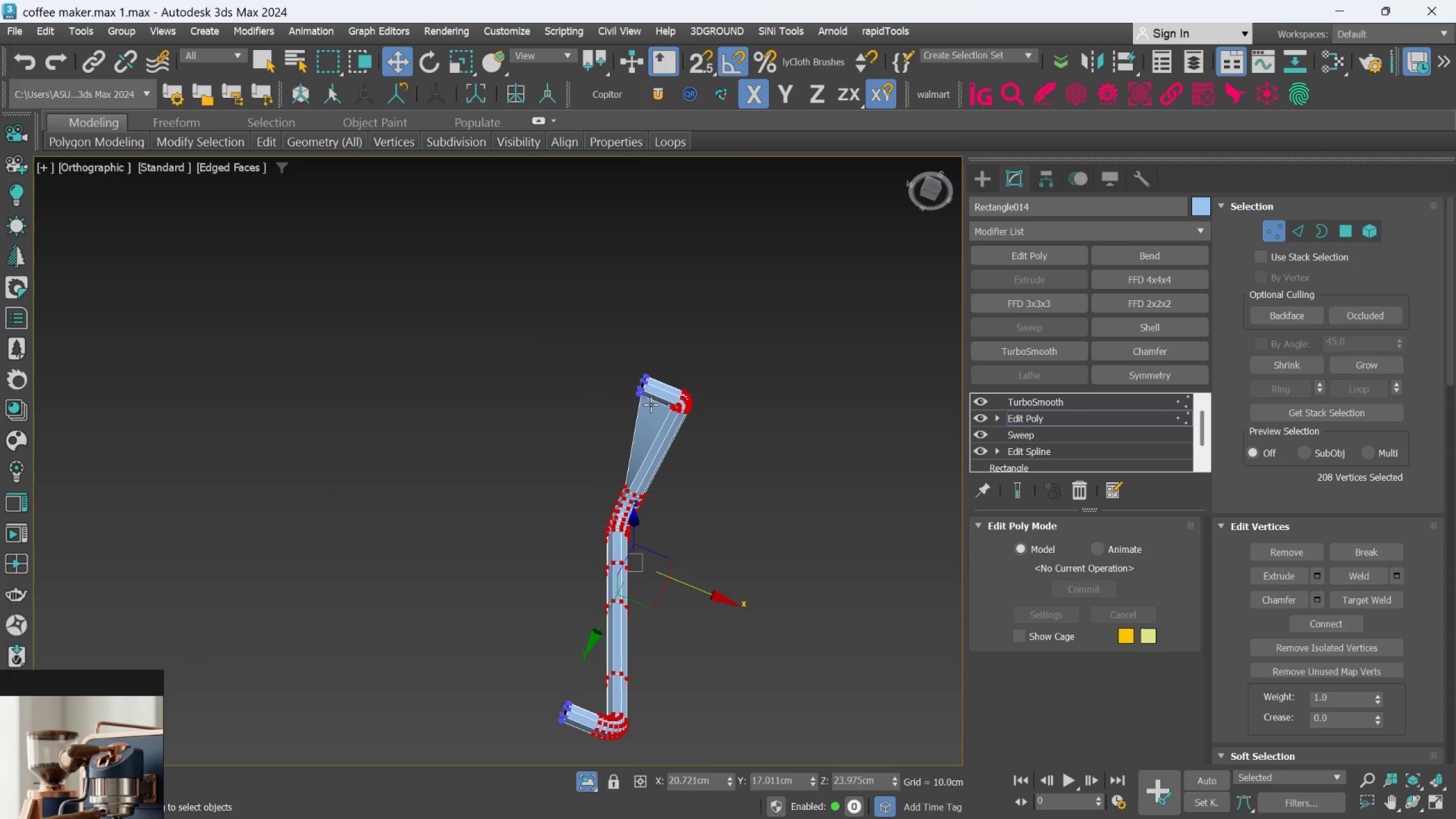 
scroll: coordinate [650, 399], scroll_direction: up, amount: 2.0
 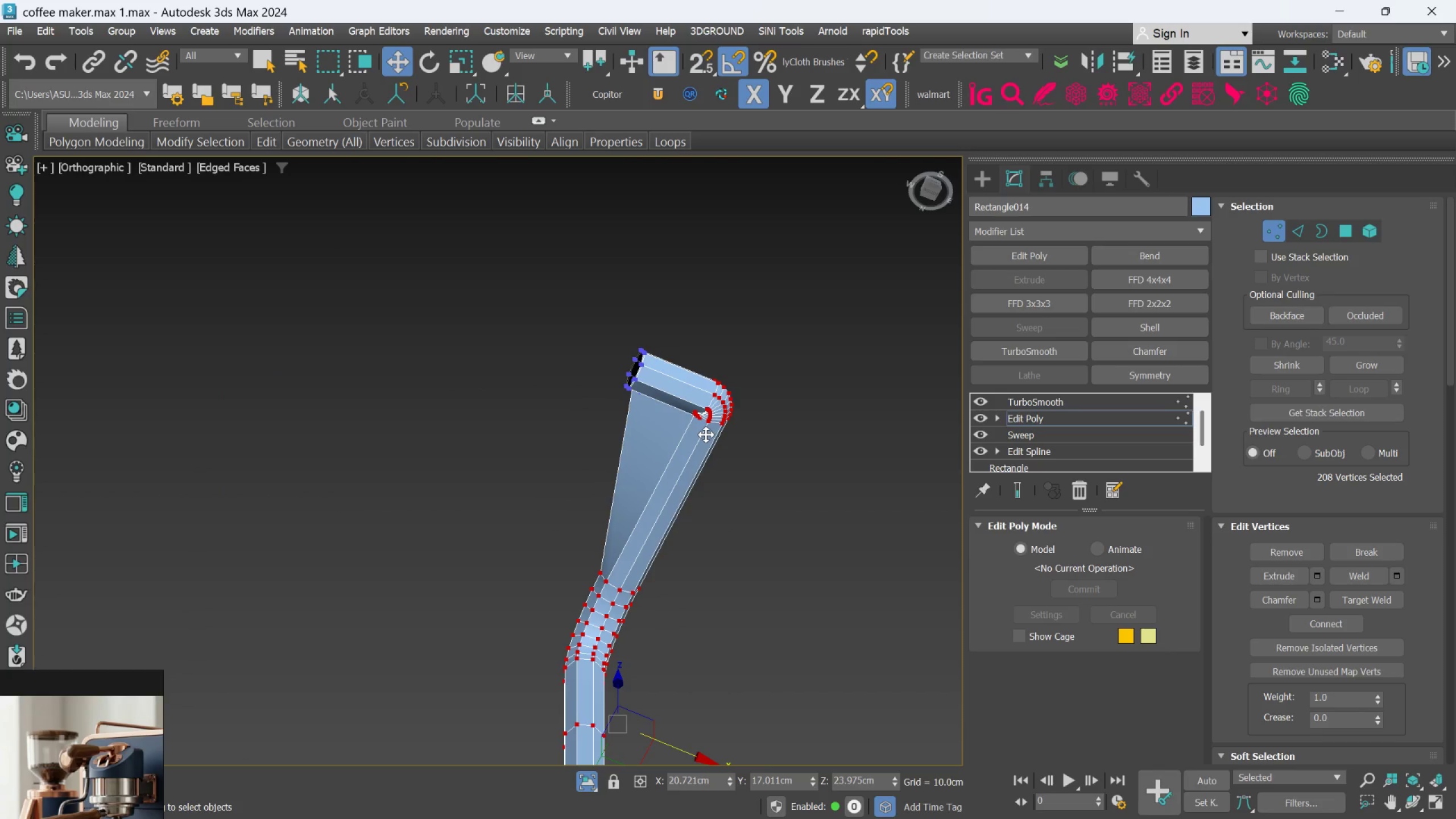 
hold_key(key=AltLeft, duration=1.66)
 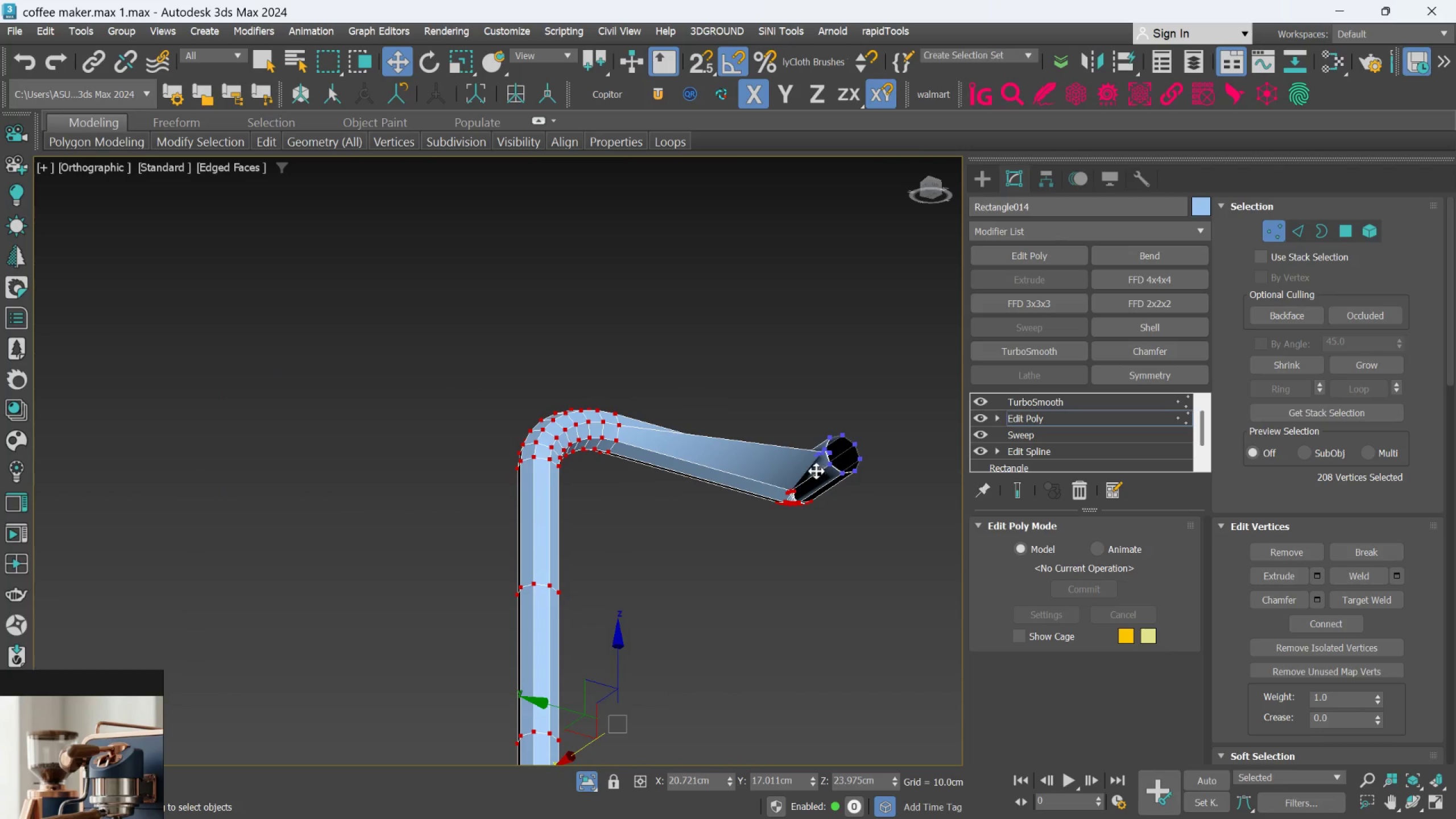 
scroll: coordinate [788, 488], scroll_direction: up, amount: 3.0
 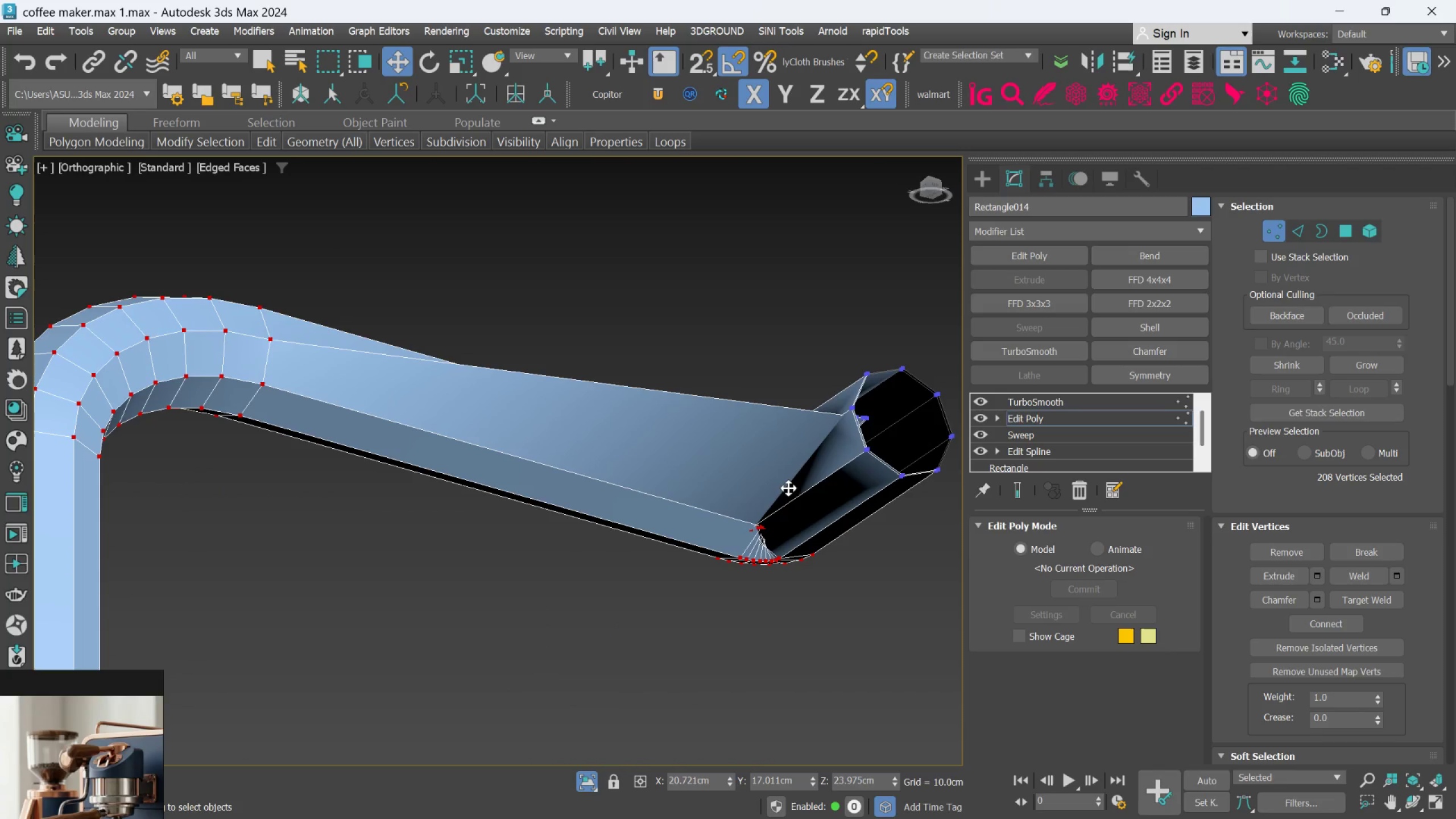 
key(Control+Z)
 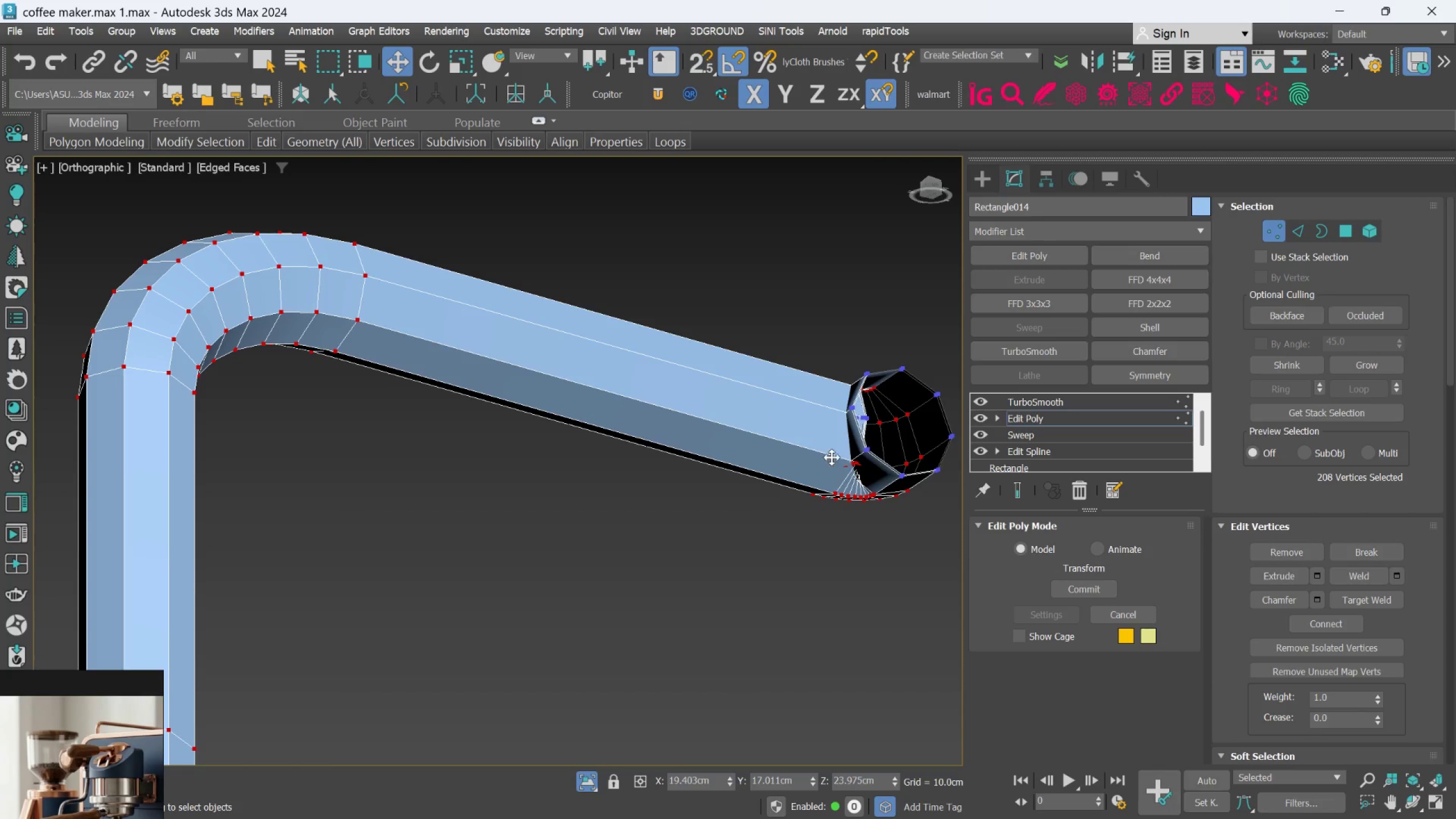 
scroll: coordinate [838, 456], scroll_direction: up, amount: 1.0
 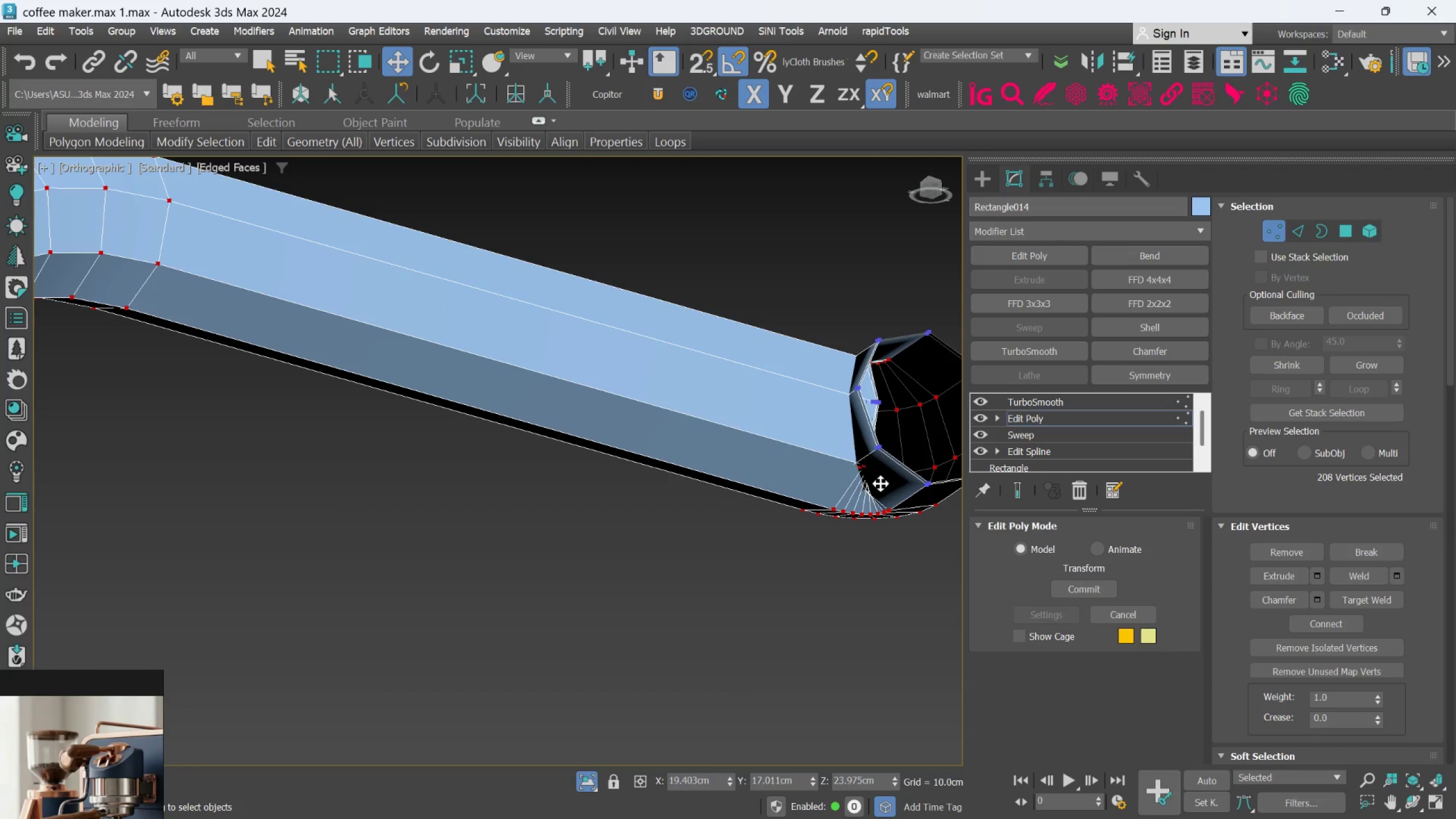 
scroll: coordinate [880, 485], scroll_direction: down, amount: 1.0
 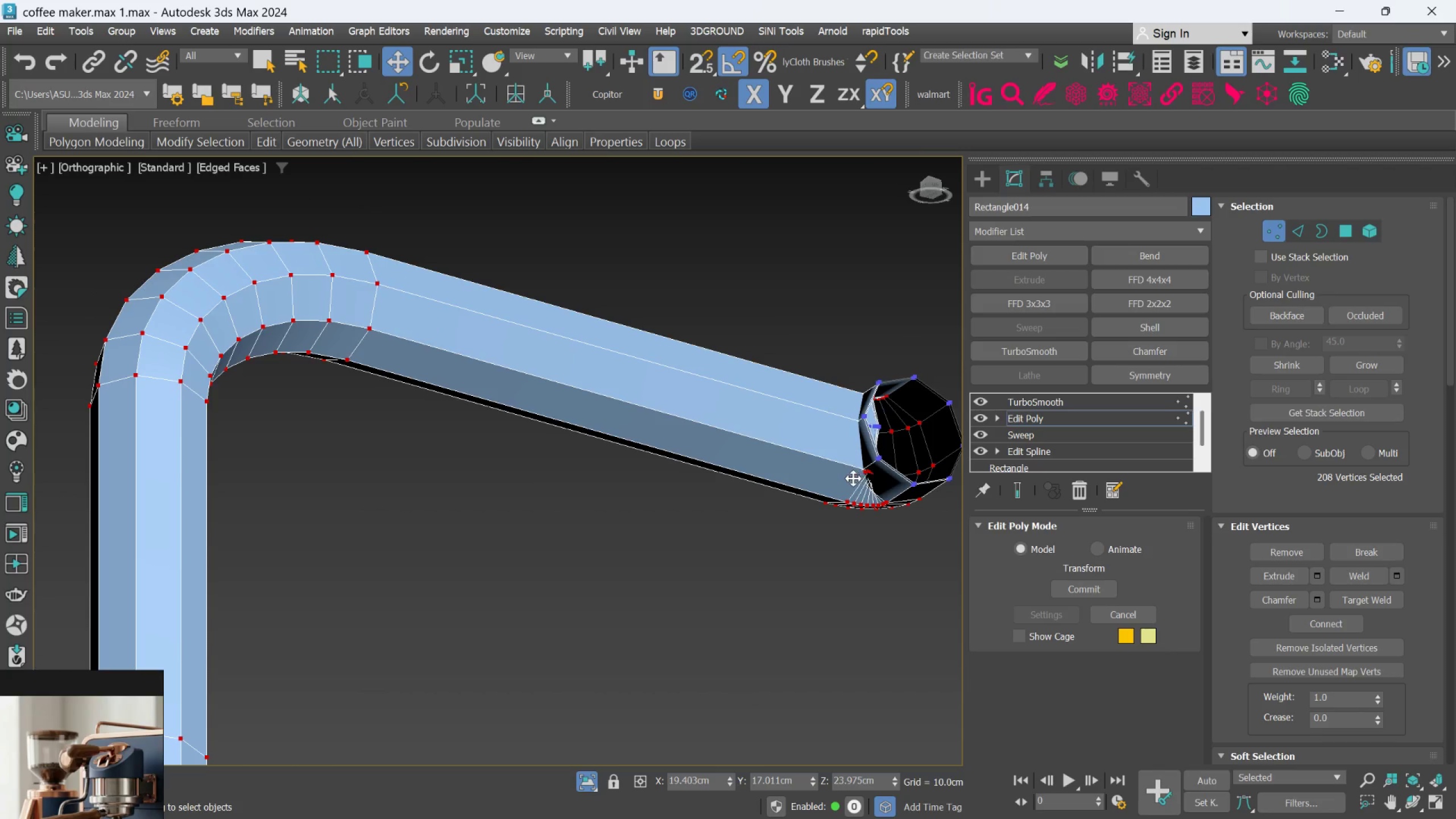 
hold_key(key=AltLeft, duration=1.95)
left_click_drag(start_coordinate=[838, 454], to_coordinate=[887, 489])
 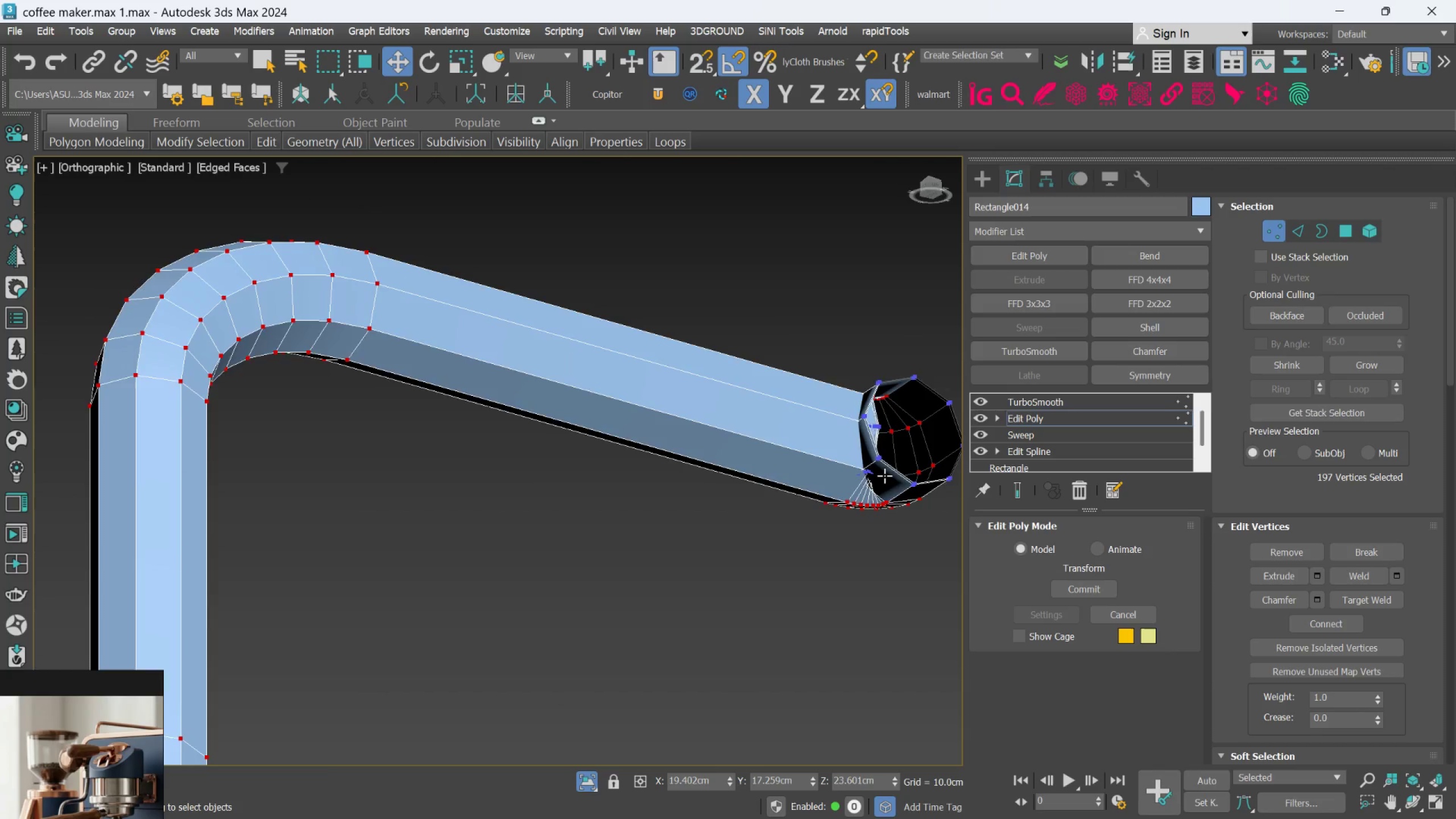 
hold_key(key=AltLeft, duration=1.05)
 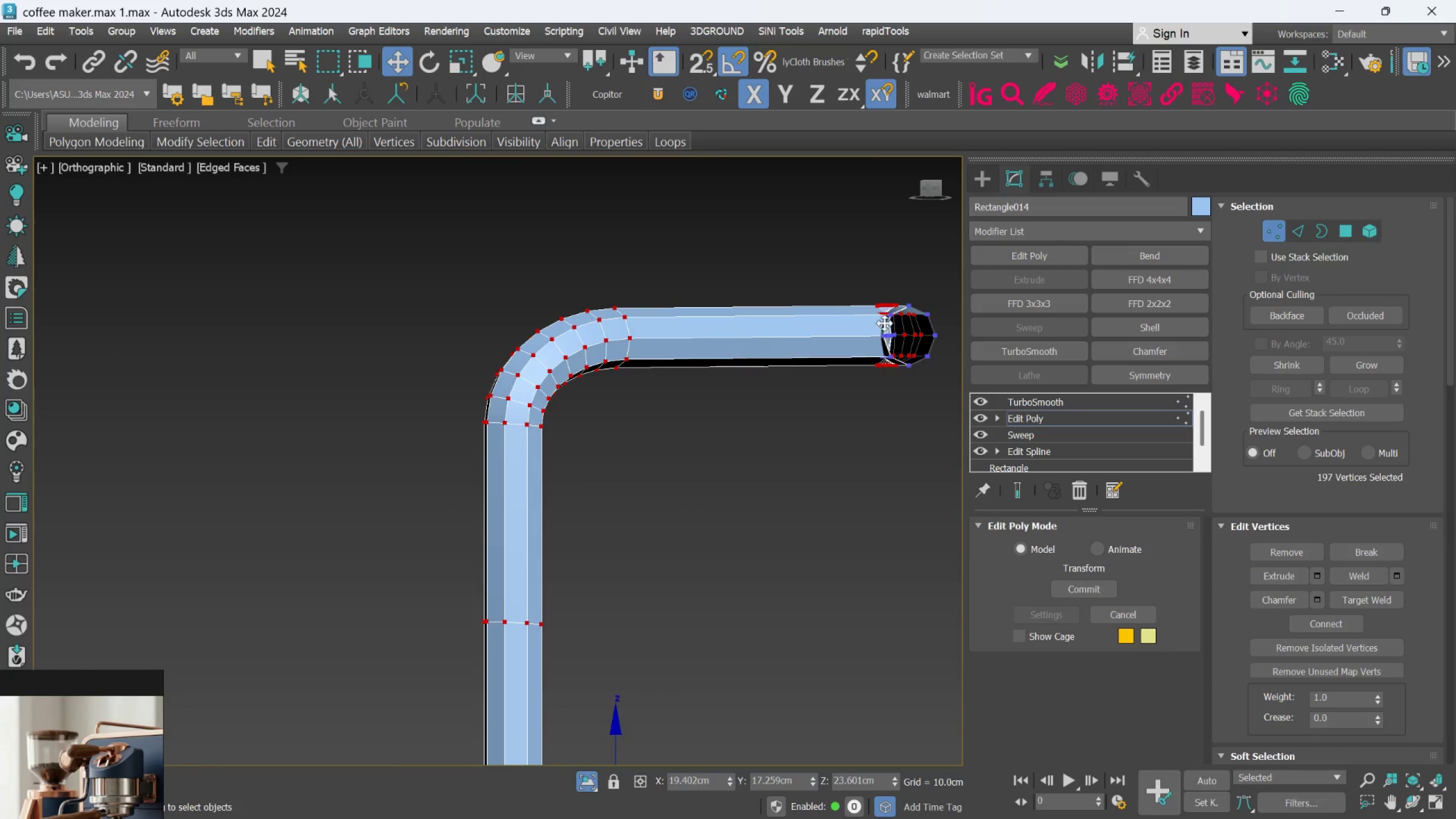 
scroll: coordinate [884, 475], scroll_direction: down, amount: 3.0
 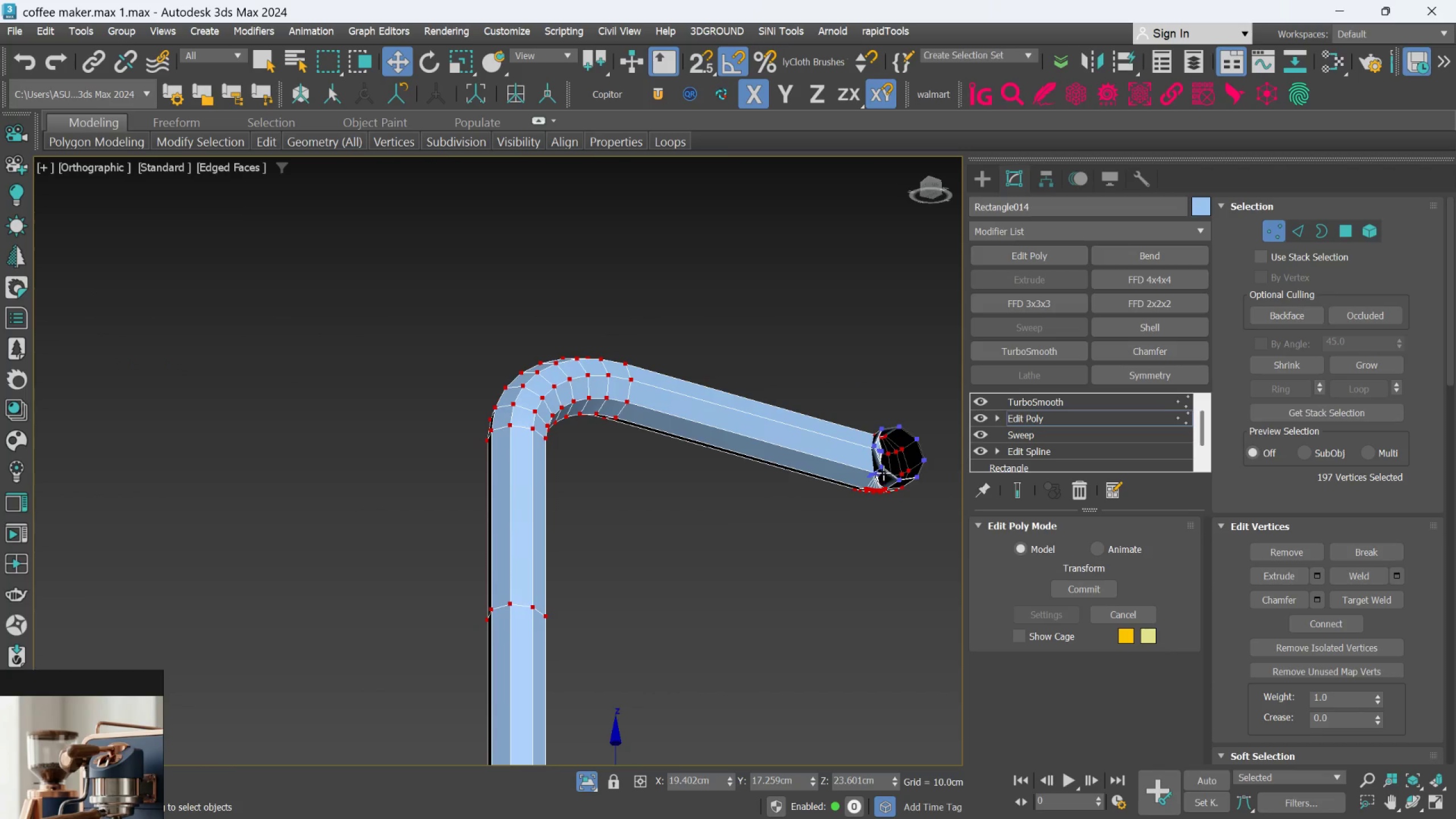 
scroll: coordinate [888, 333], scroll_direction: up, amount: 4.0
 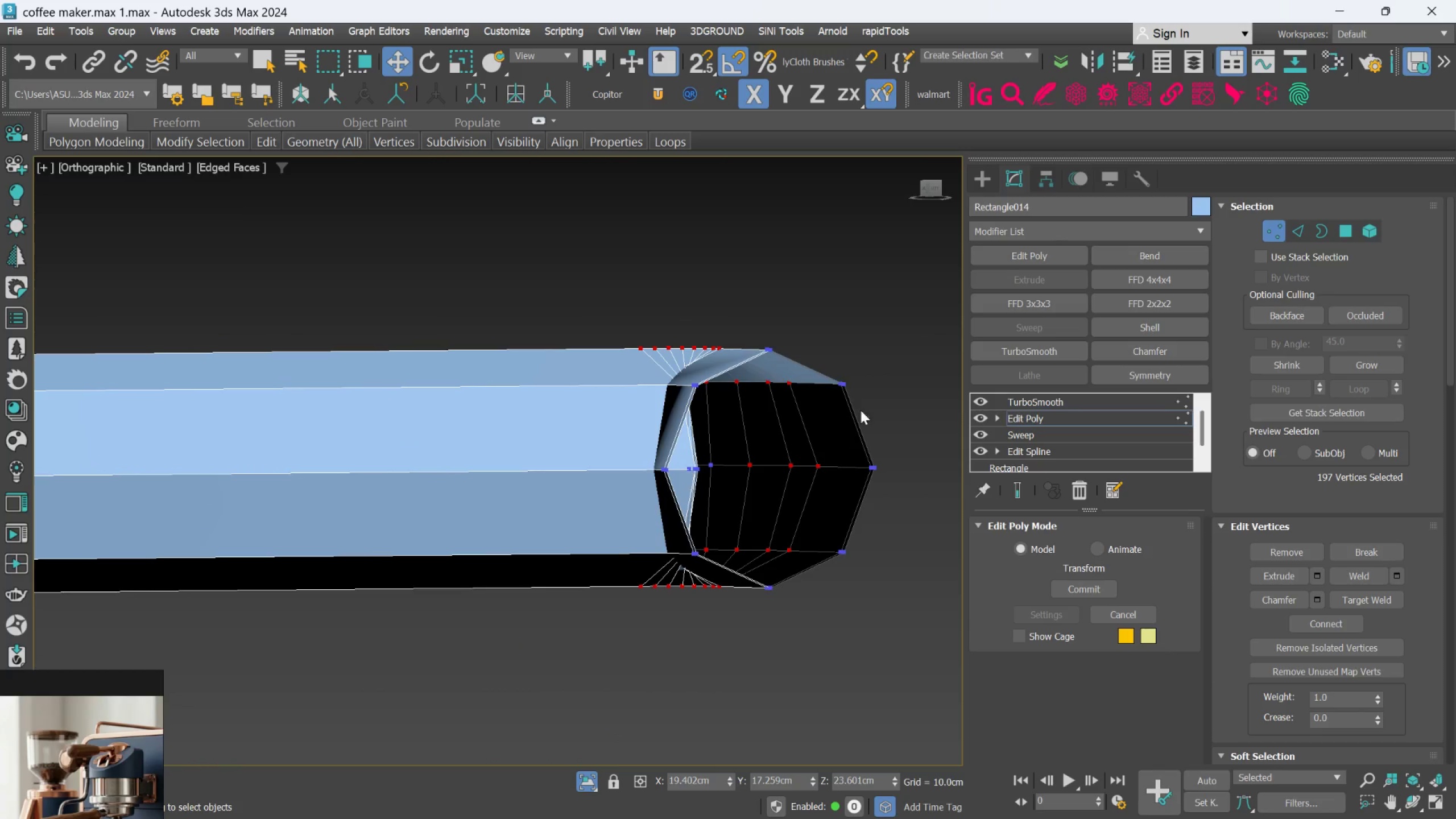 
left_click([879, 389])
 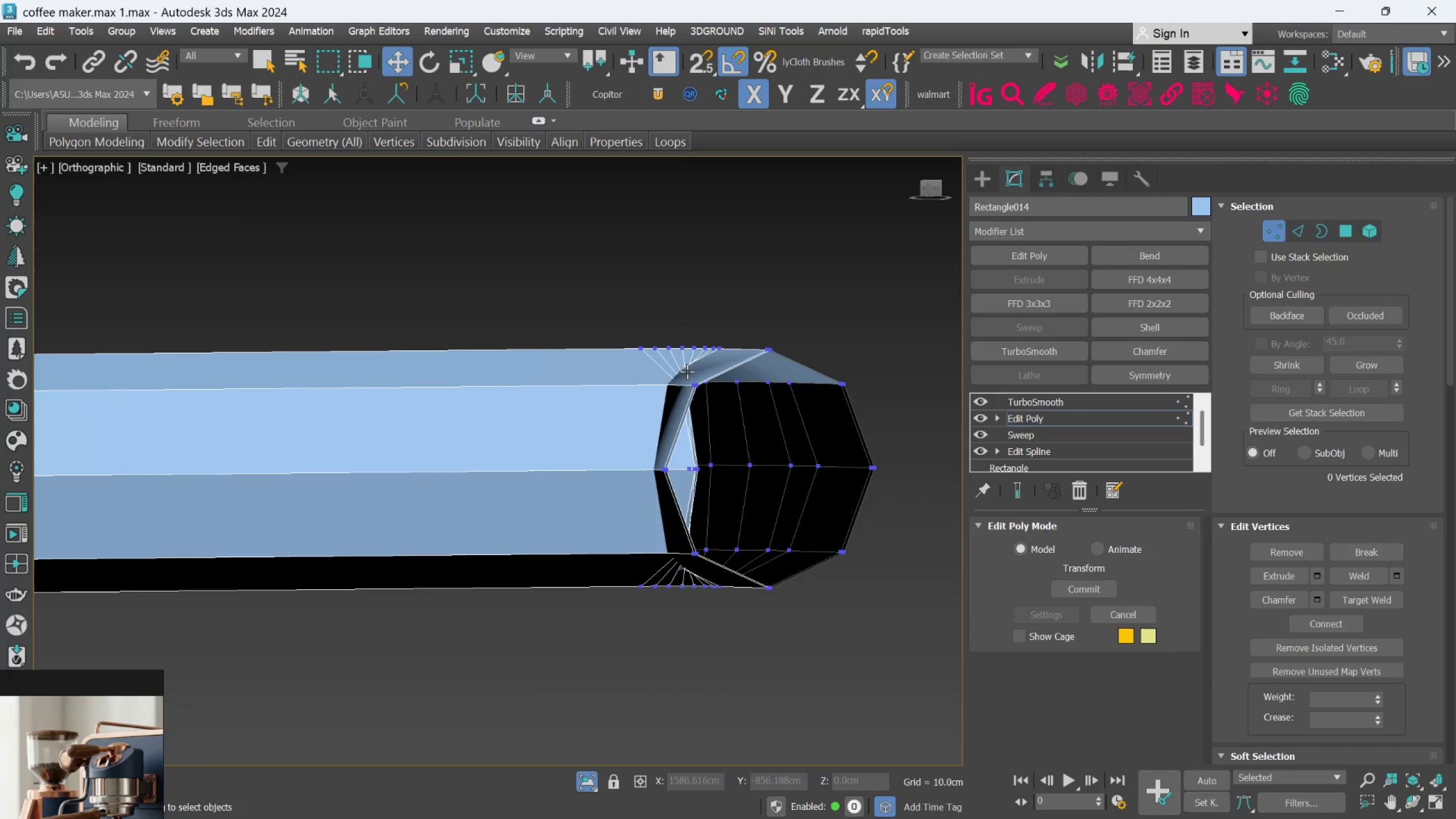 
scroll: coordinate [731, 398], scroll_direction: up, amount: 2.0
 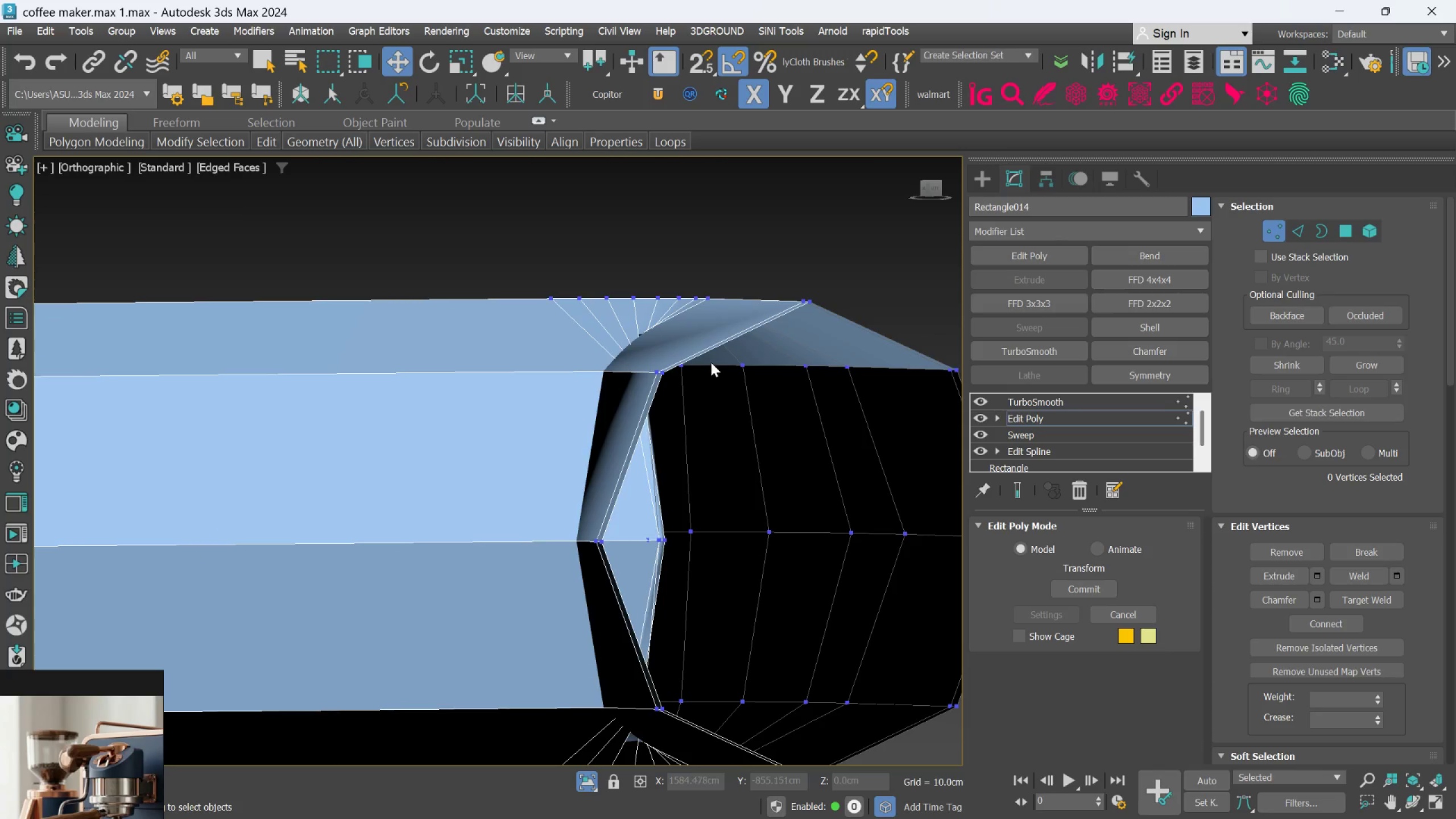 
scroll: coordinate [712, 357], scroll_direction: down, amount: 1.0
 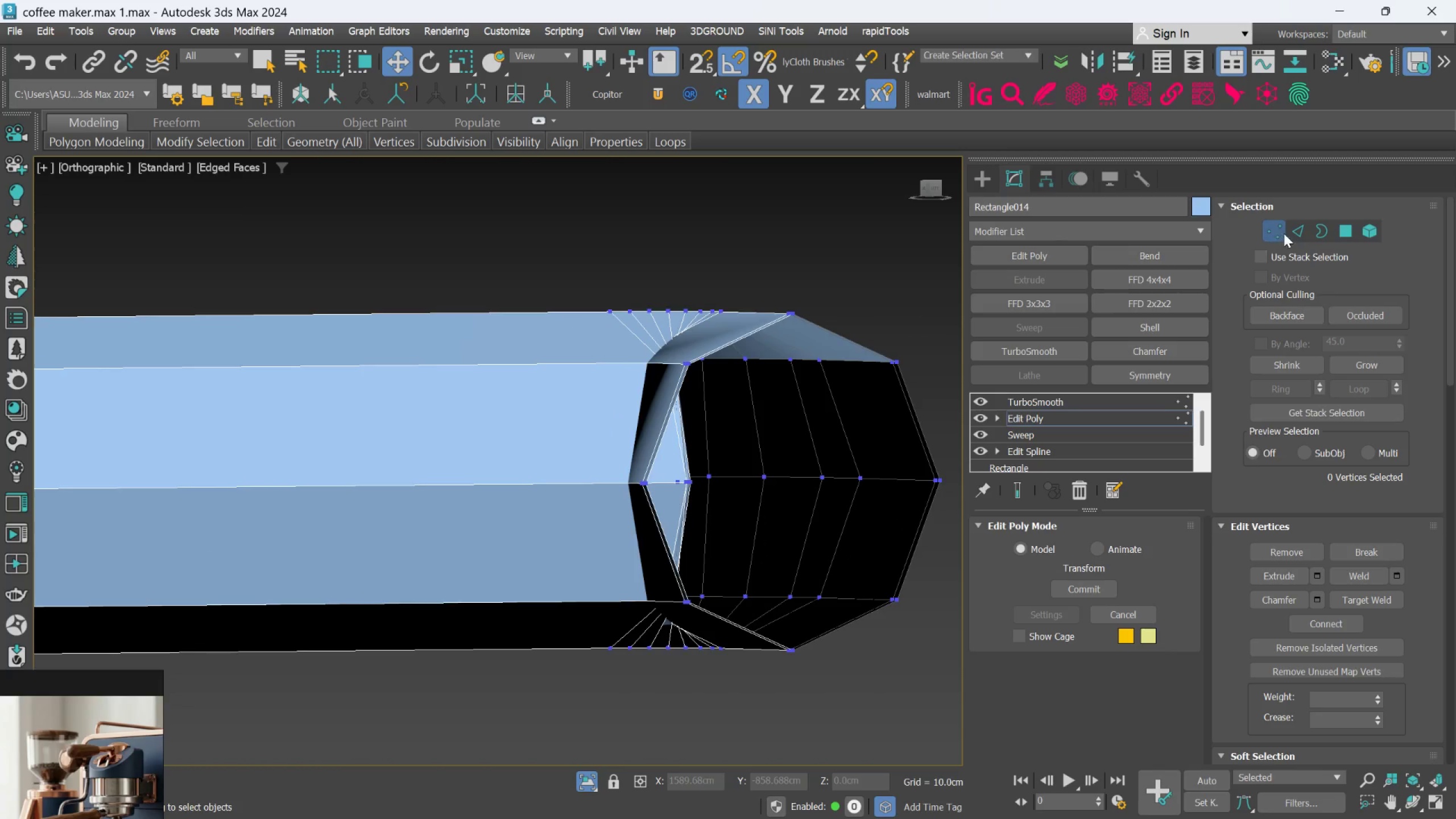 
left_click([1292, 234])
 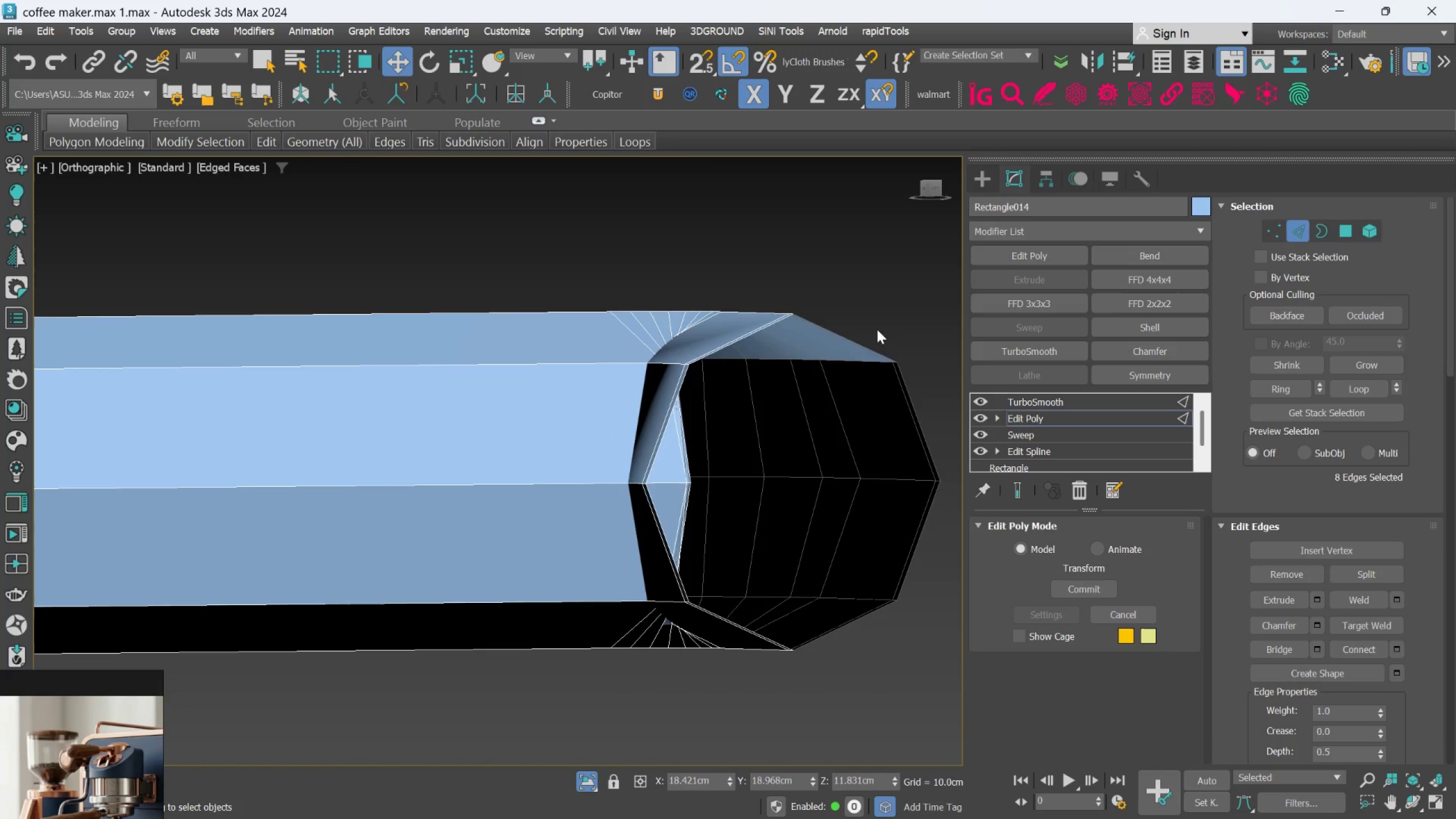 
hold_key(key=AltLeft, duration=0.72)
 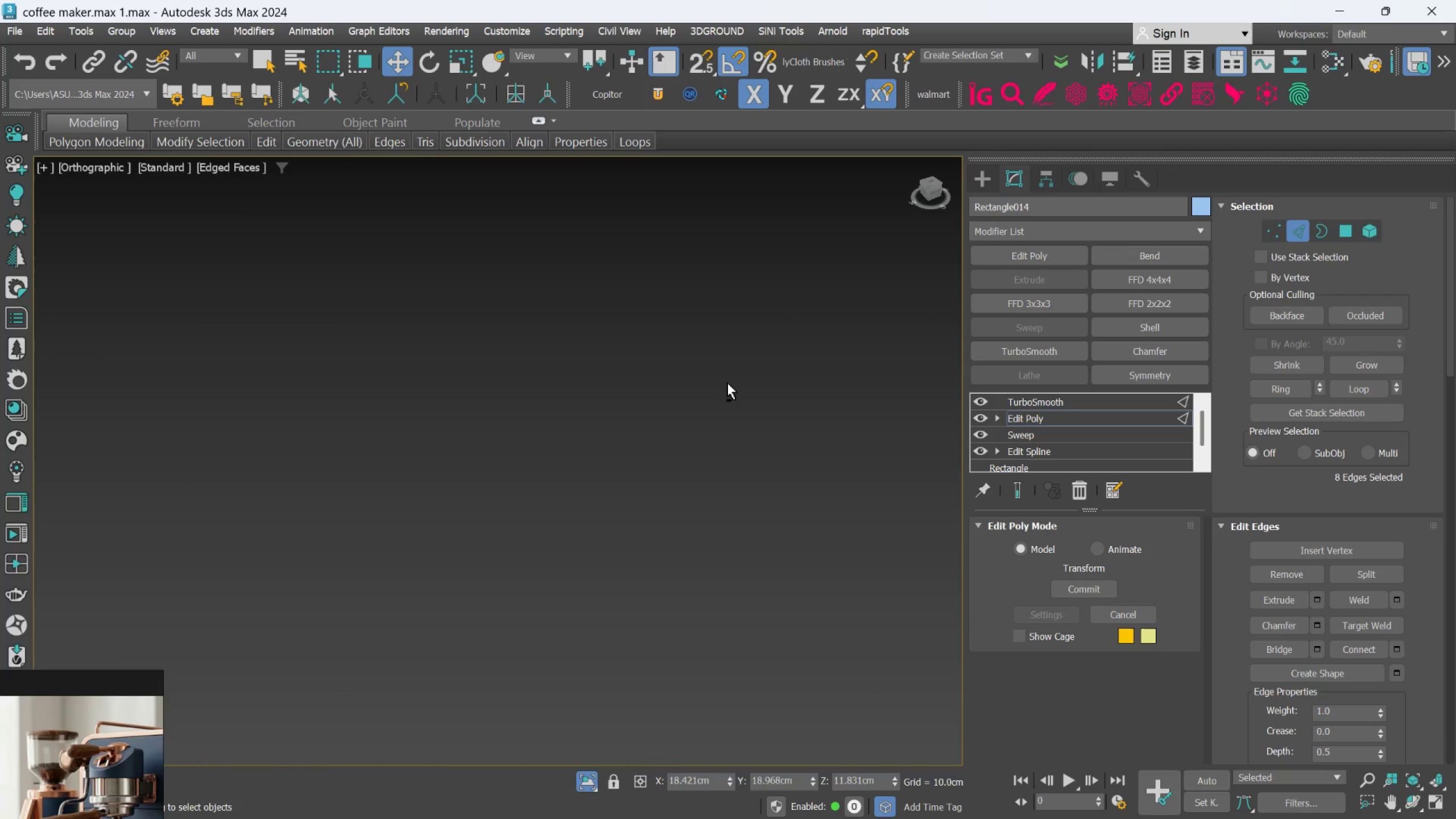 
scroll: coordinate [835, 340], scroll_direction: down, amount: 3.0
 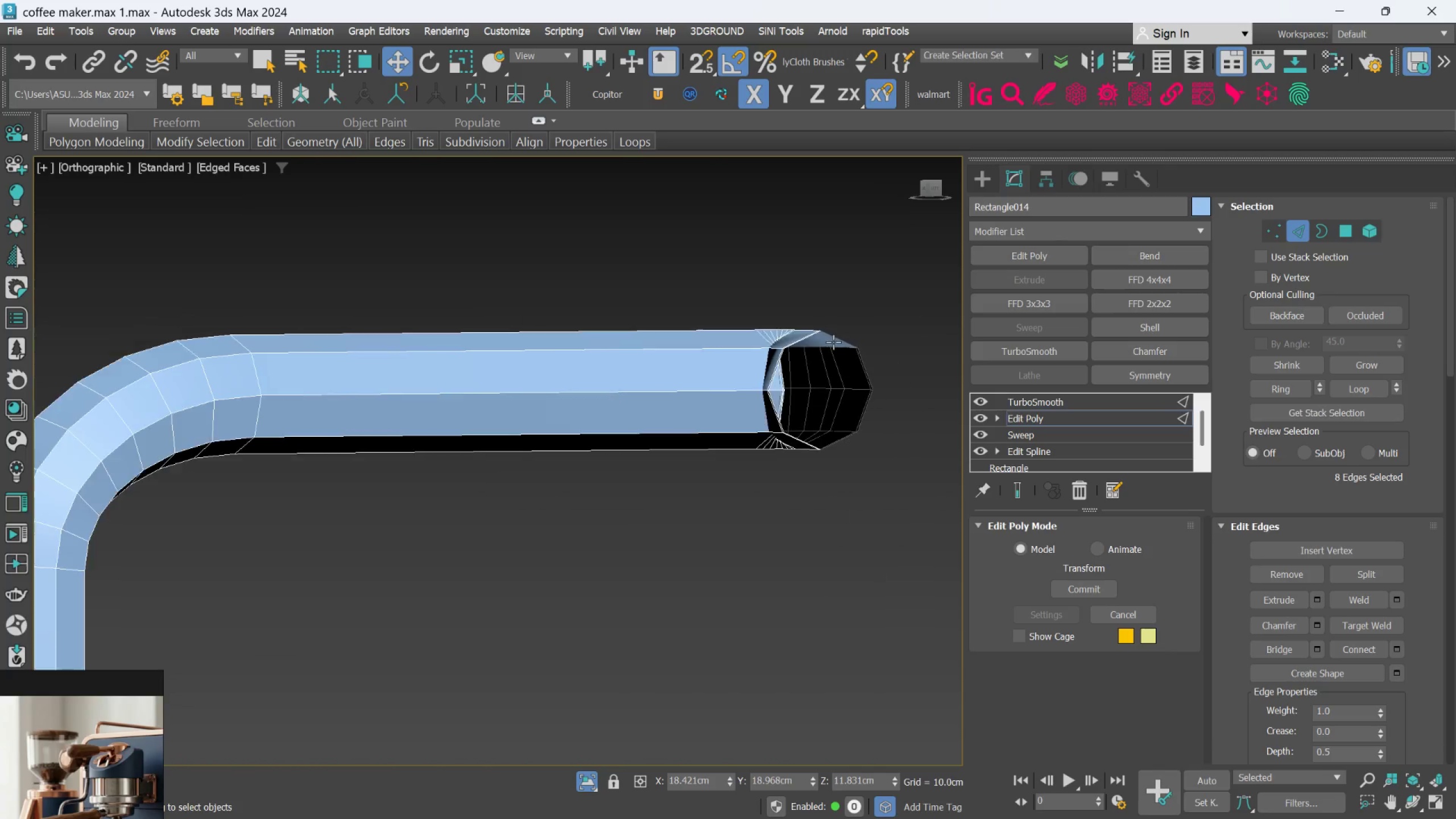 
hold_key(key=AltLeft, duration=0.31)
 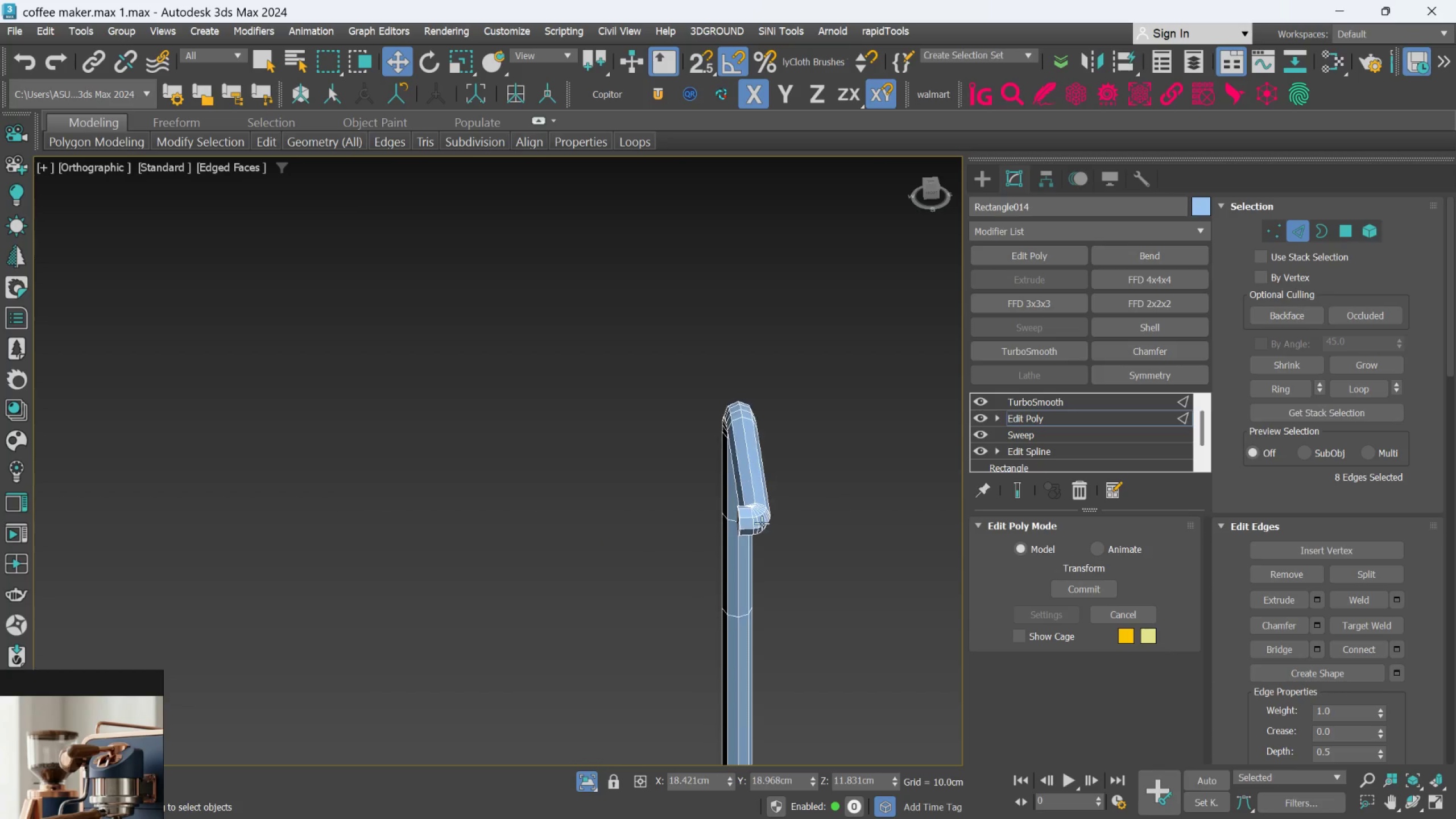 
scroll: coordinate [957, 496], scroll_direction: down, amount: 7.0
 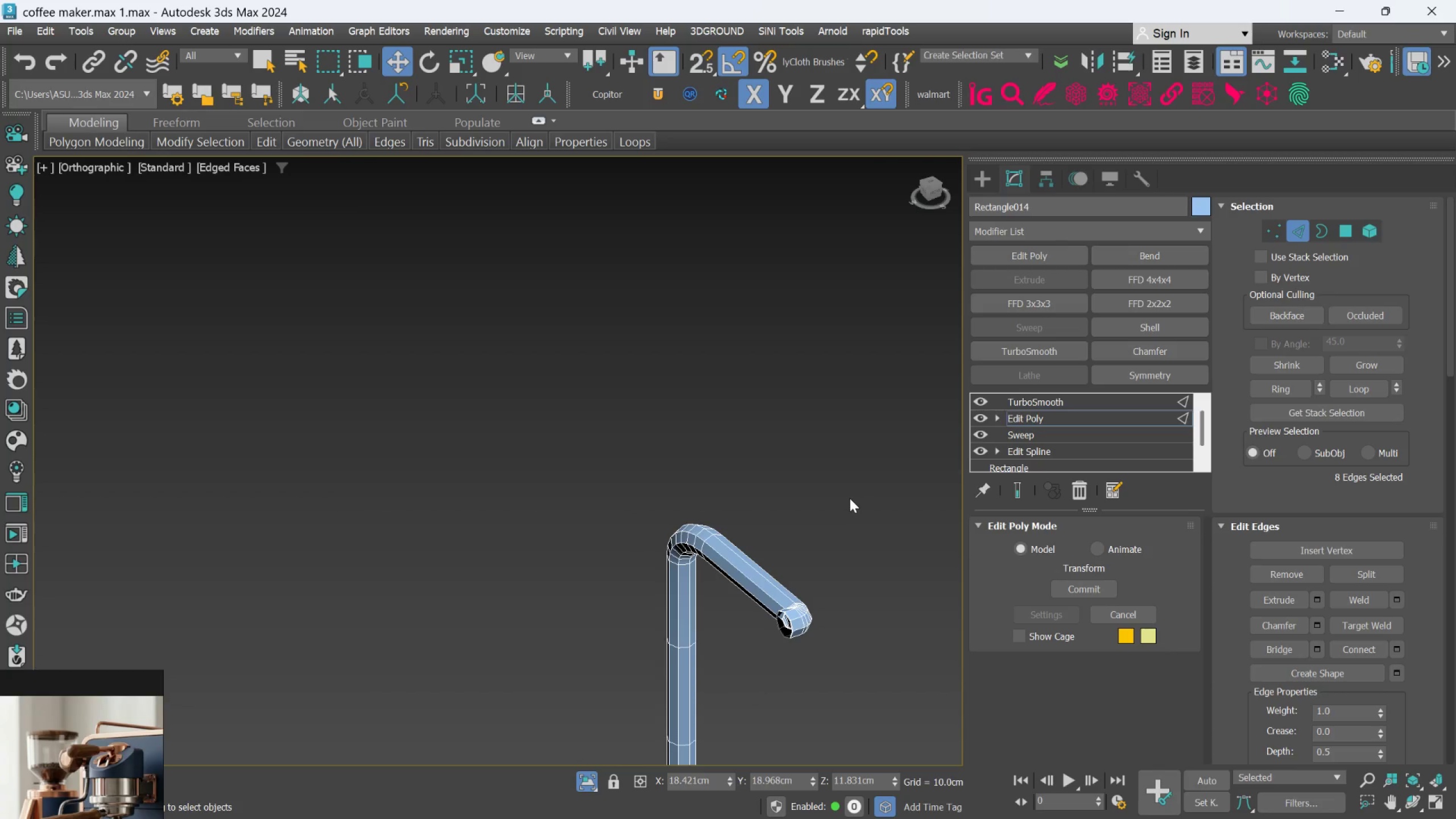 
scroll: coordinate [750, 514], scroll_direction: up, amount: 9.0
 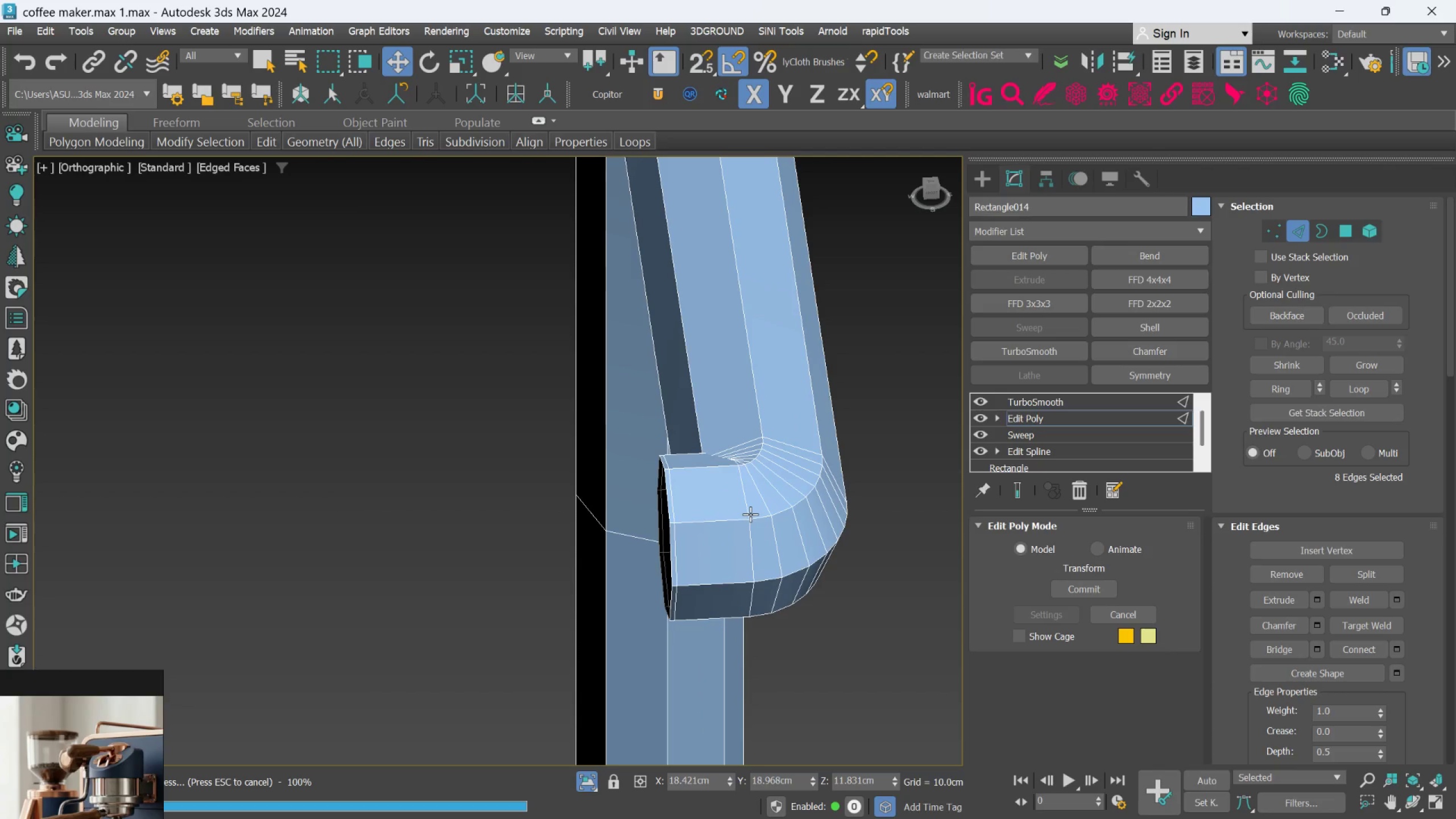 
hold_key(key=ControlLeft, duration=0.94)
double_click([744, 524])
 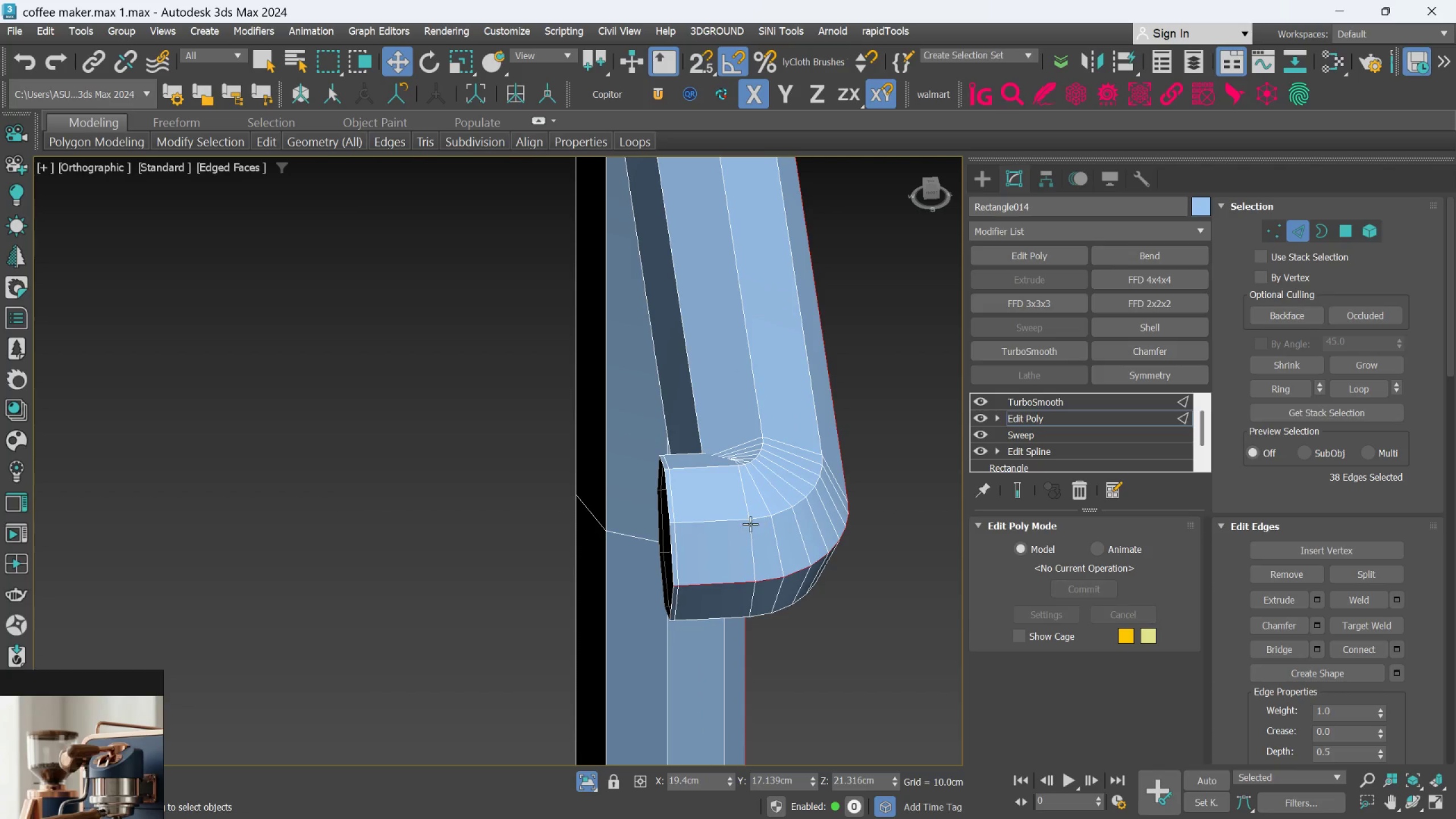 
key(Control+Z)
 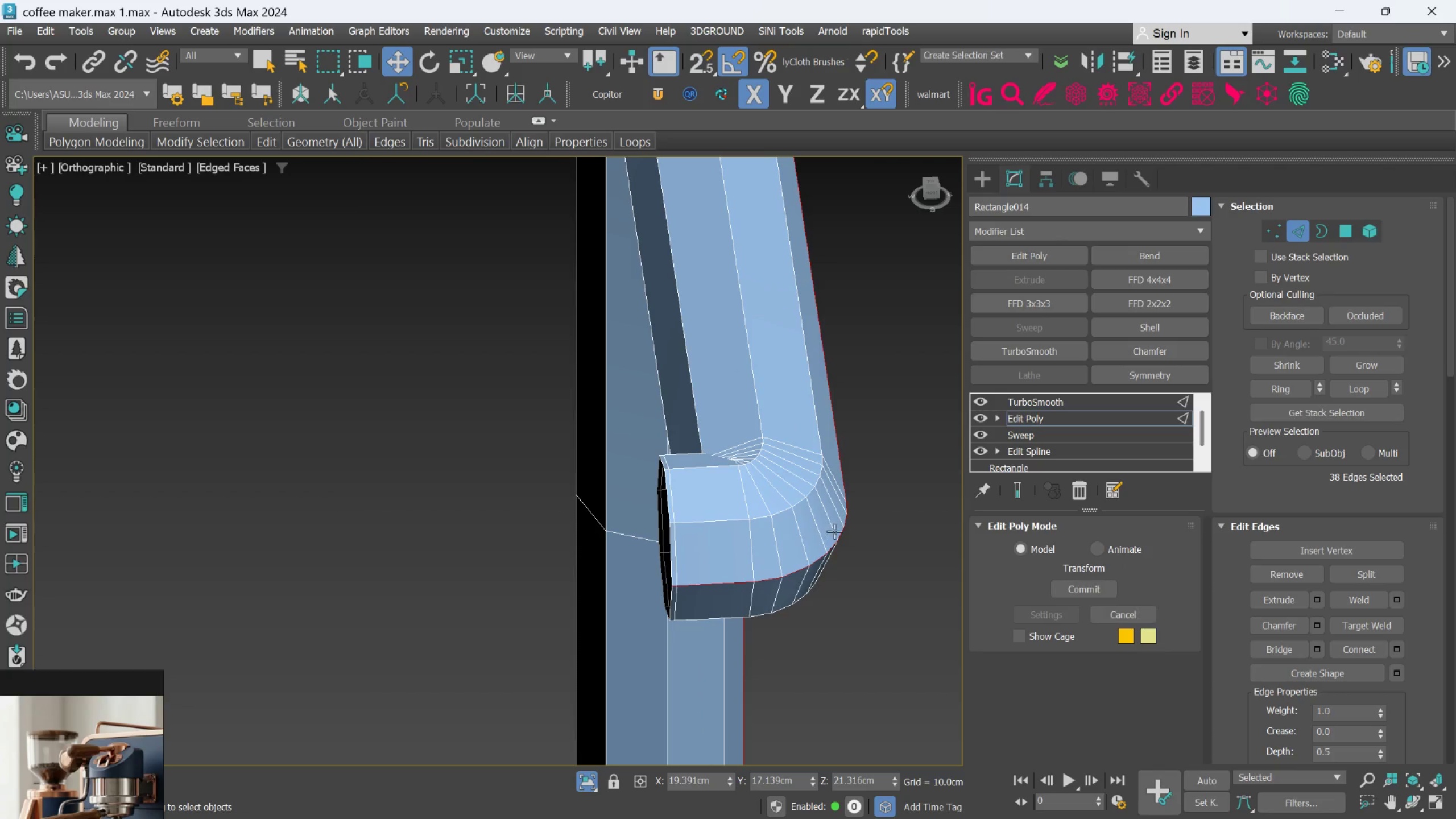 
key(Control+Z)
 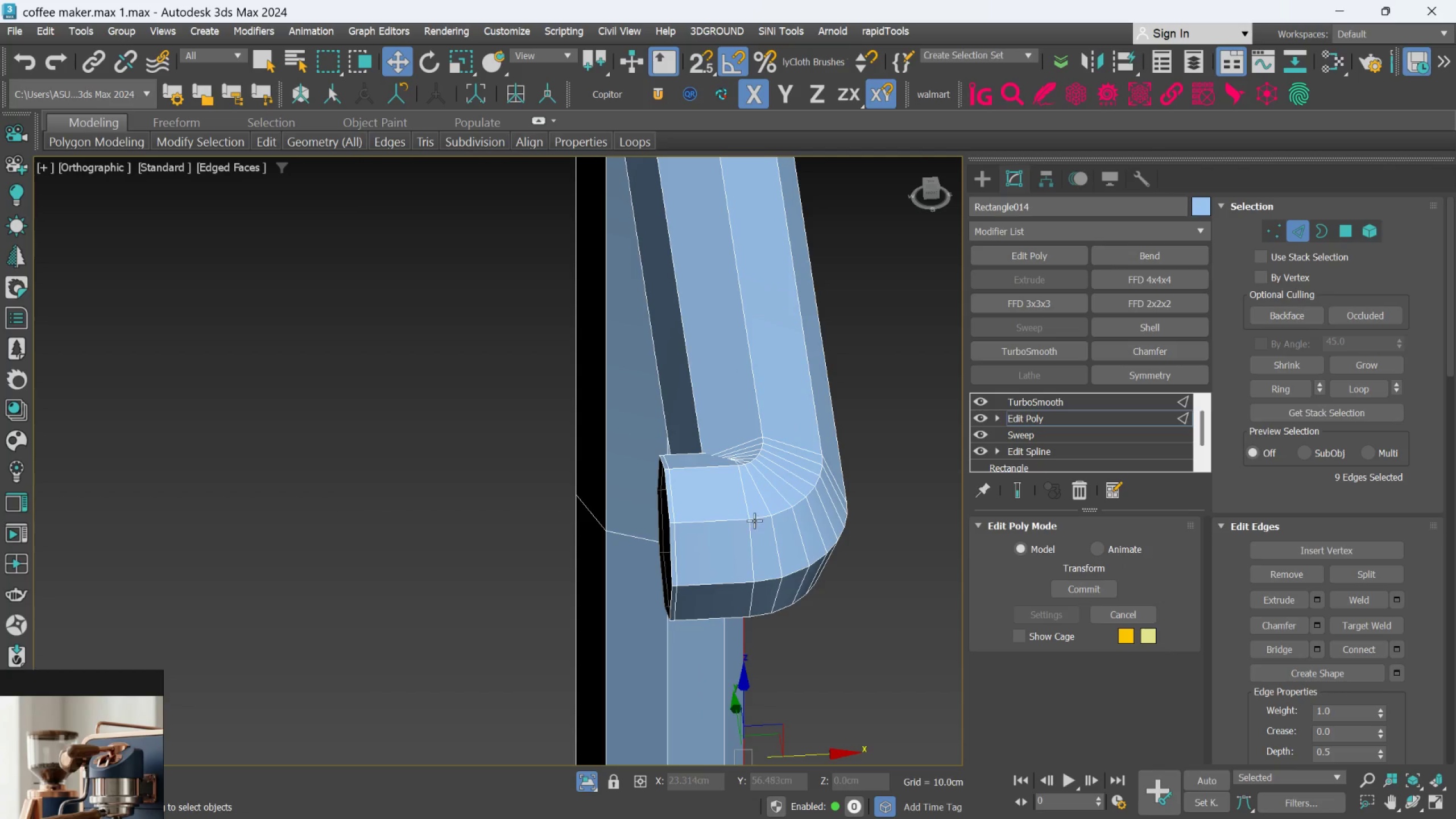 
key(Q)
 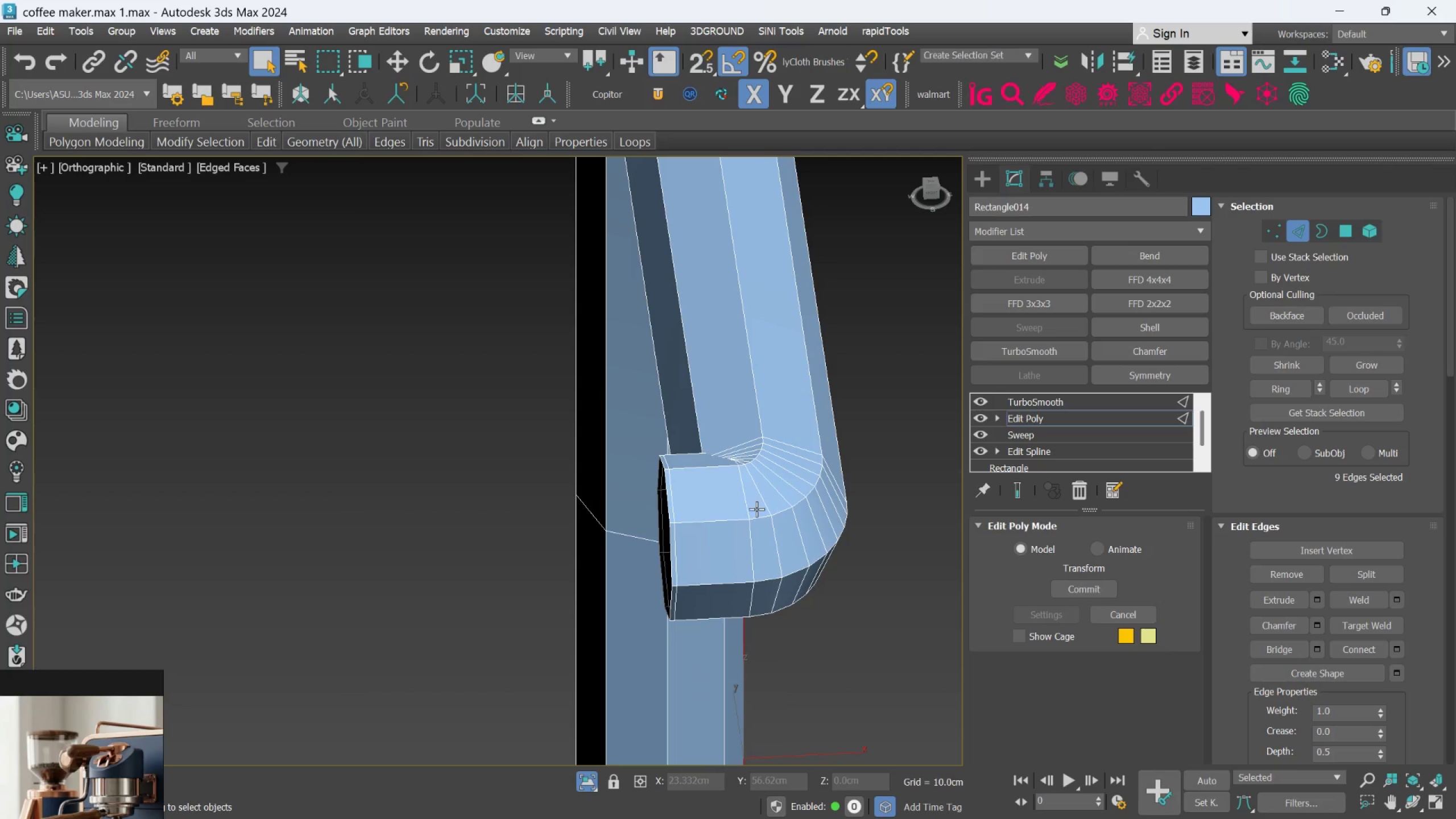 
hold_key(key=ControlLeft, duration=0.86)
double_click([752, 513])
 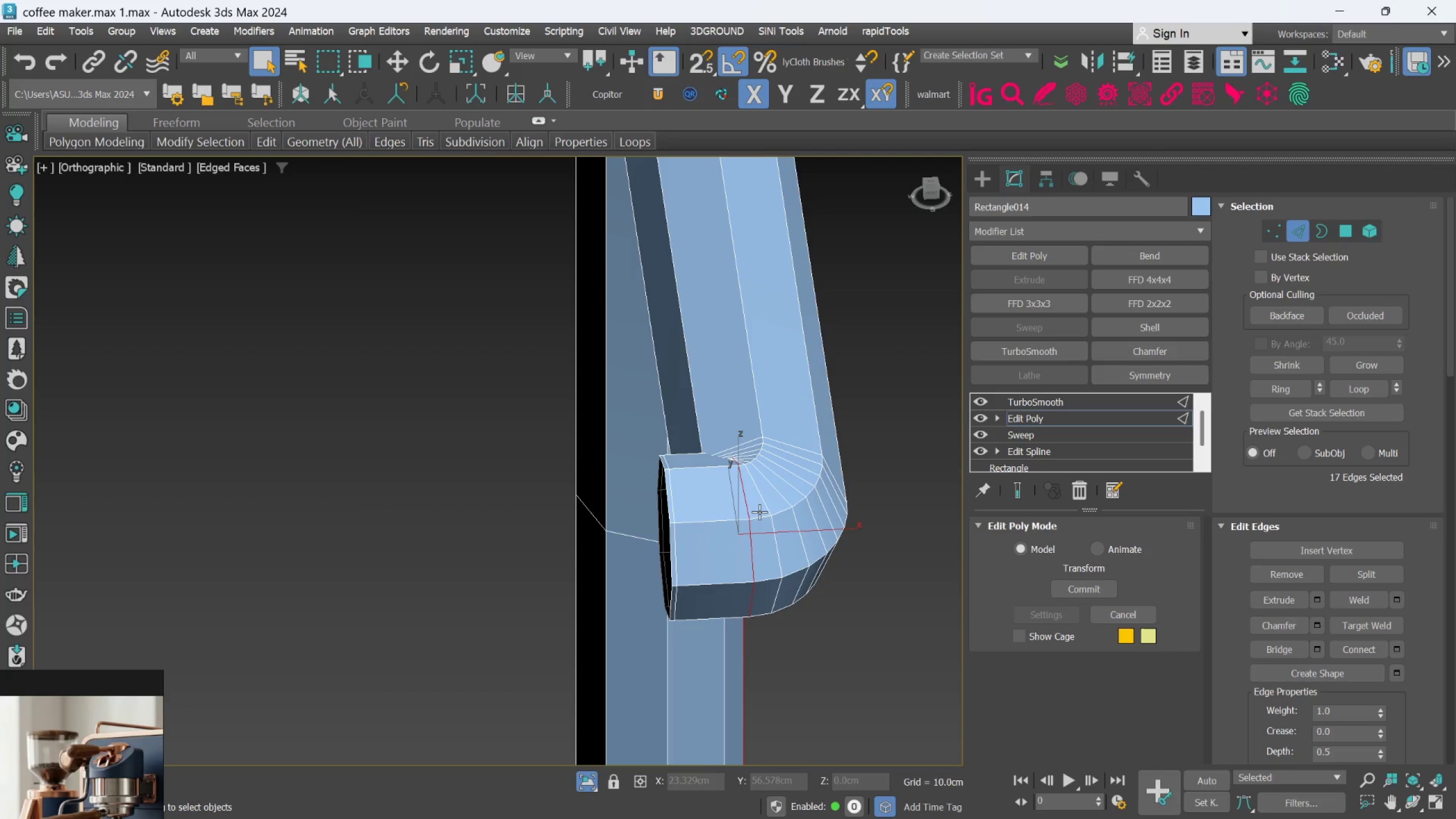 
hold_key(key=ControlLeft, duration=4.94)
left_click([766, 503])
 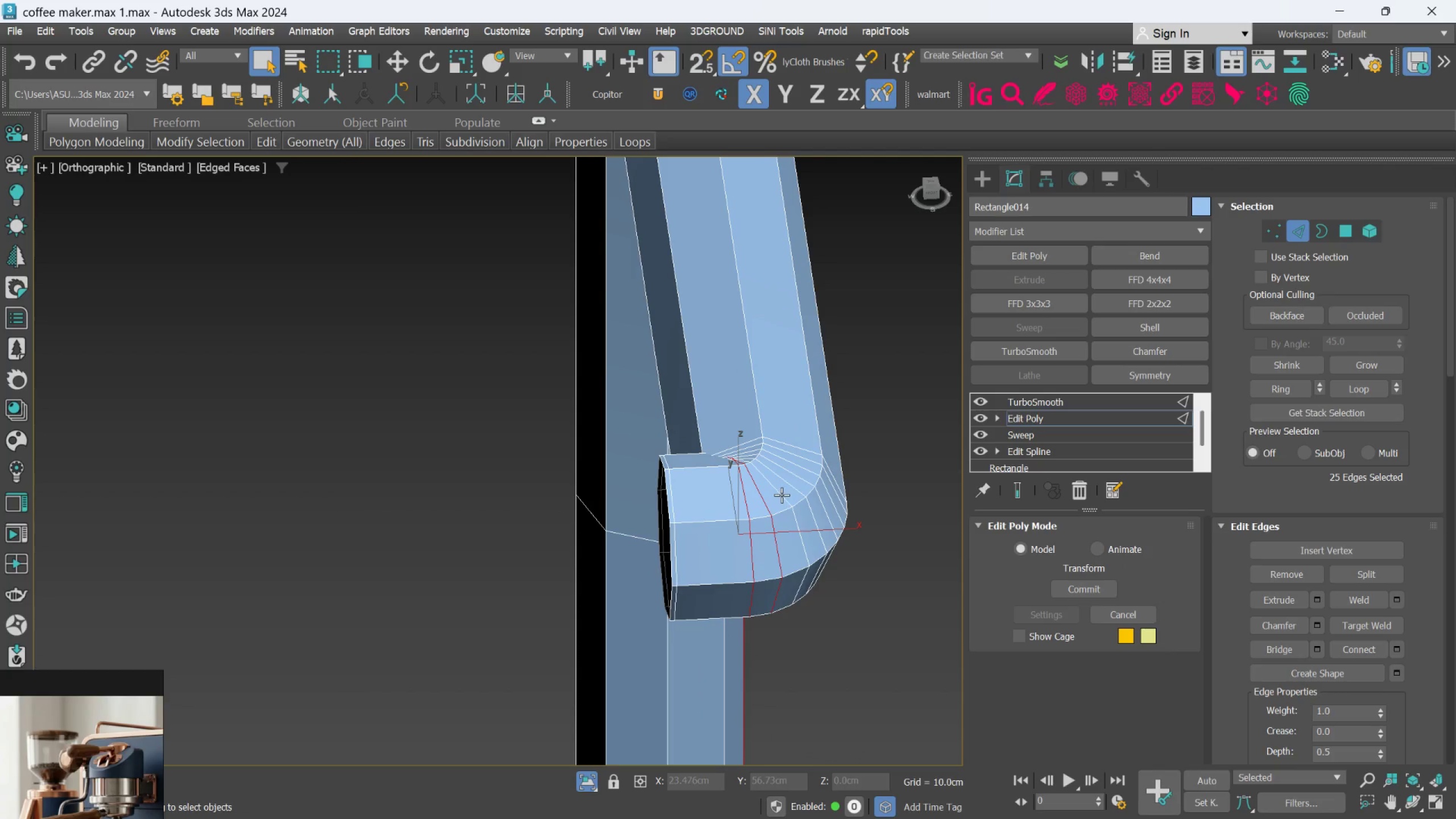 
left_click([781, 495])
 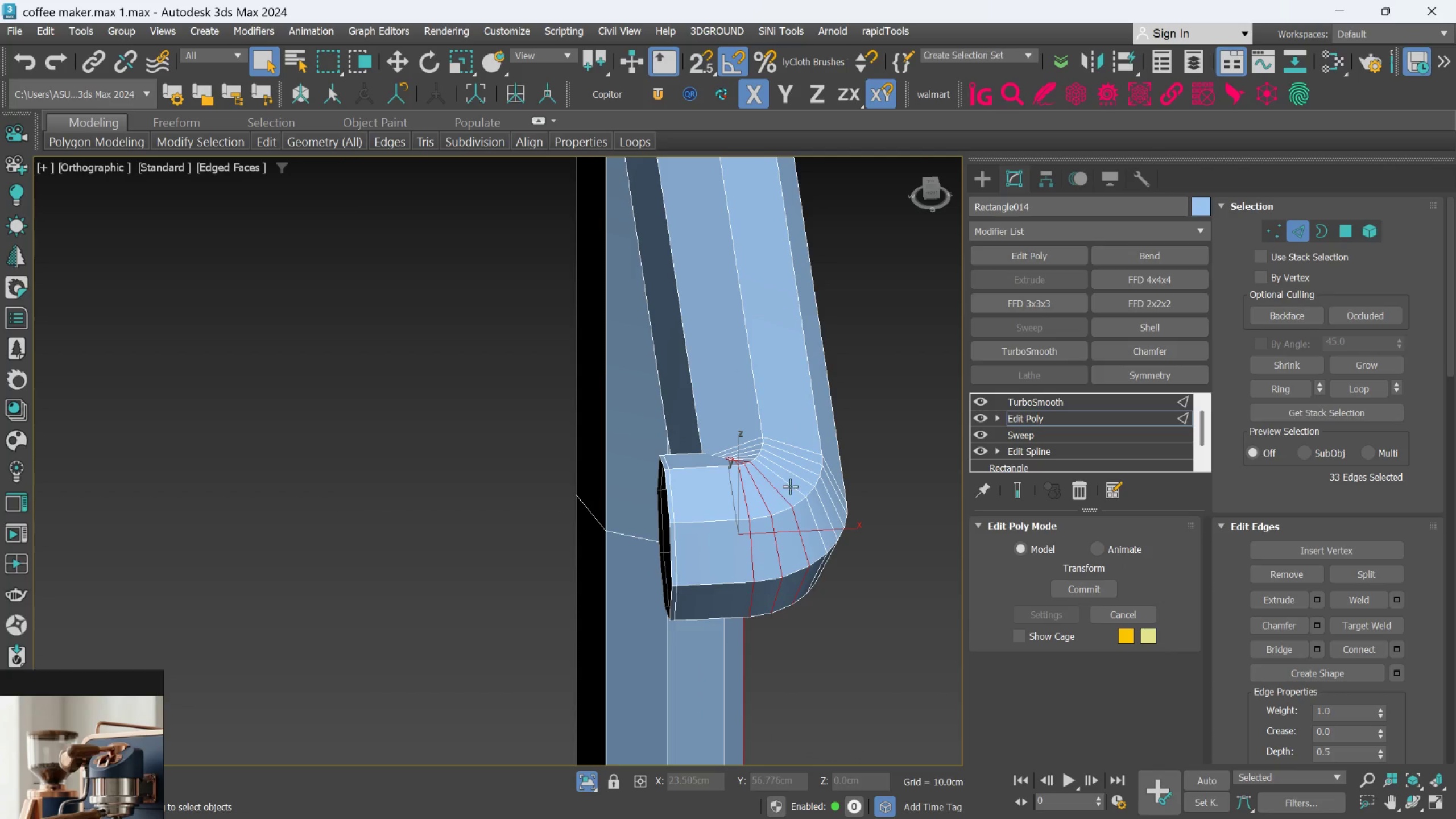 
triple_click([792, 485])
 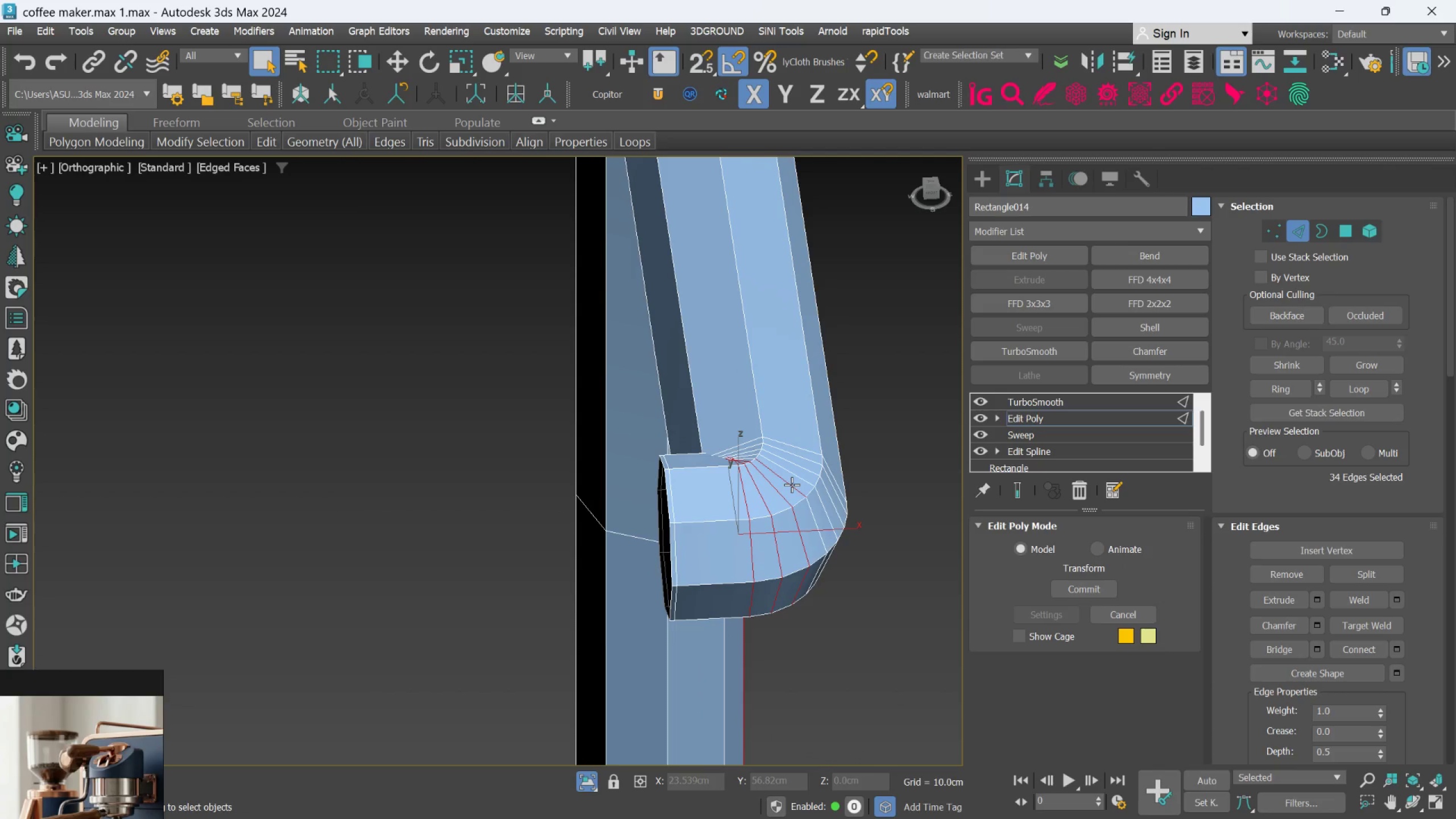 
triple_click([792, 485])
 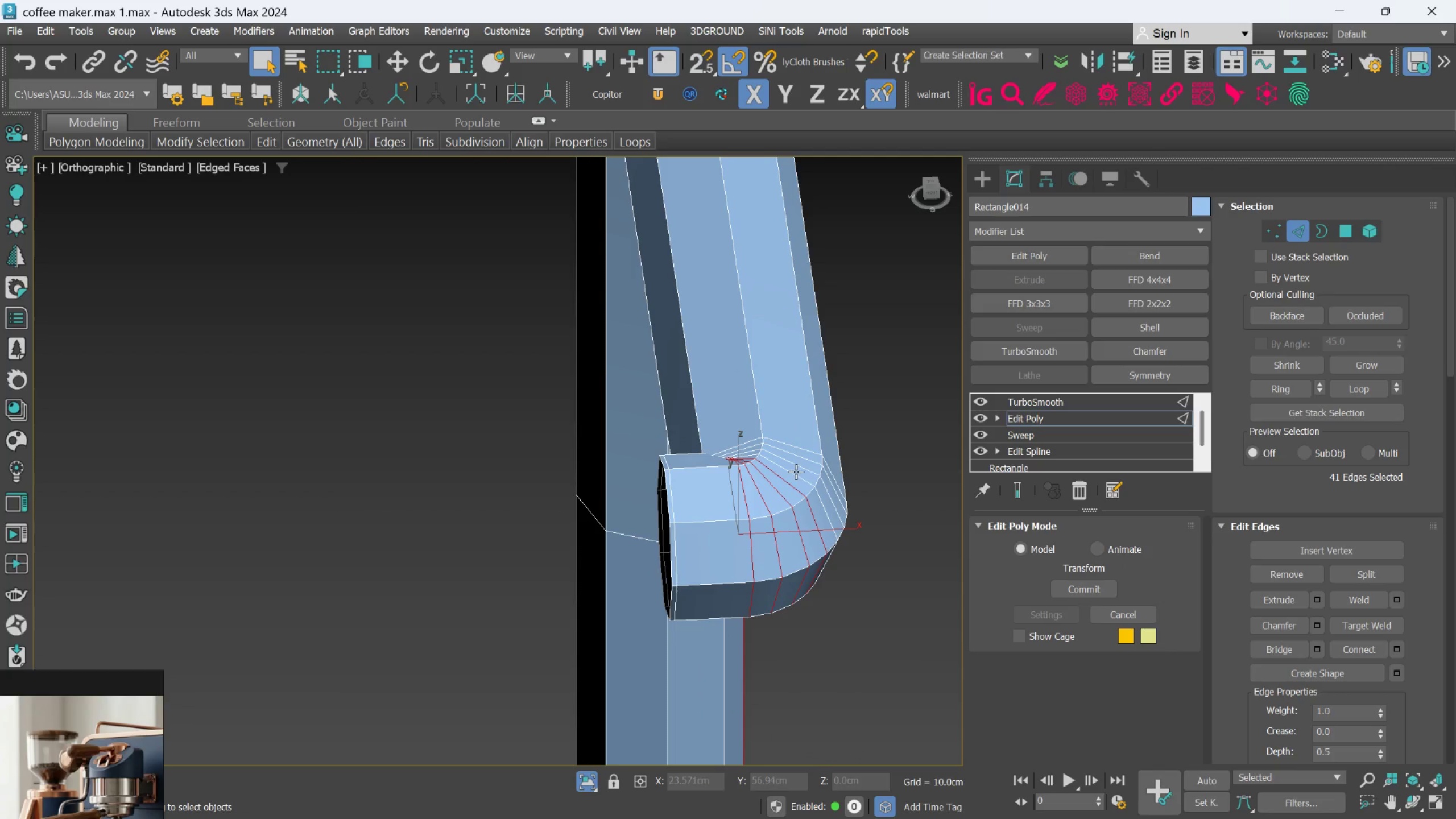 
triple_click([796, 471])
 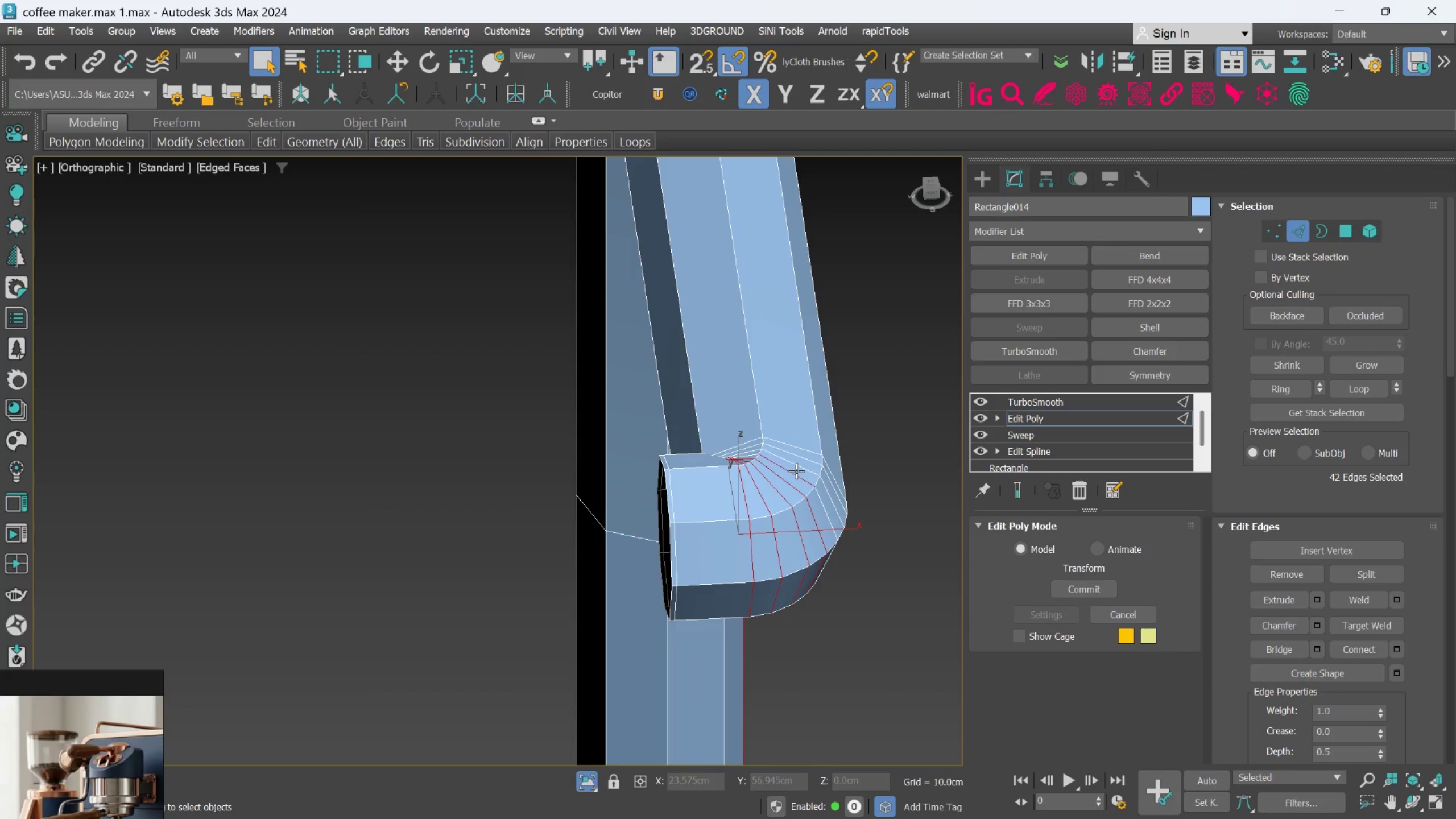 
triple_click([796, 471])
 